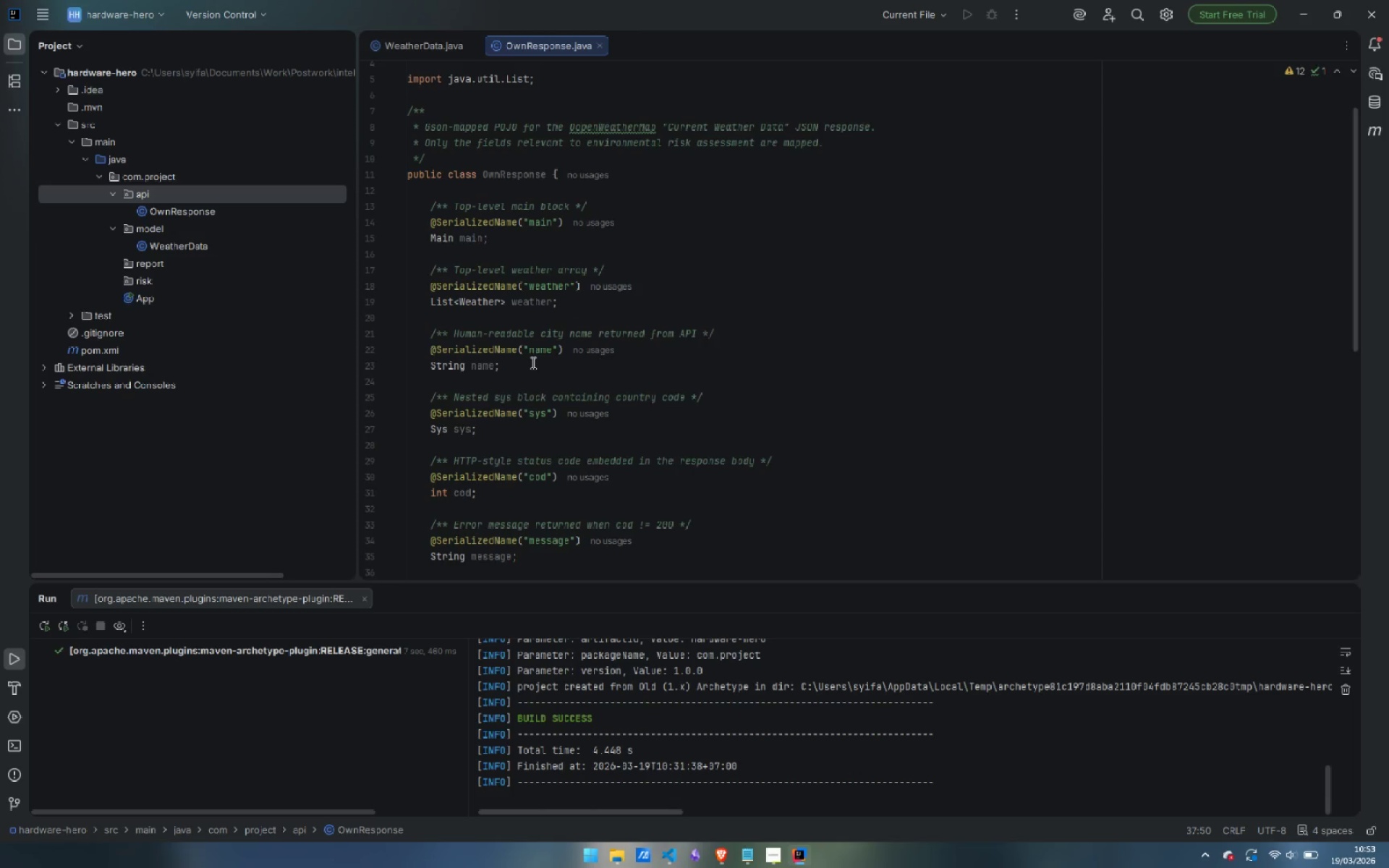 
scroll: coordinate [864, 348], scroll_direction: down, amount: 5.0
 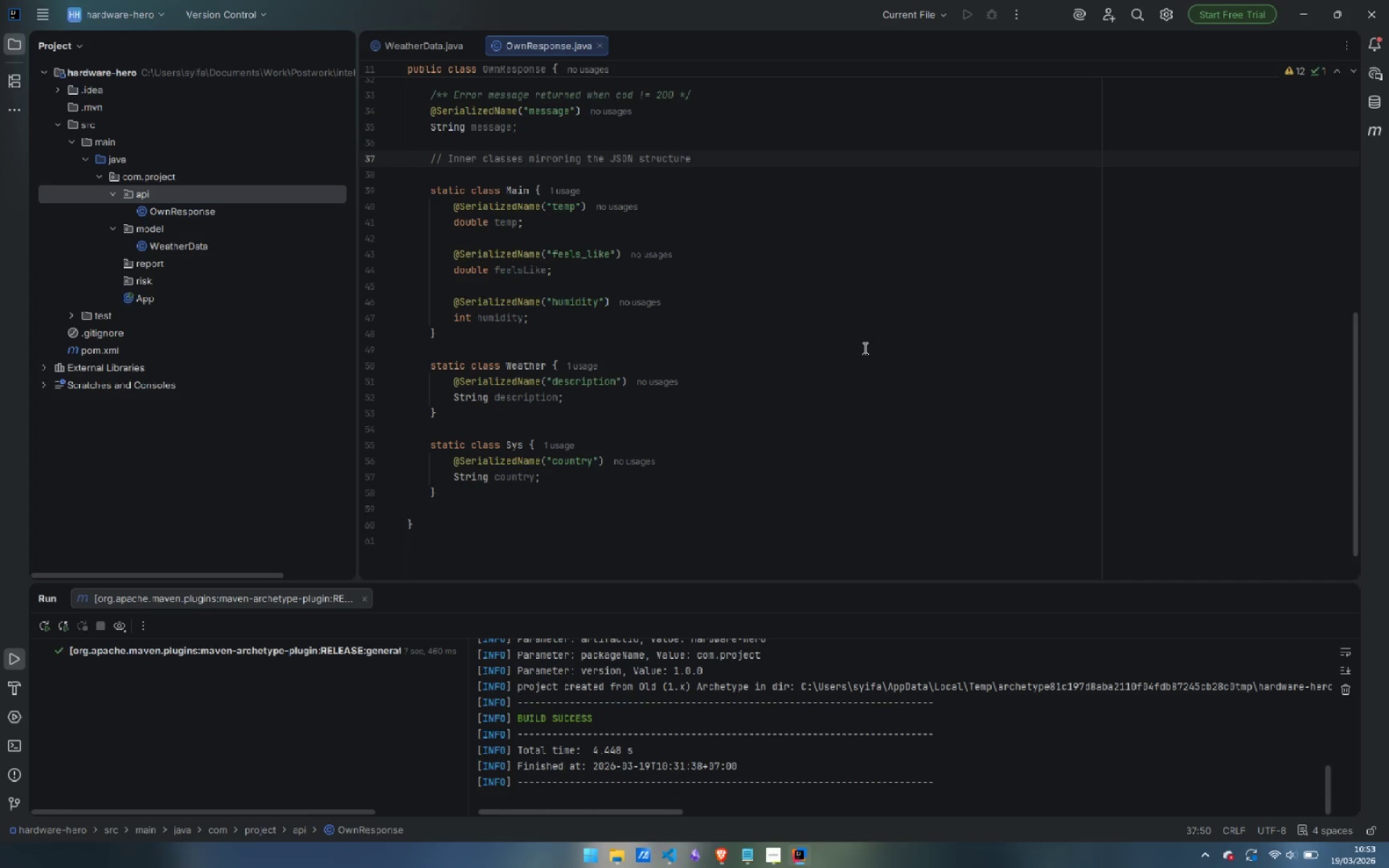 
scroll: coordinate [864, 348], scroll_direction: down, amount: 6.0
 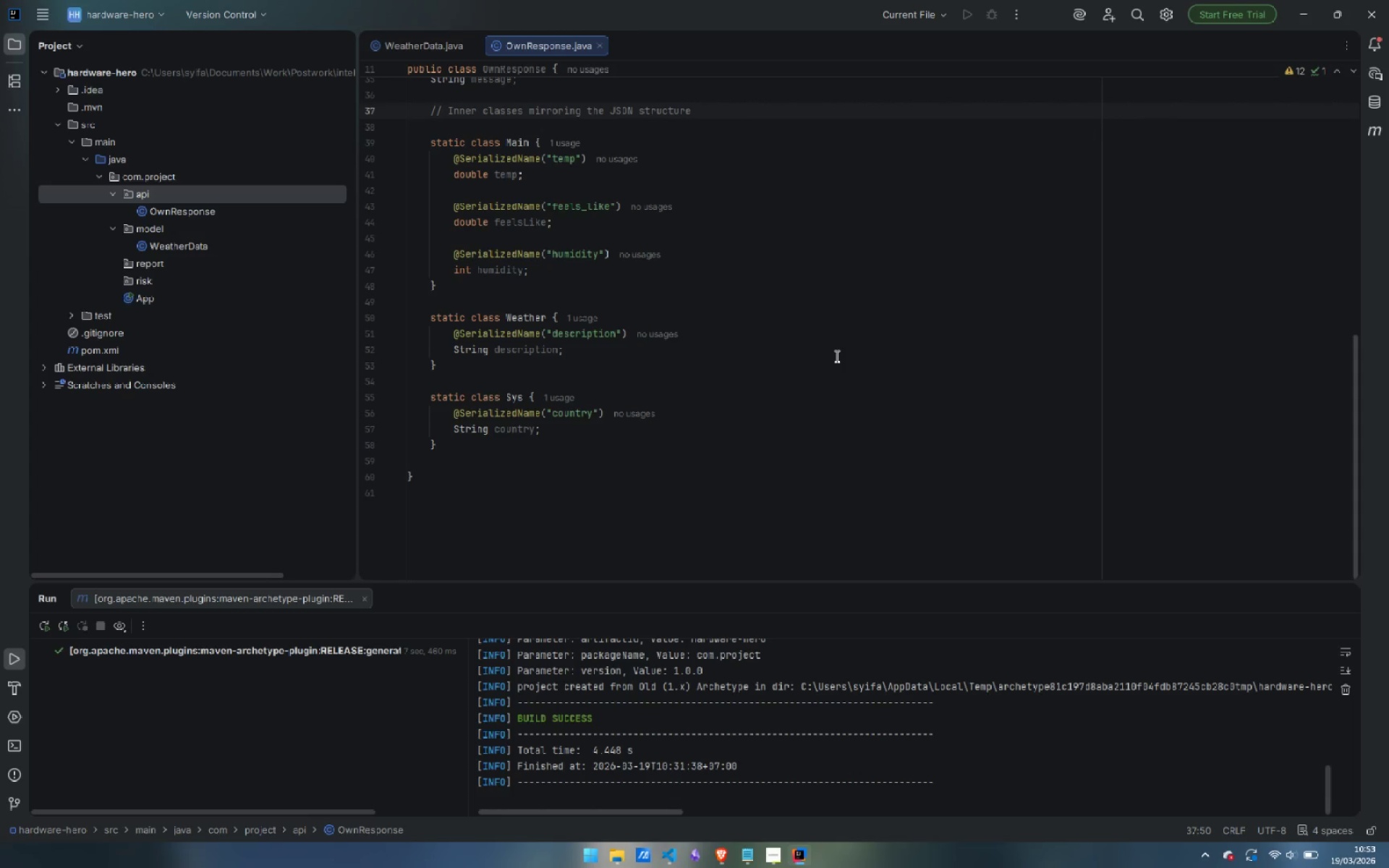 
wait(6.72)
 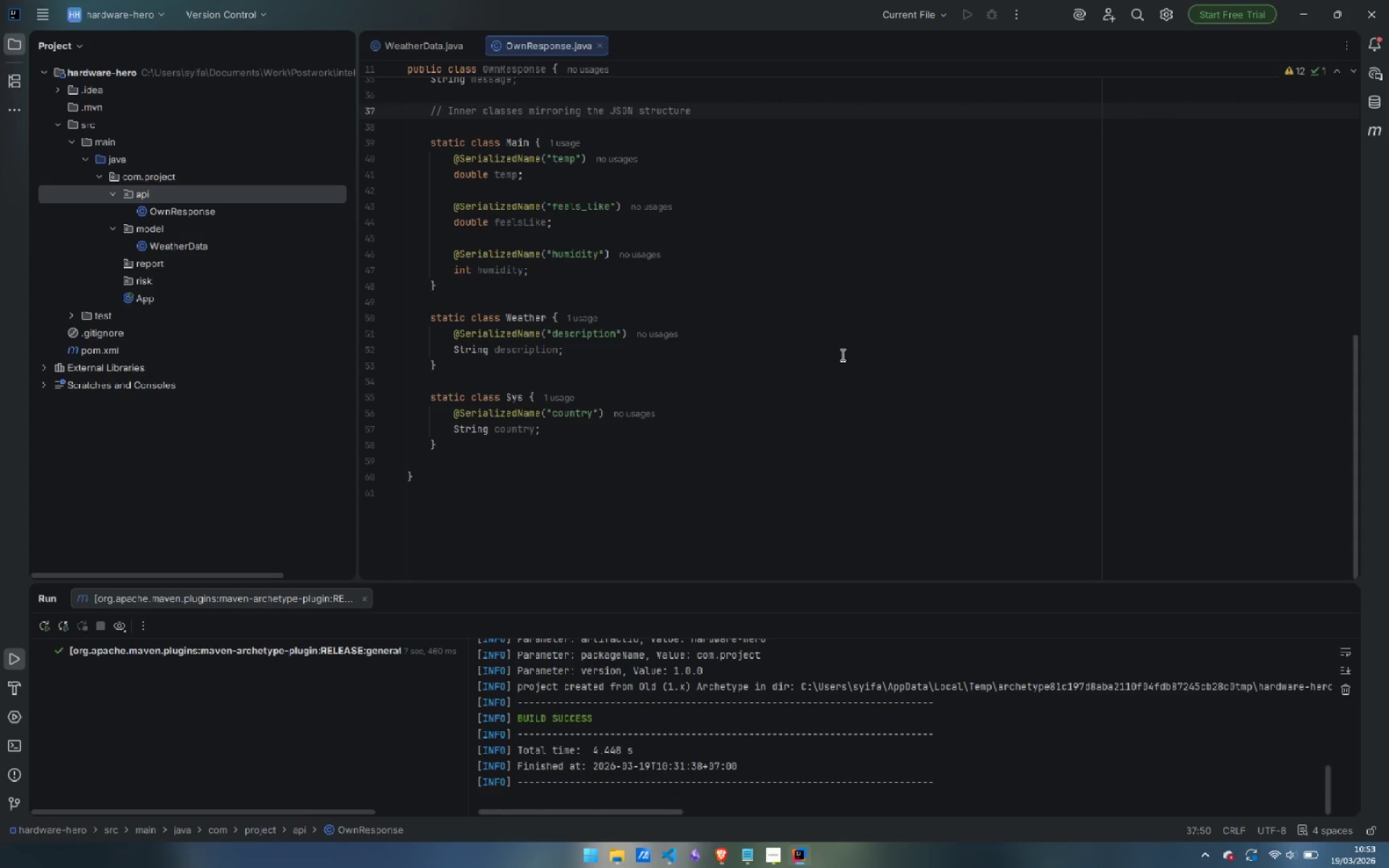 
scroll: coordinate [792, 367], scroll_direction: up, amount: 2.0
 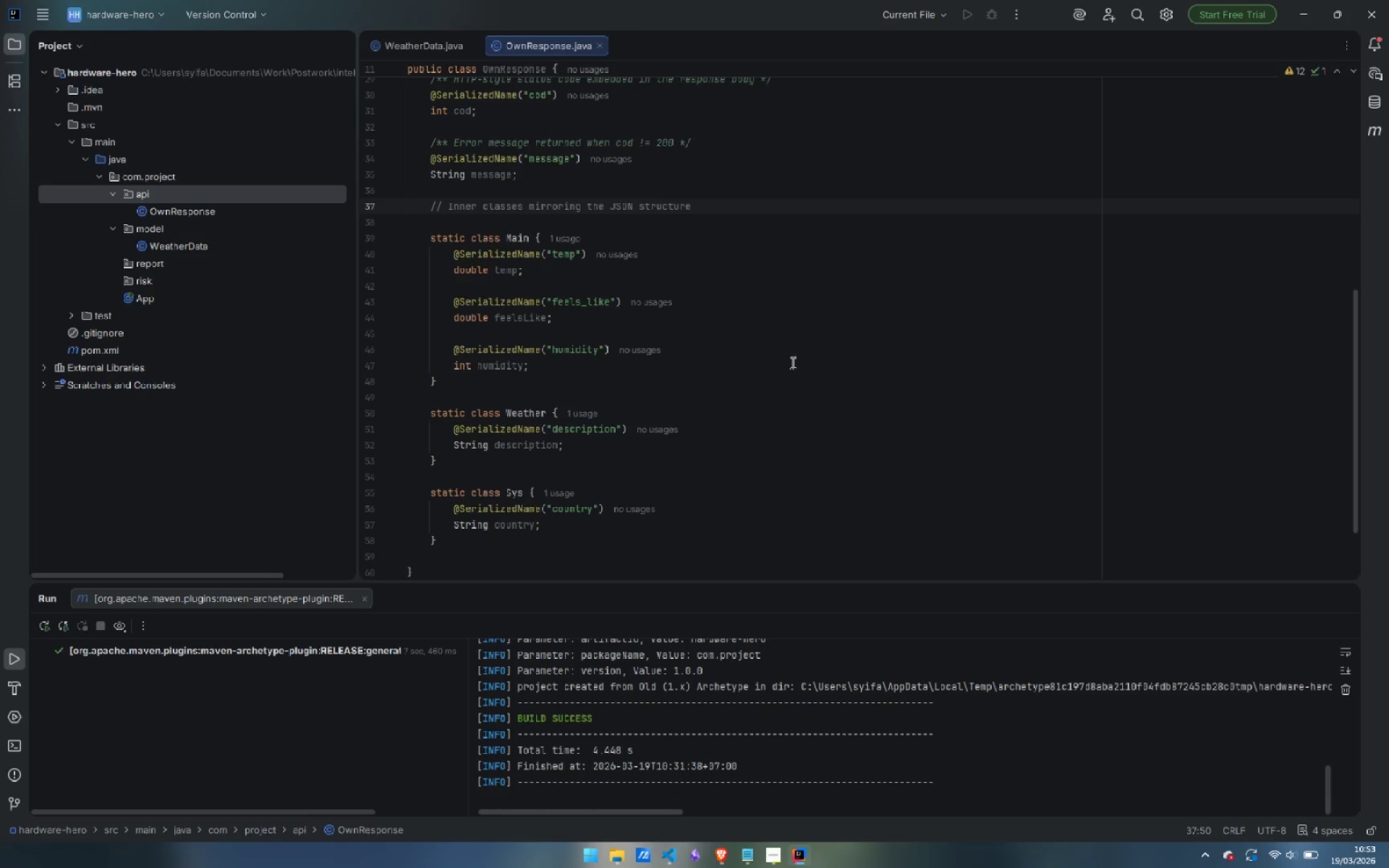 
wait(12.66)
 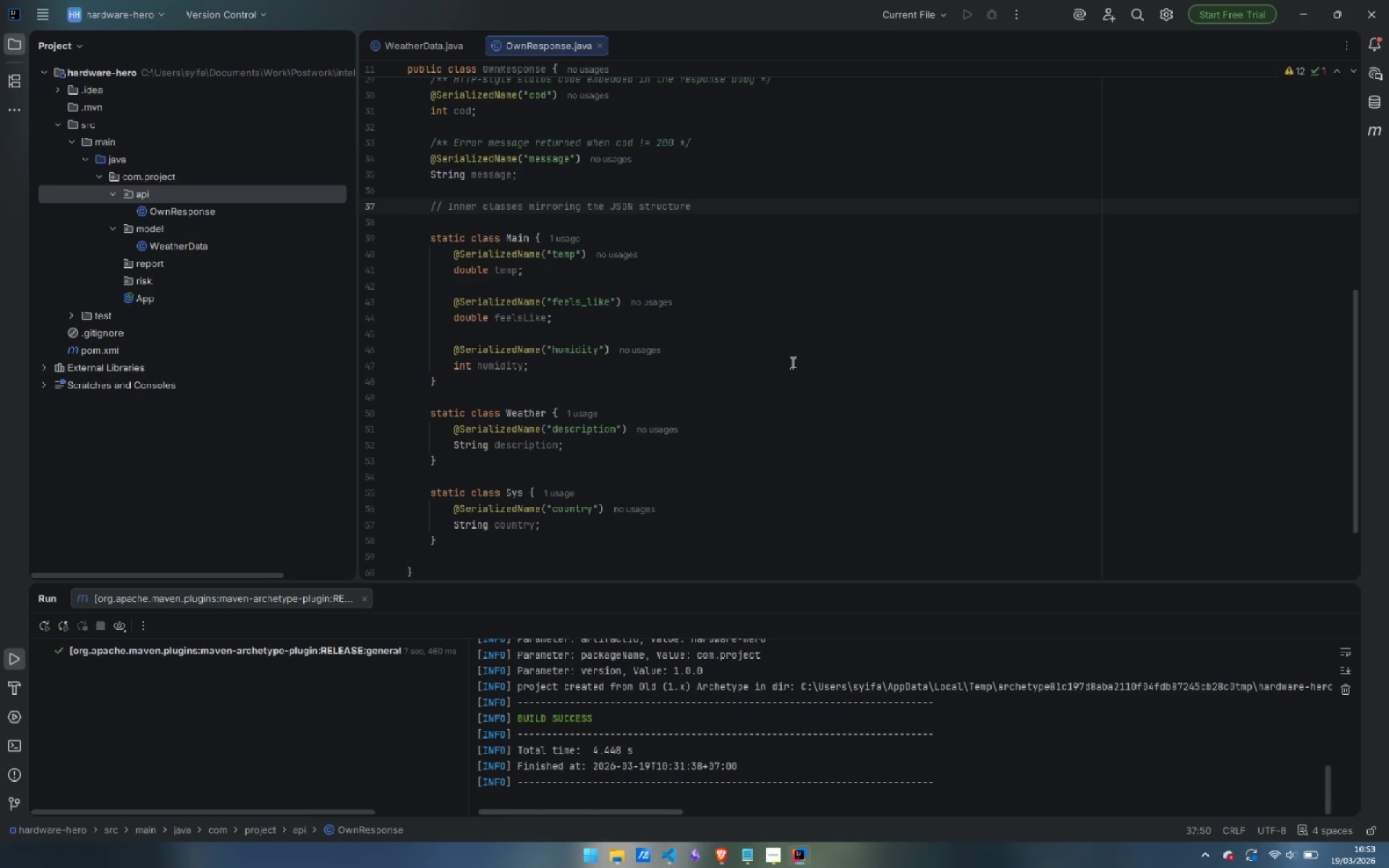 
scroll: coordinate [602, 427], scroll_direction: up, amount: 6.0
 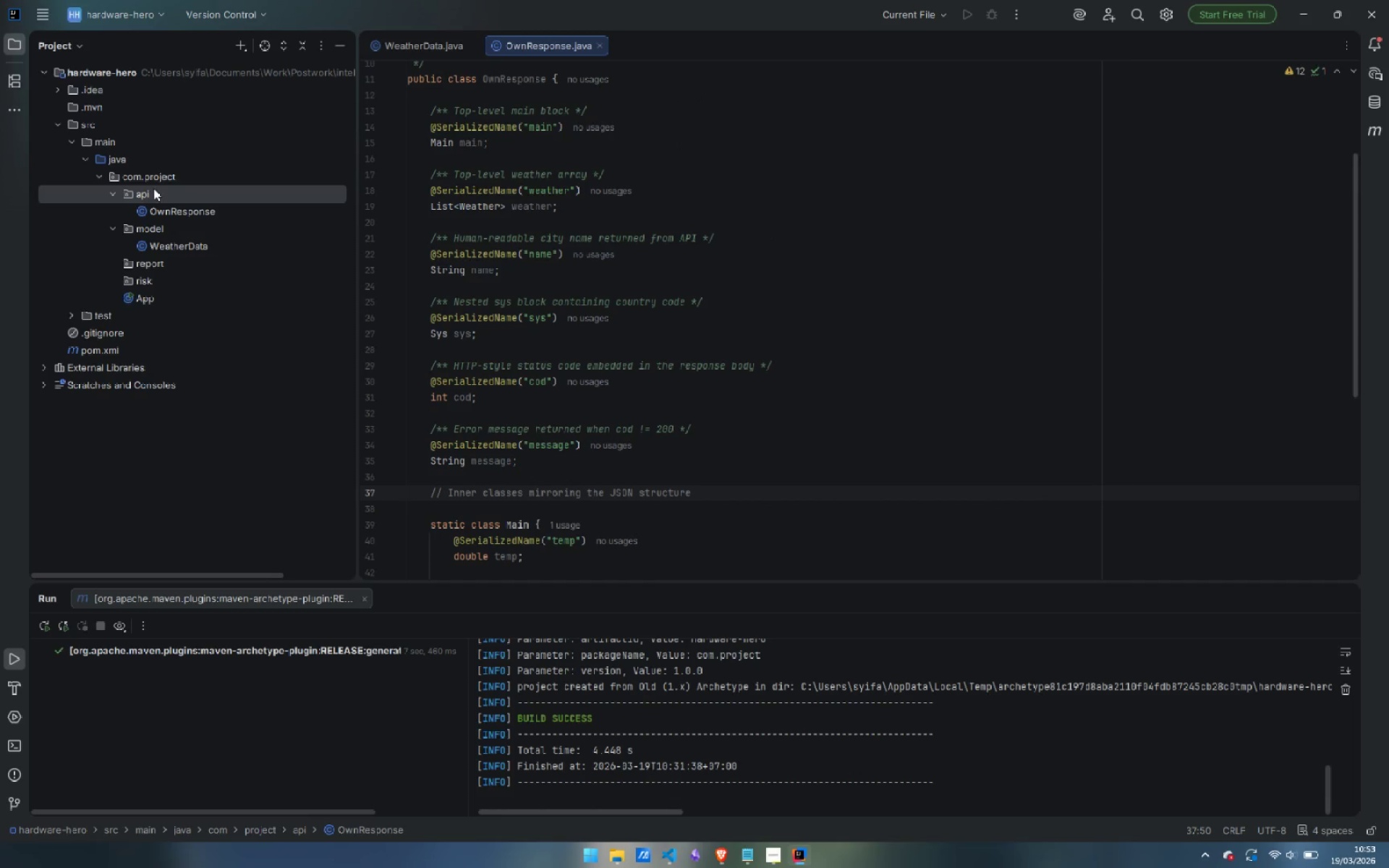 
right_click([141, 190])
 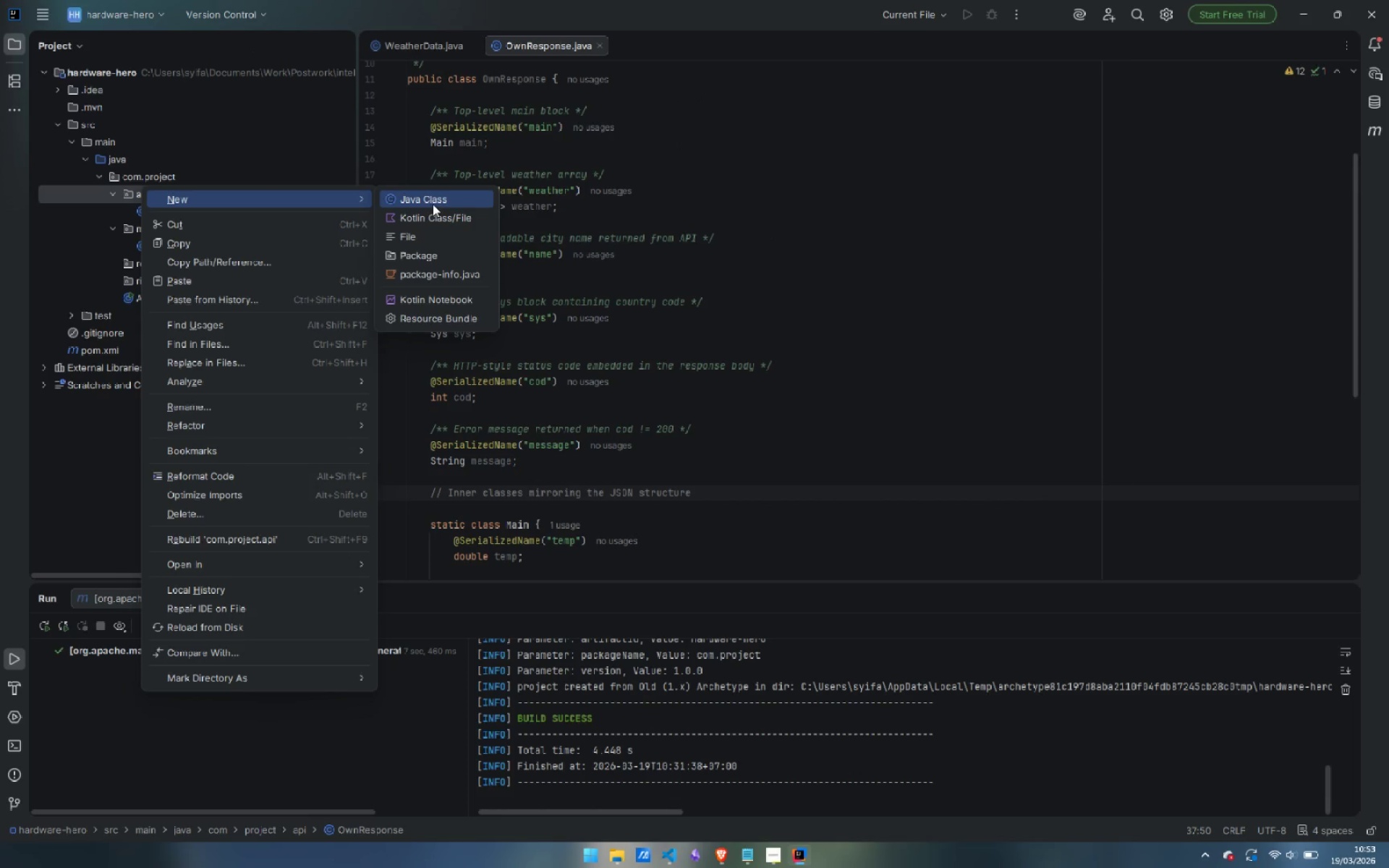 
left_click([433, 204])
 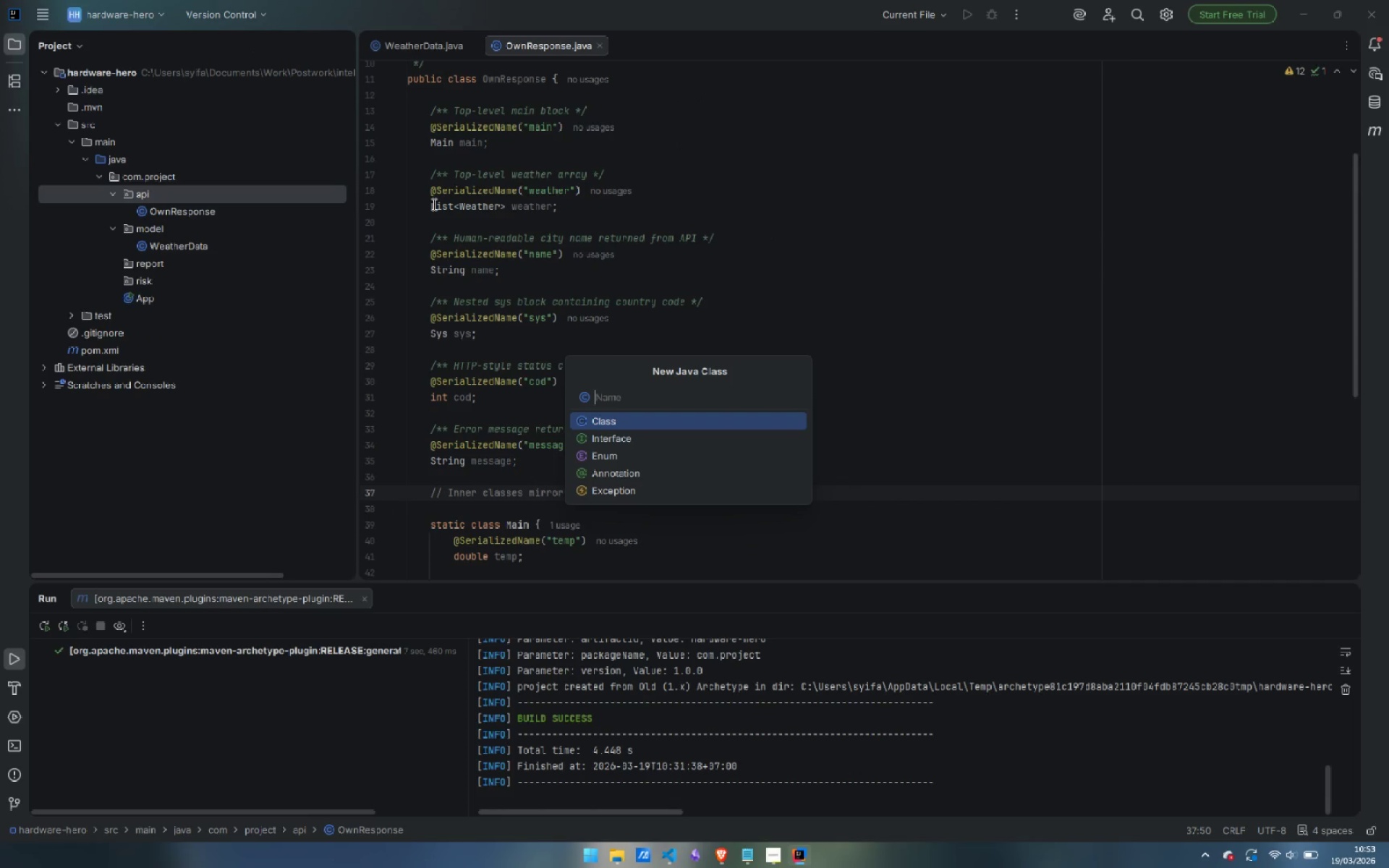 
wait(11.17)
 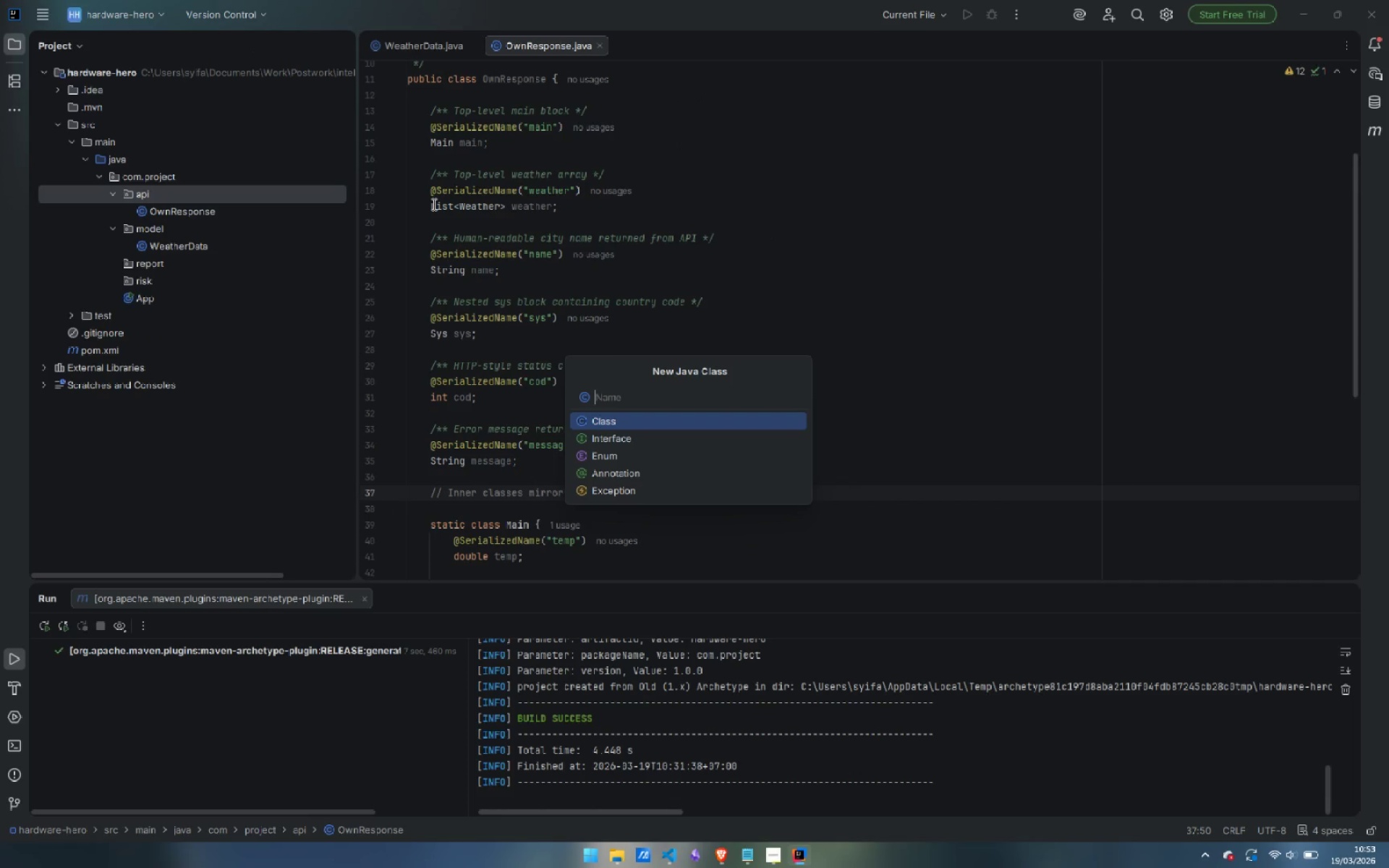 
type(Weathewr)
key(Backspace)
key(Backspace)
type(rCk)
key(Backspace)
type(lientException)
 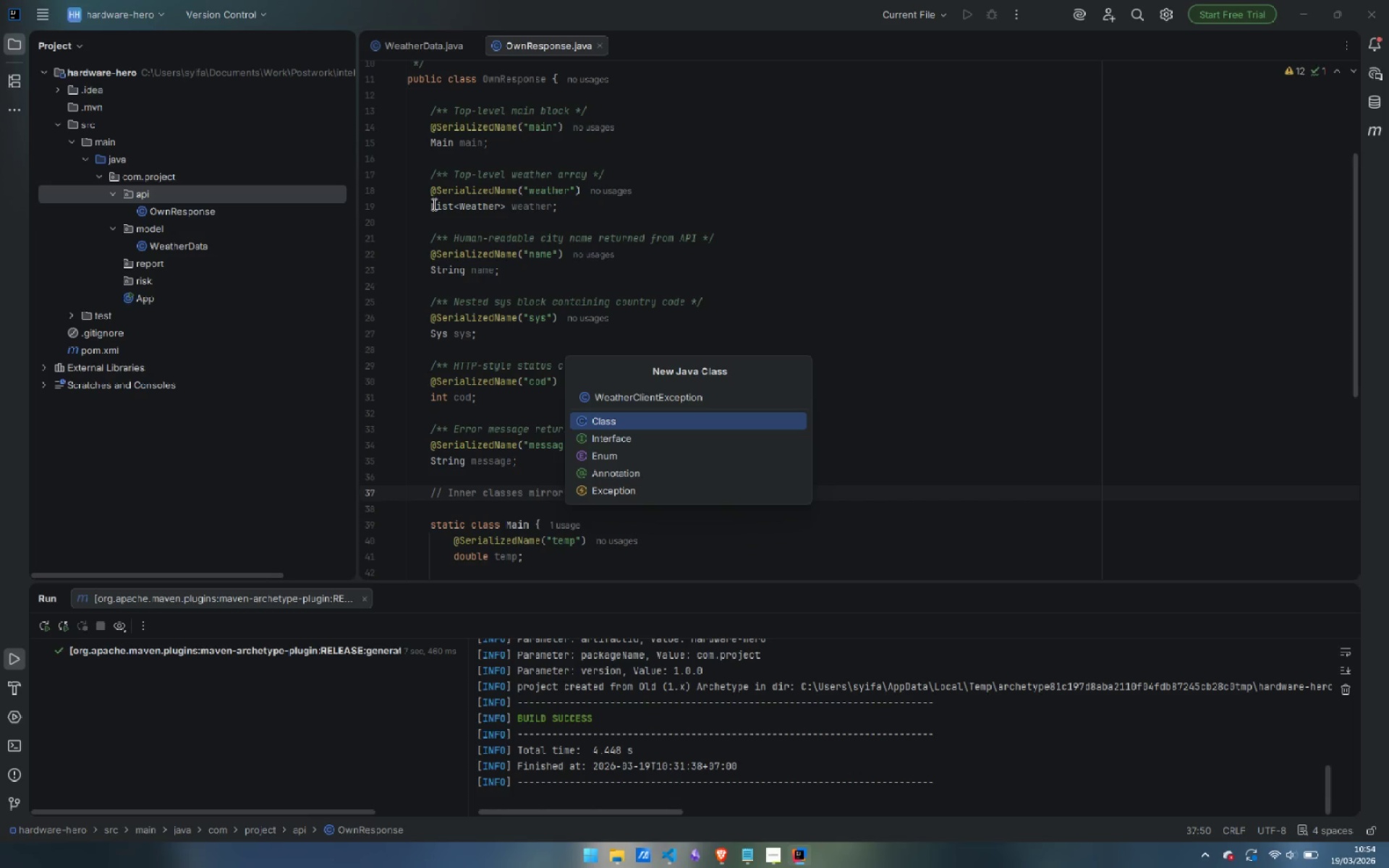 
wait(6.03)
 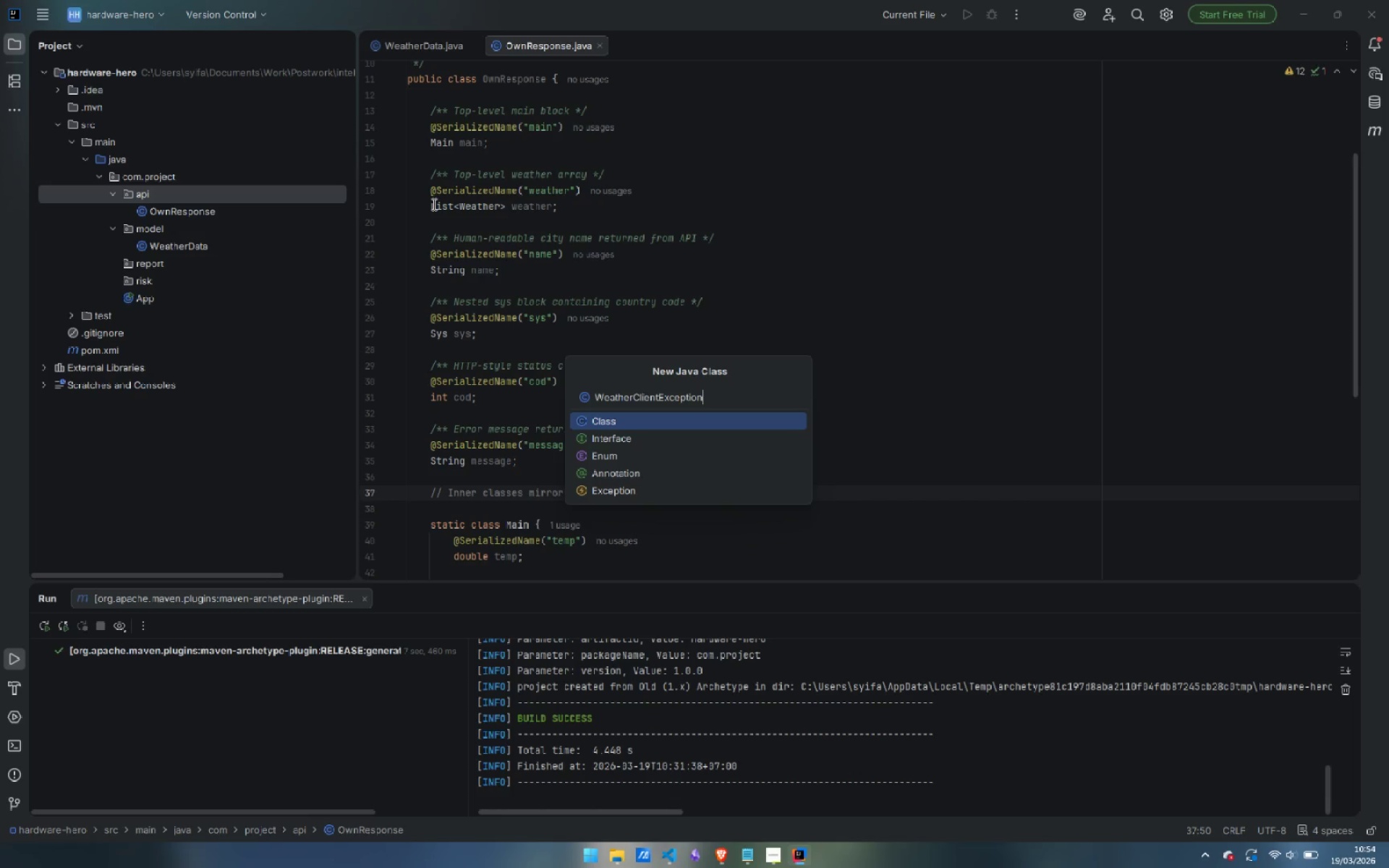 
key(Enter)
 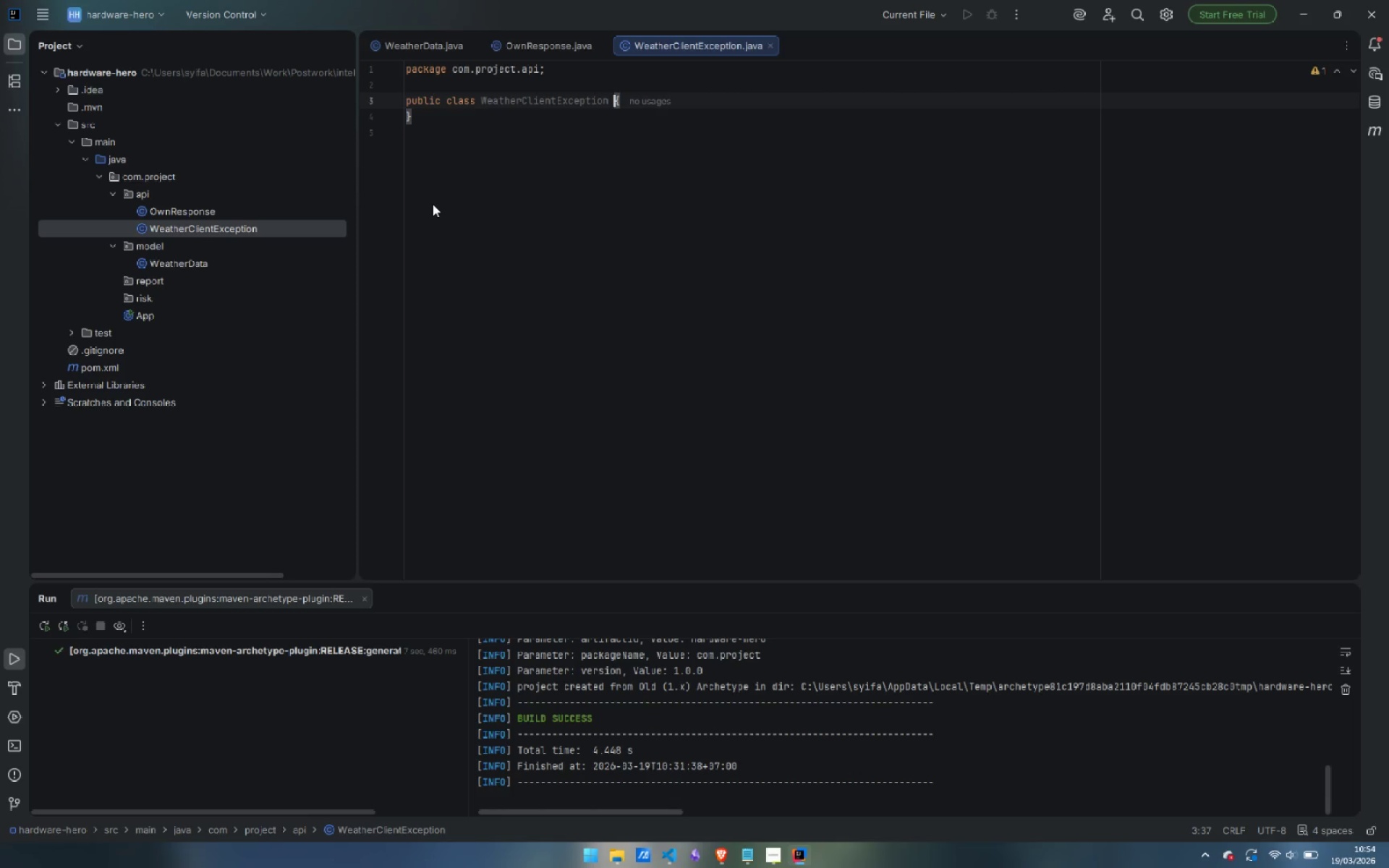 
wait(11.75)
 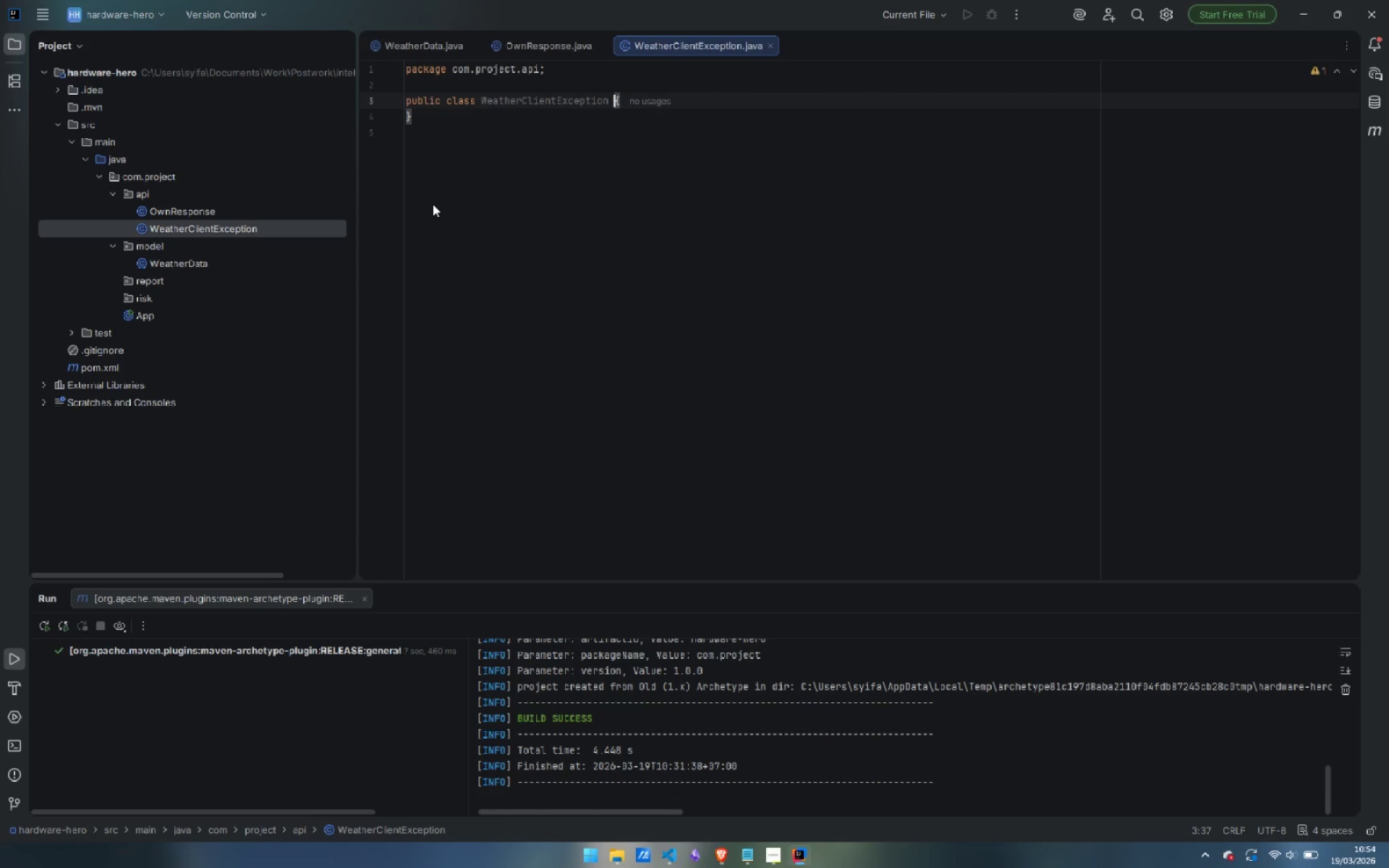 
type(exte)
 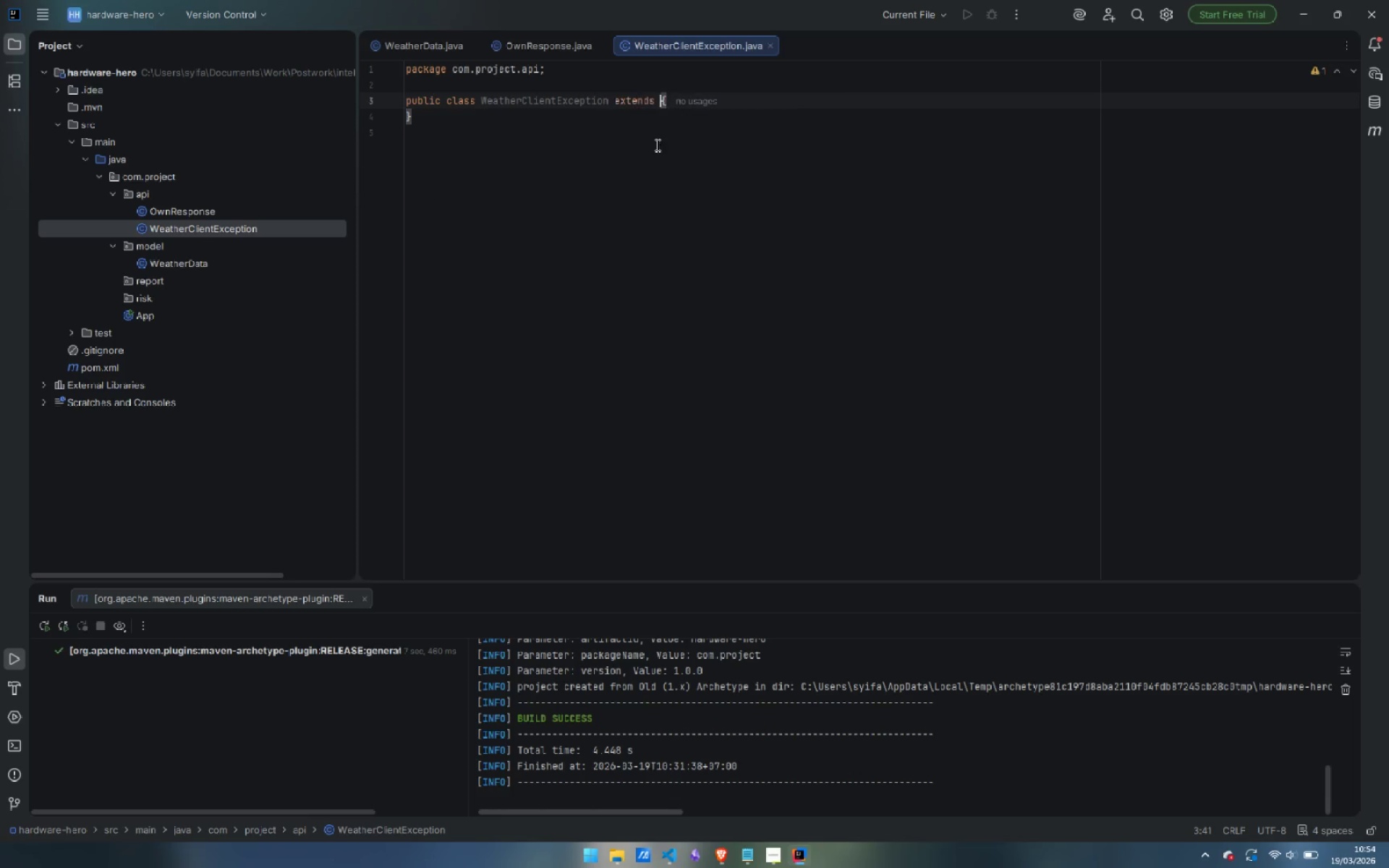 
key(Enter)
 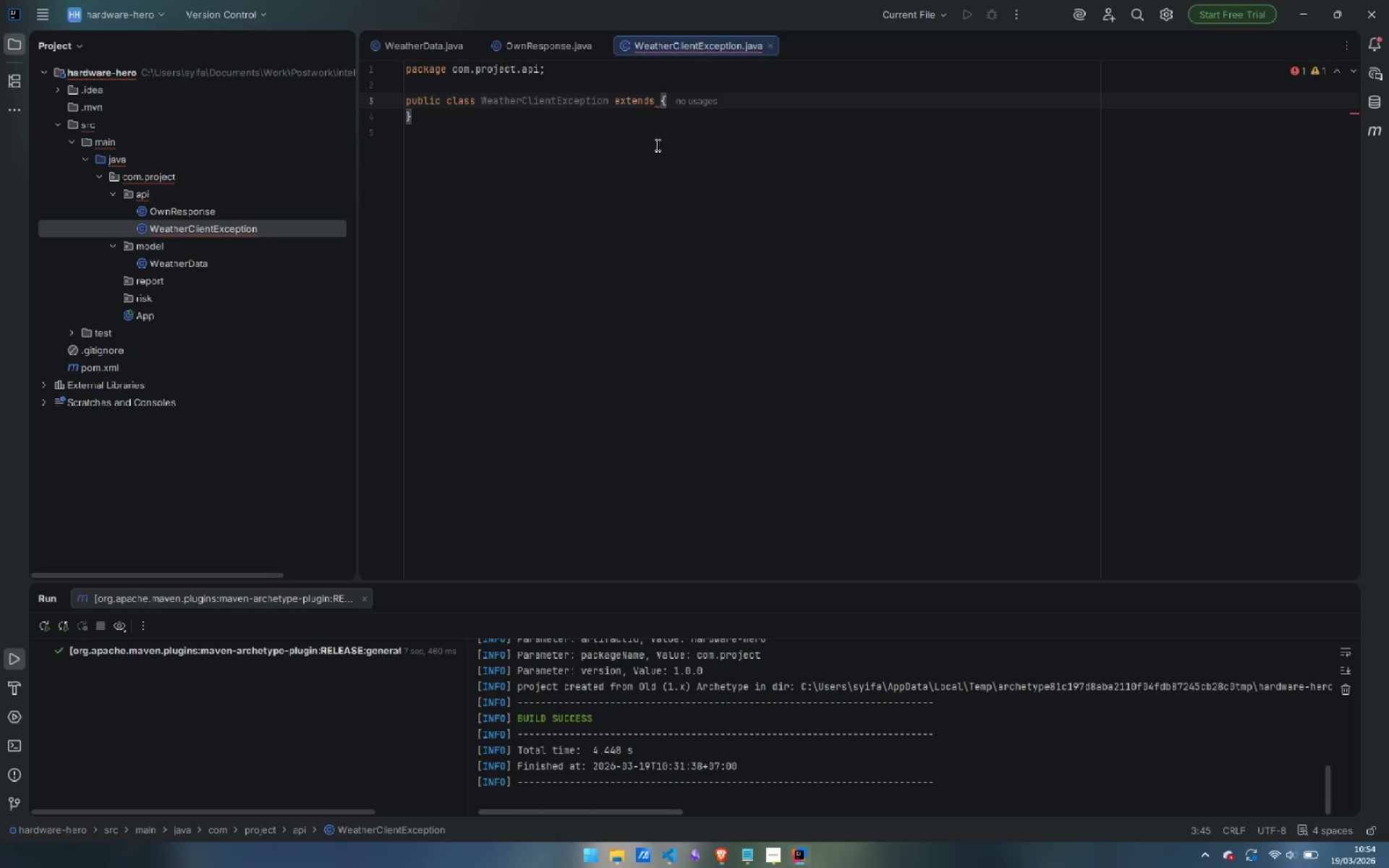 
key(ArrowLeft)
 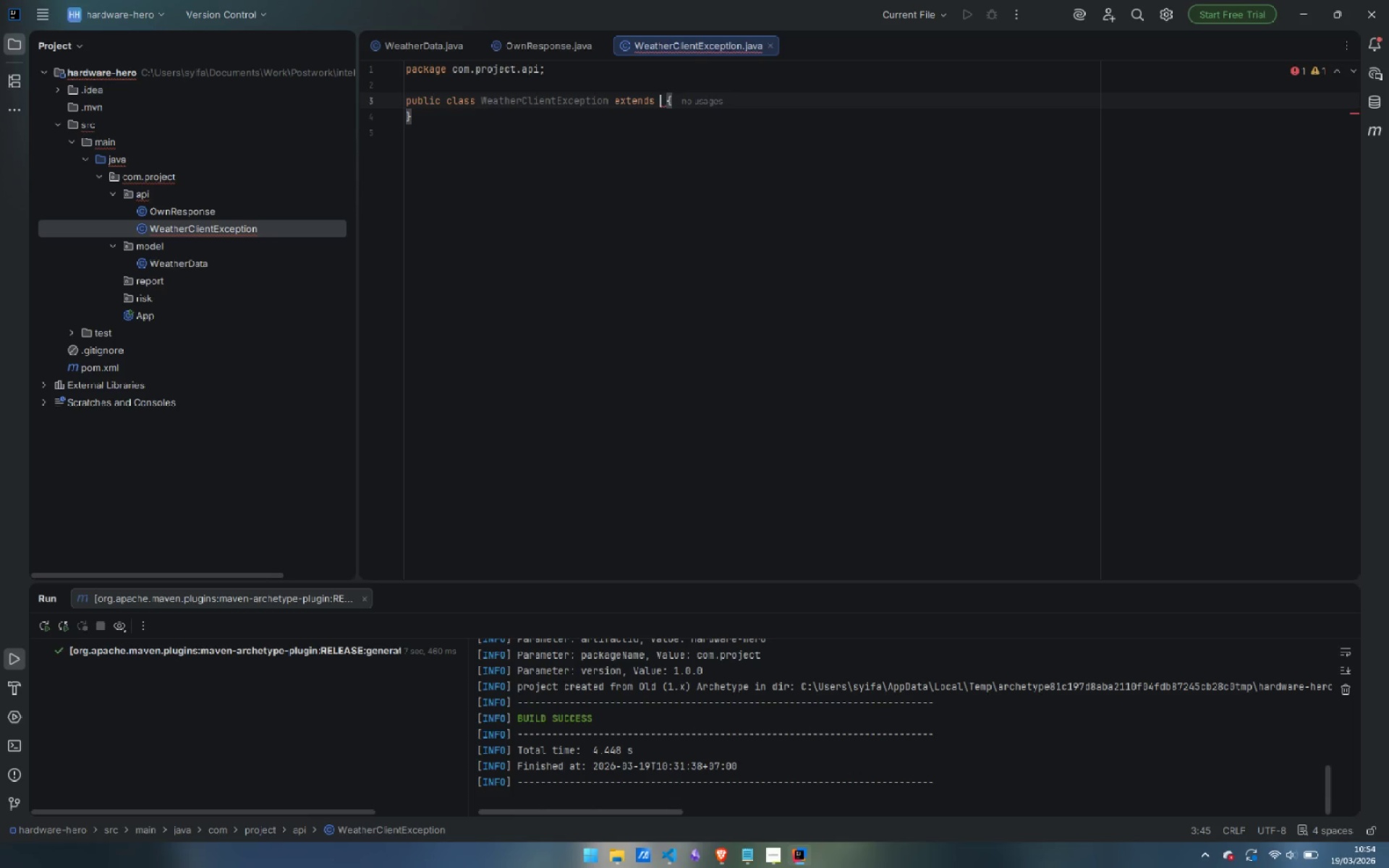 
type( Excep)
 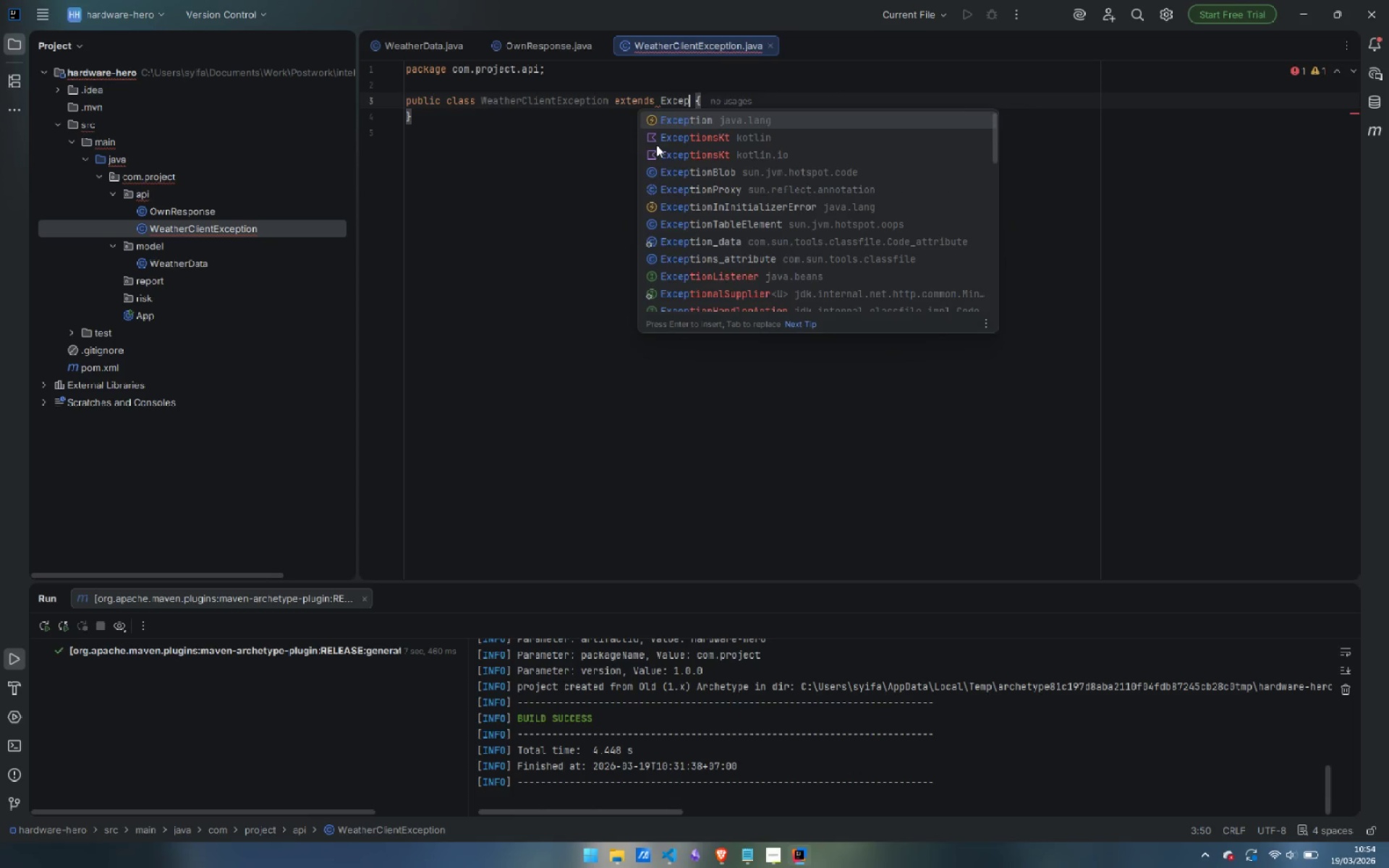 
key(Enter)
 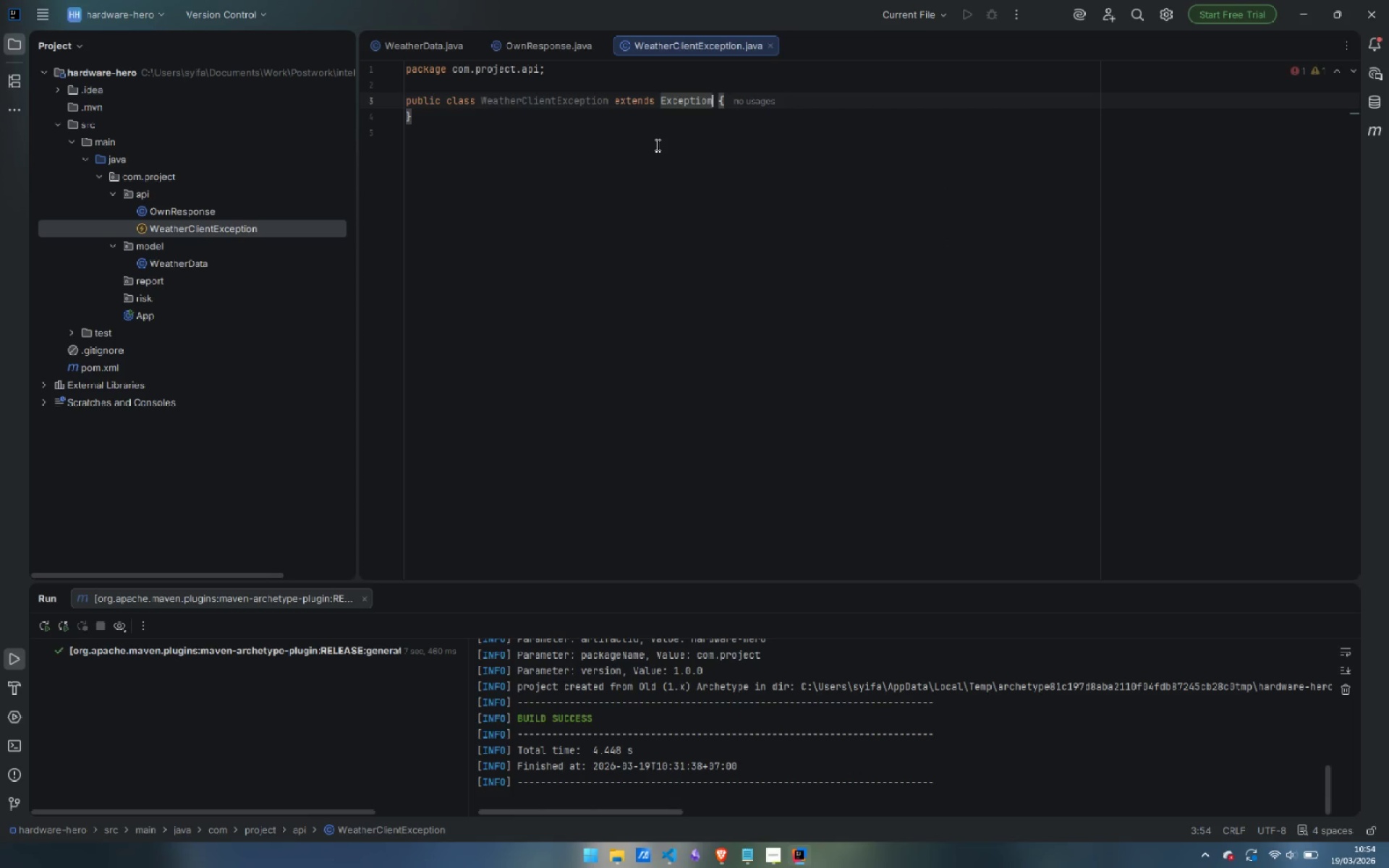 
key(ArrowRight)
 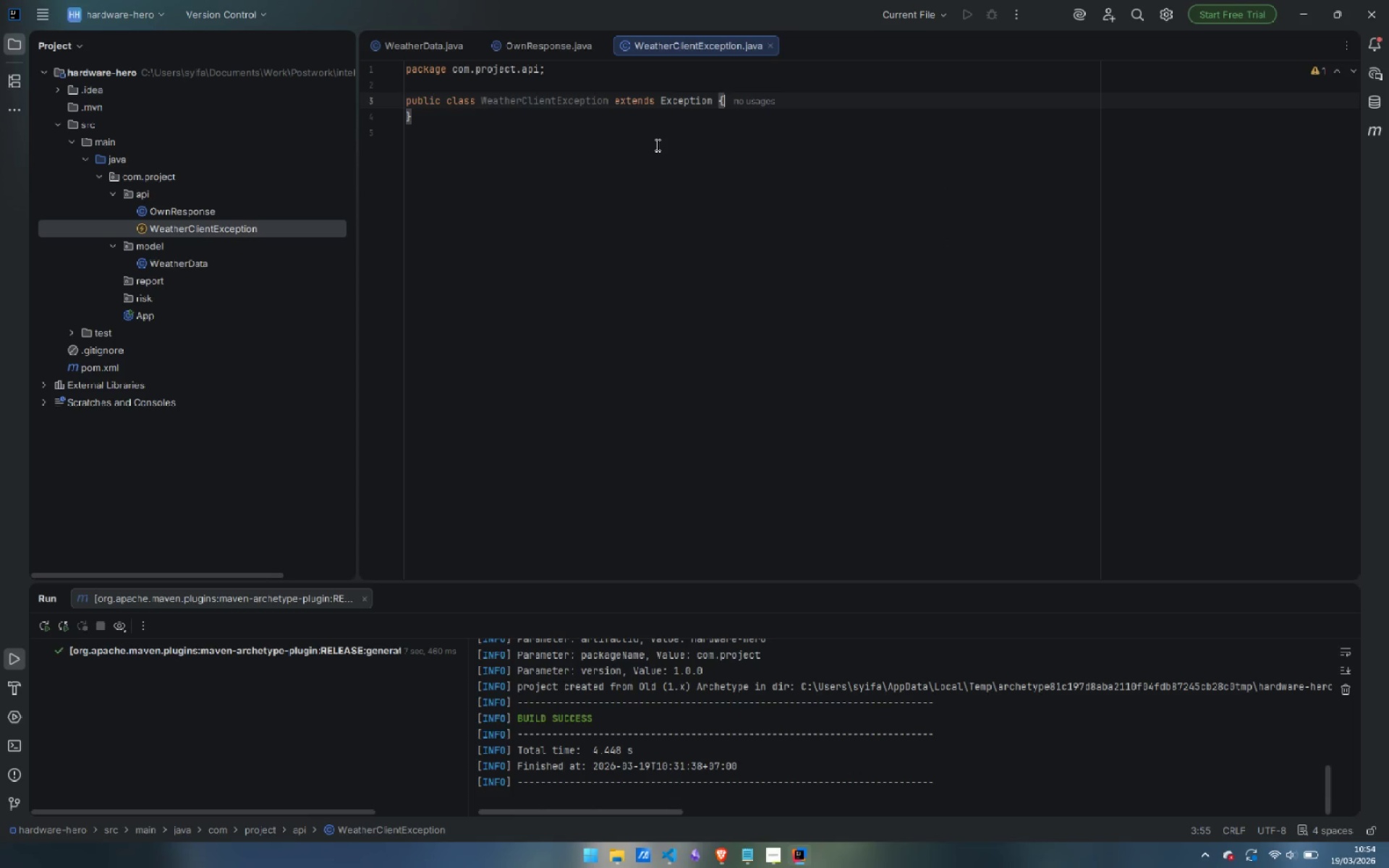 
key(ArrowRight)
 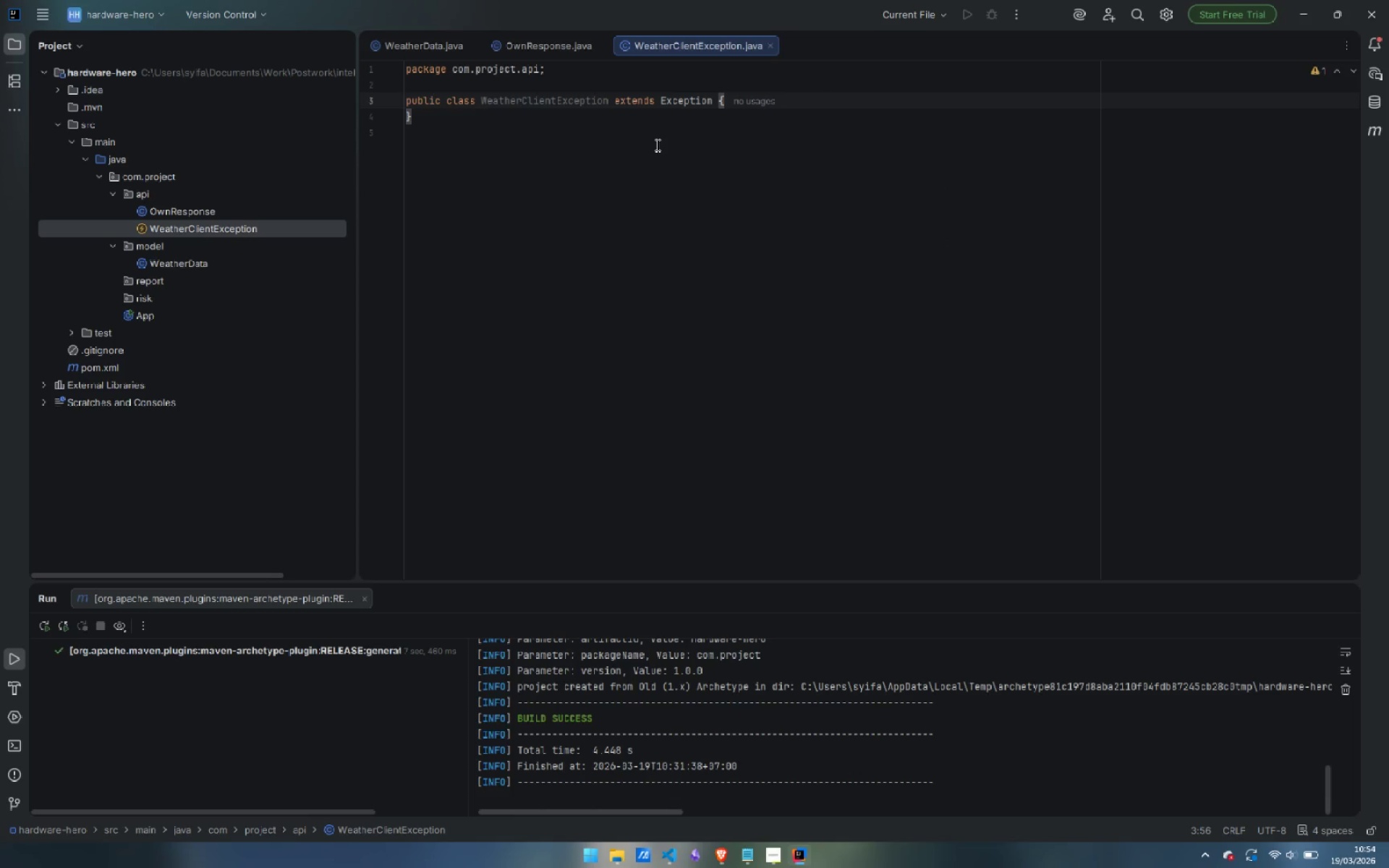 
key(Enter)
 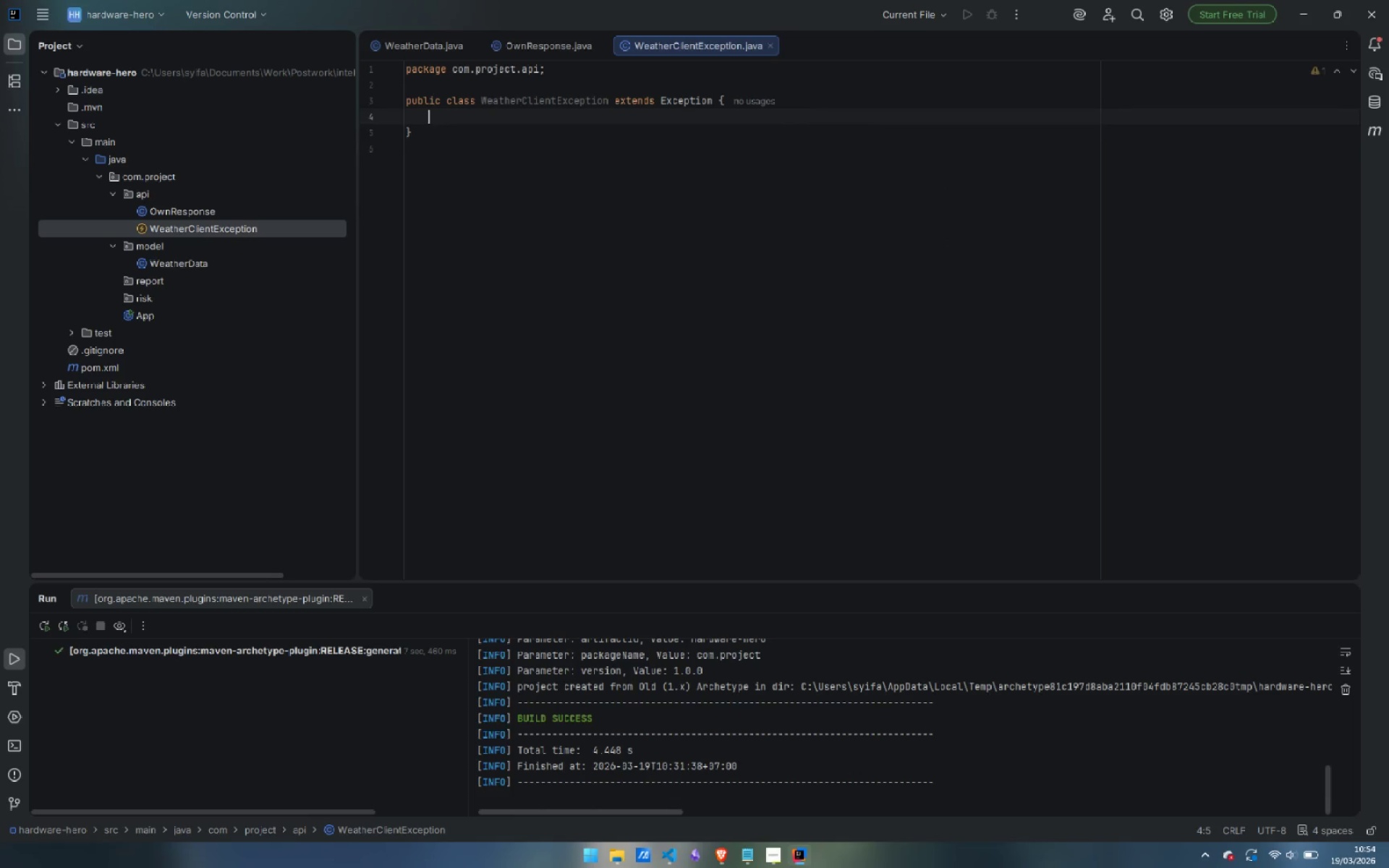 
key(Enter)
 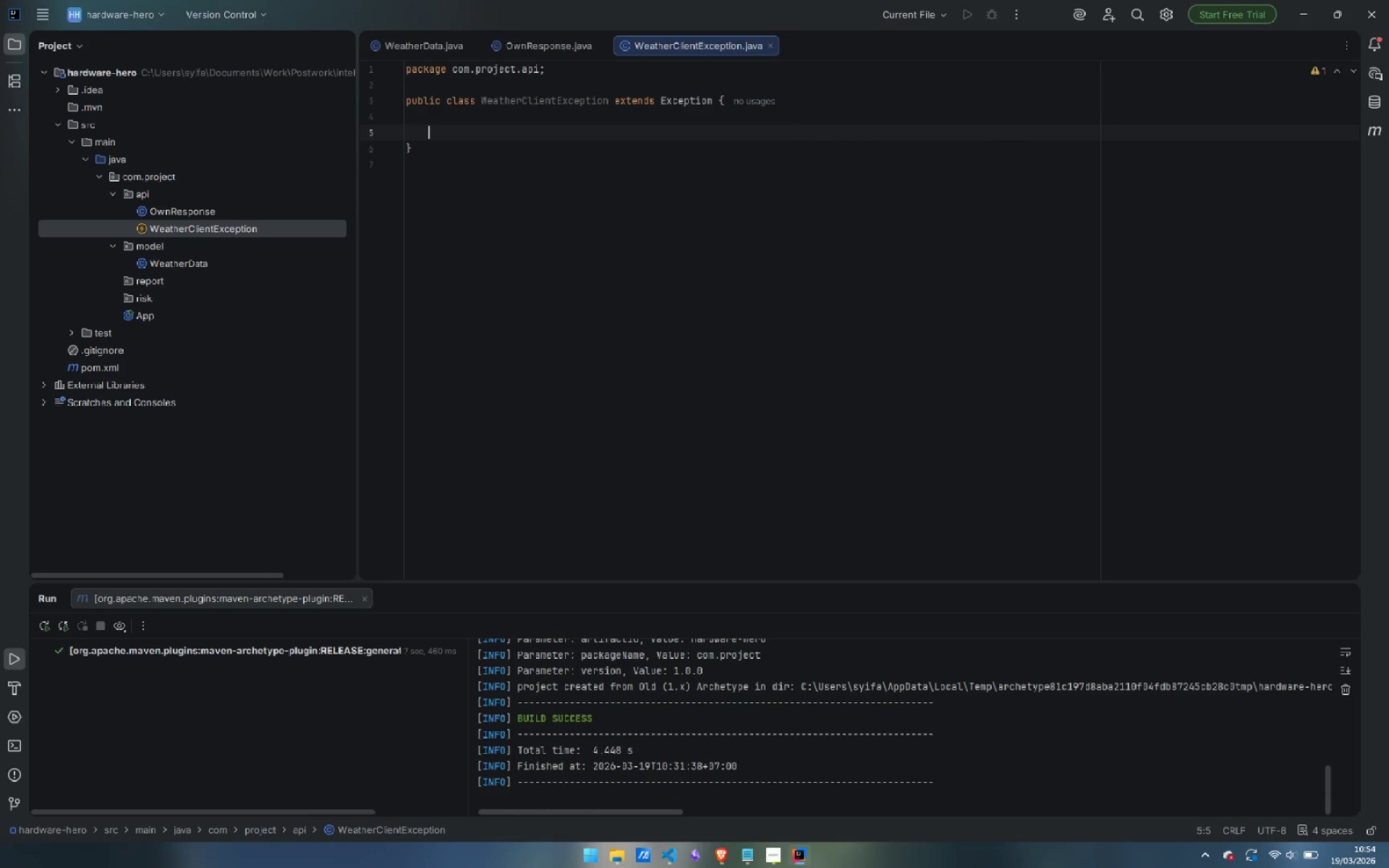 
key(Enter)
 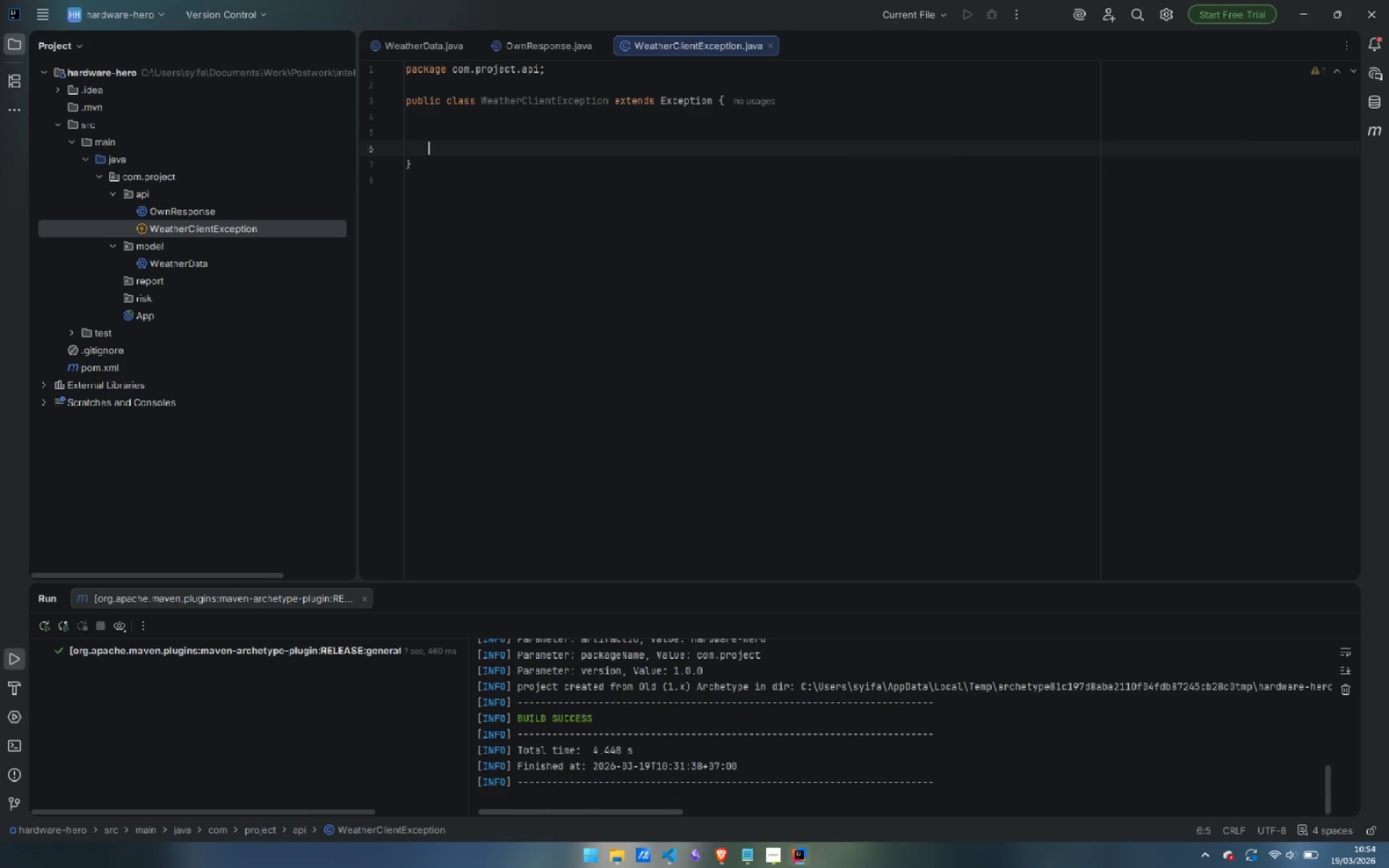 
key(ArrowUp)
 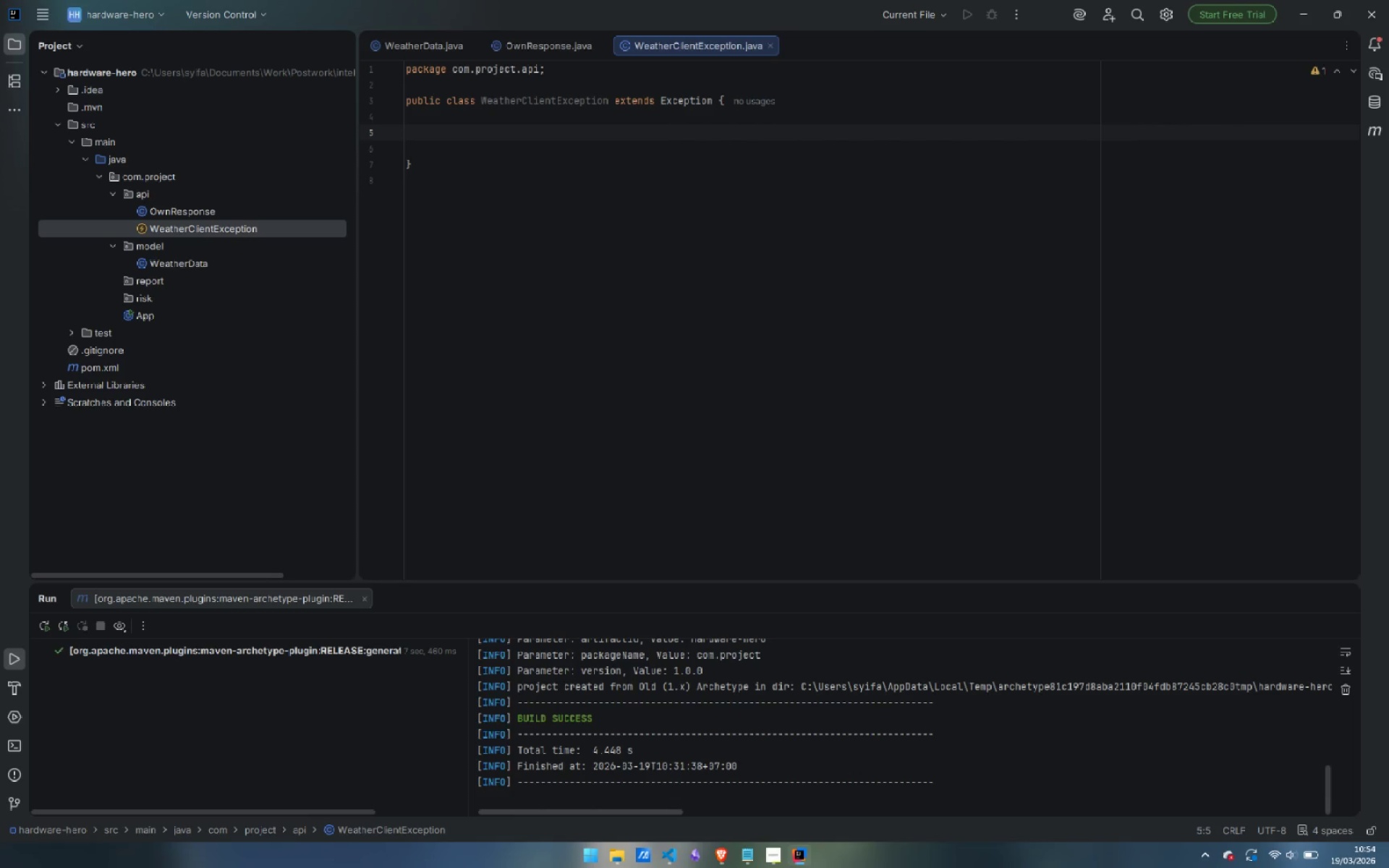 
type(public enmu)
key(Backspace)
key(Backspace)
 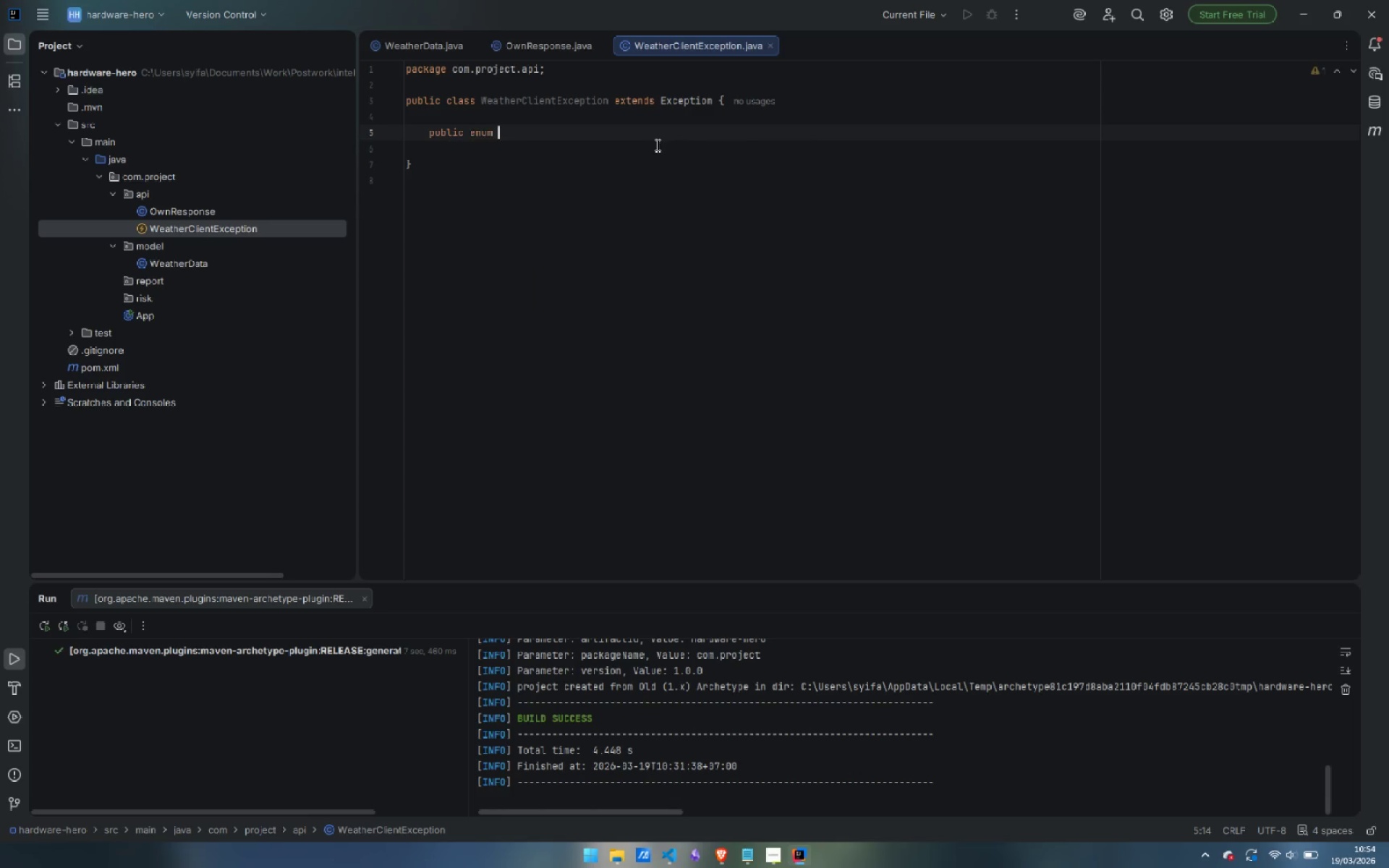 
key(Enter)
 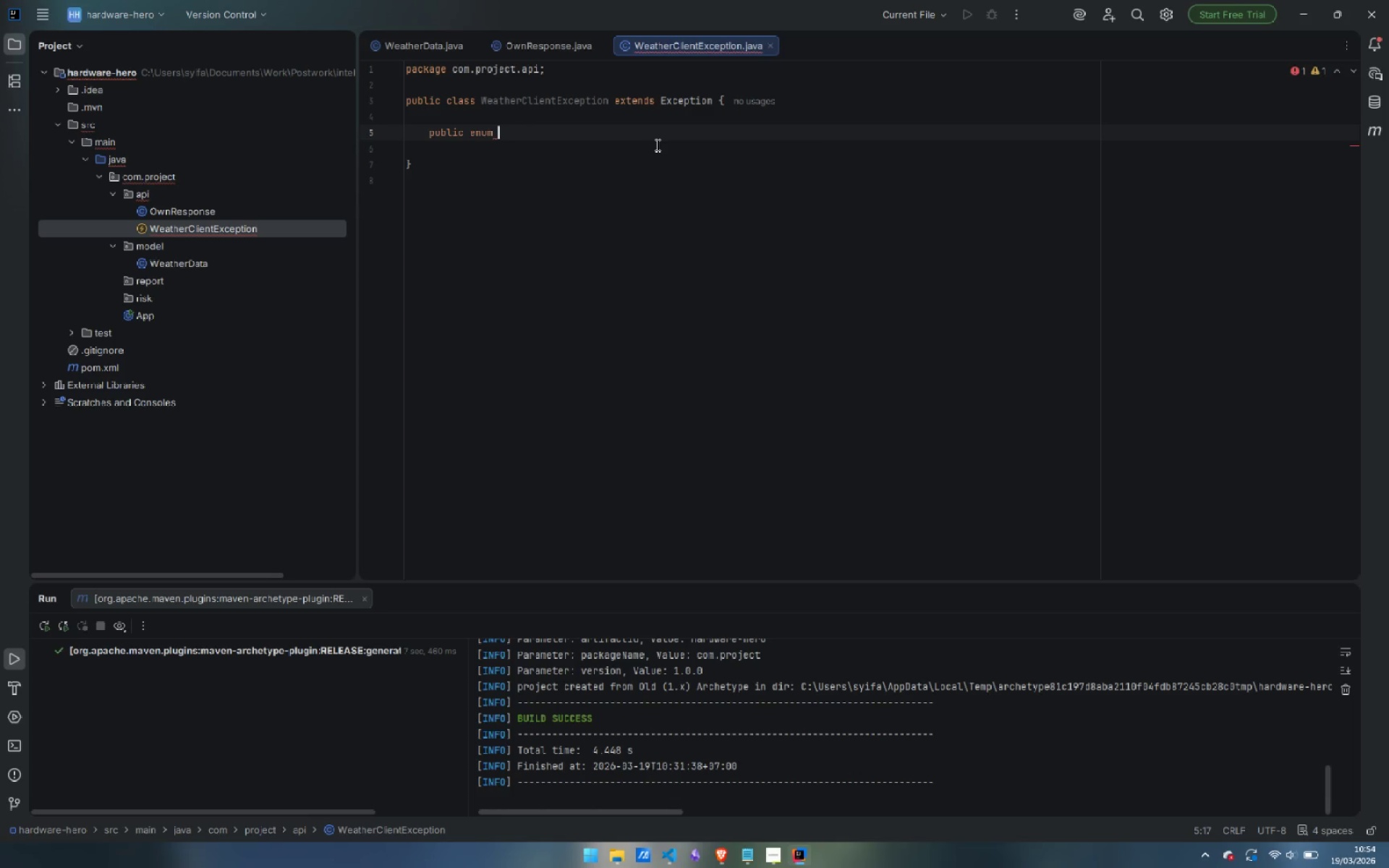 
type(Error )
key(Backspace)
type(Type {)
 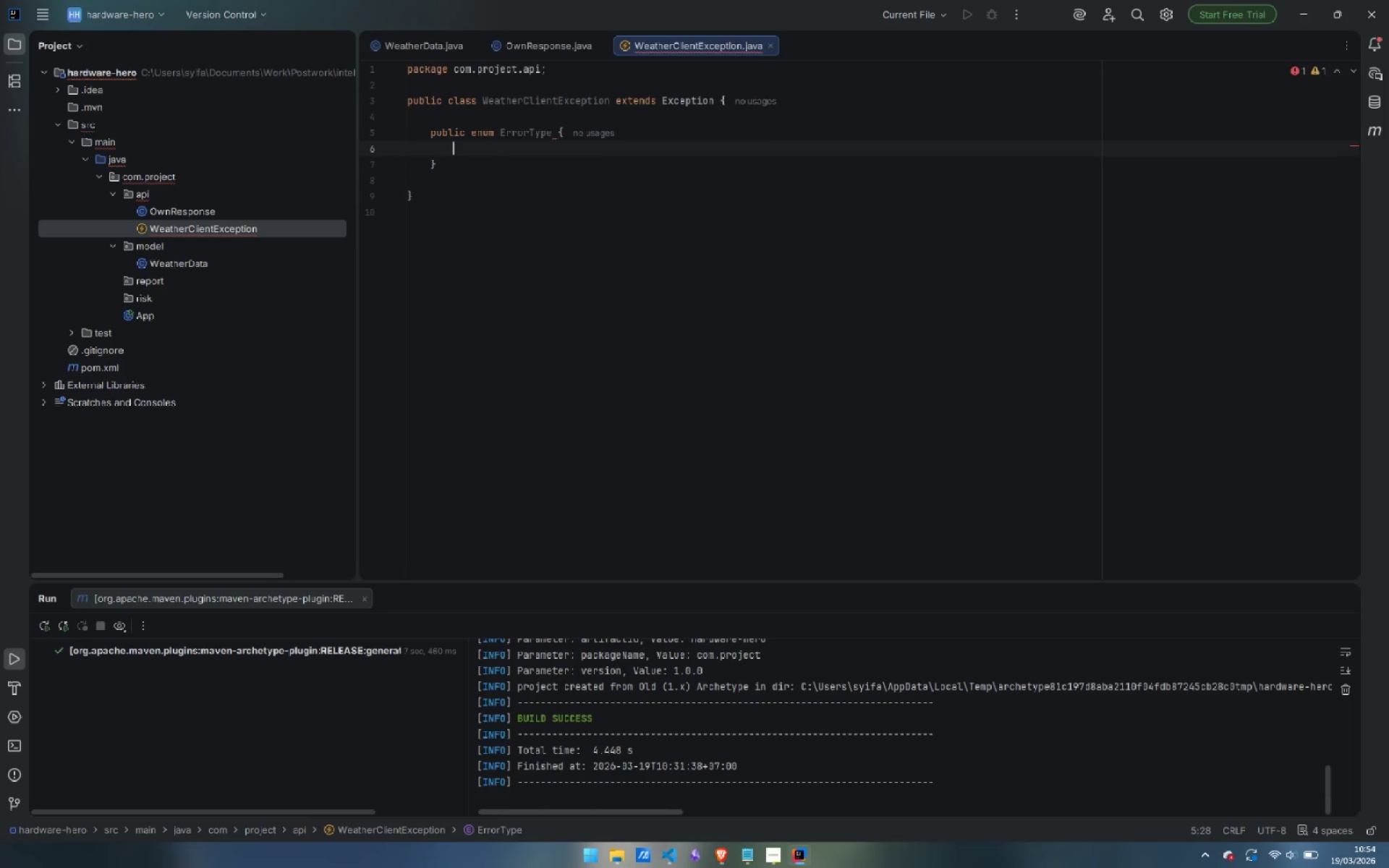 
key(Enter)
 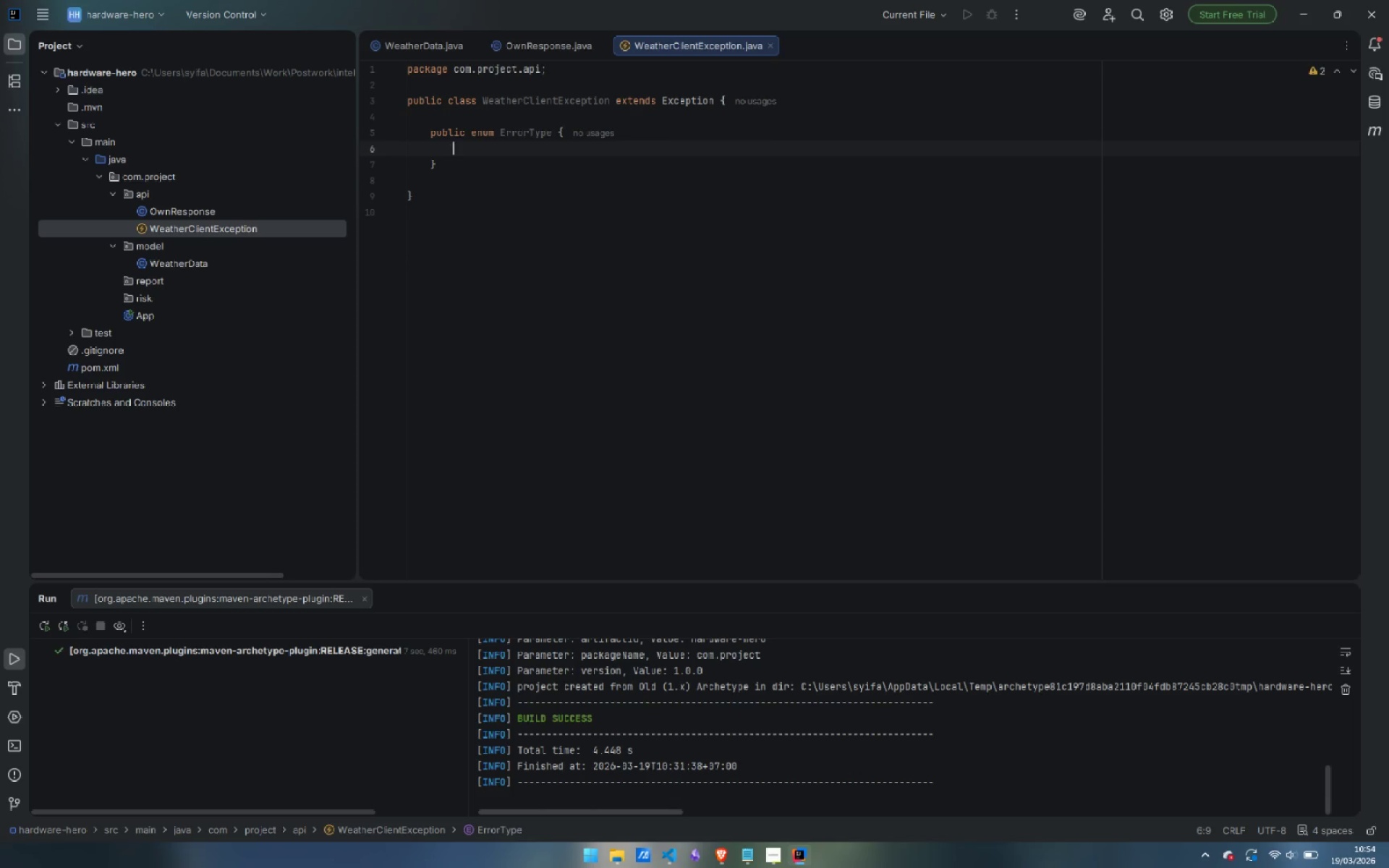 
wait(12.05)
 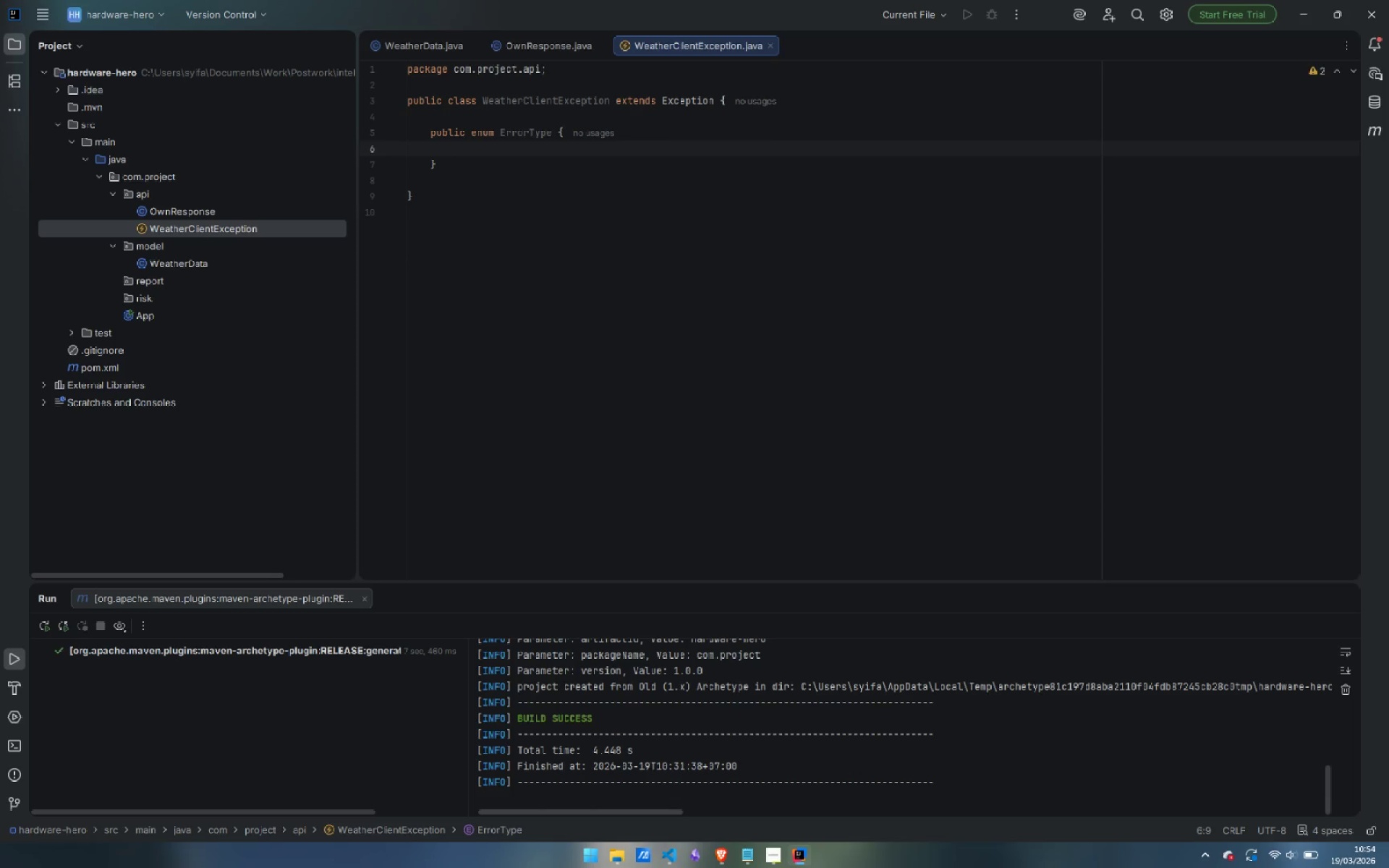 
type(INVALID_API_KEY,)
 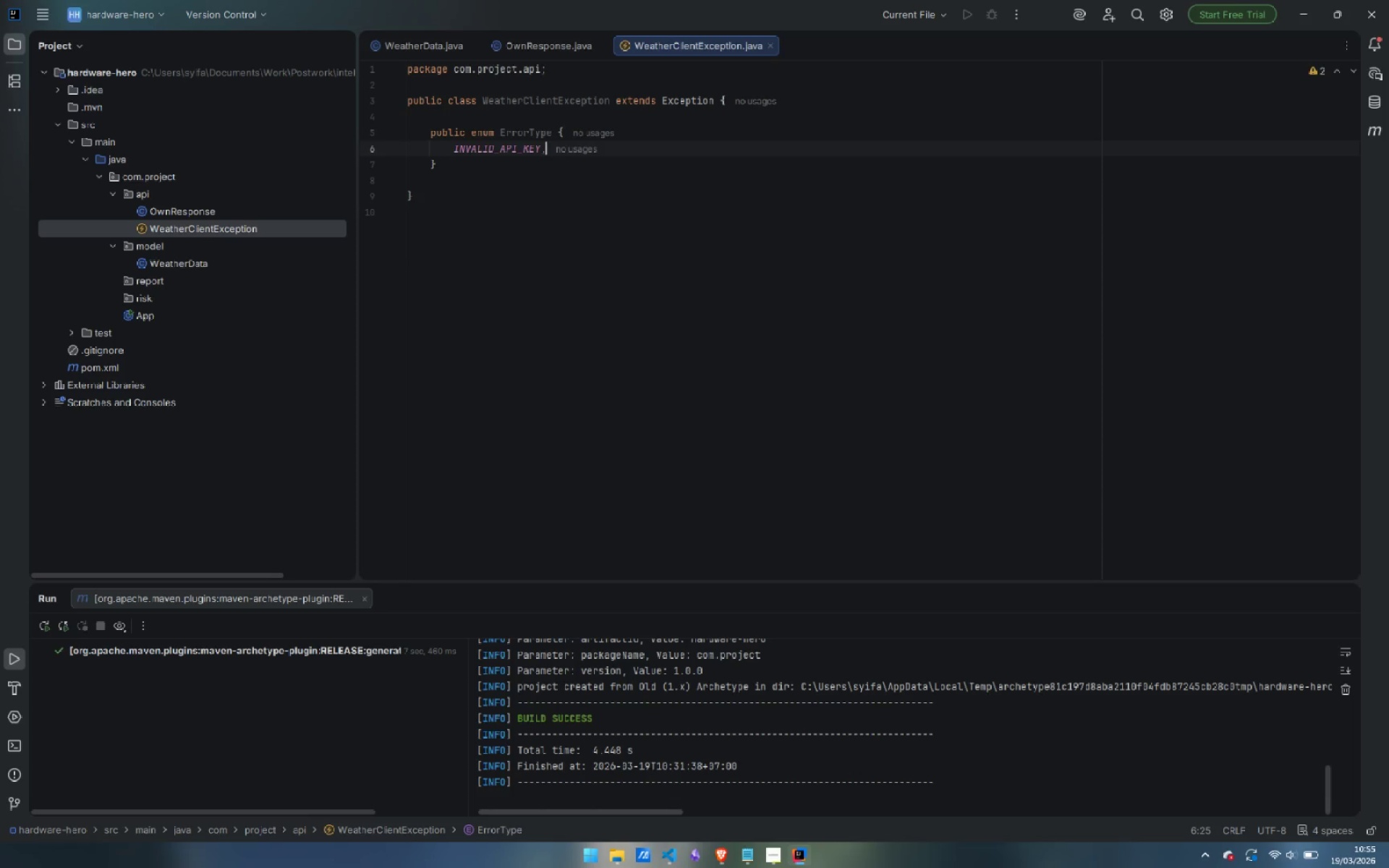 
key(Enter)
 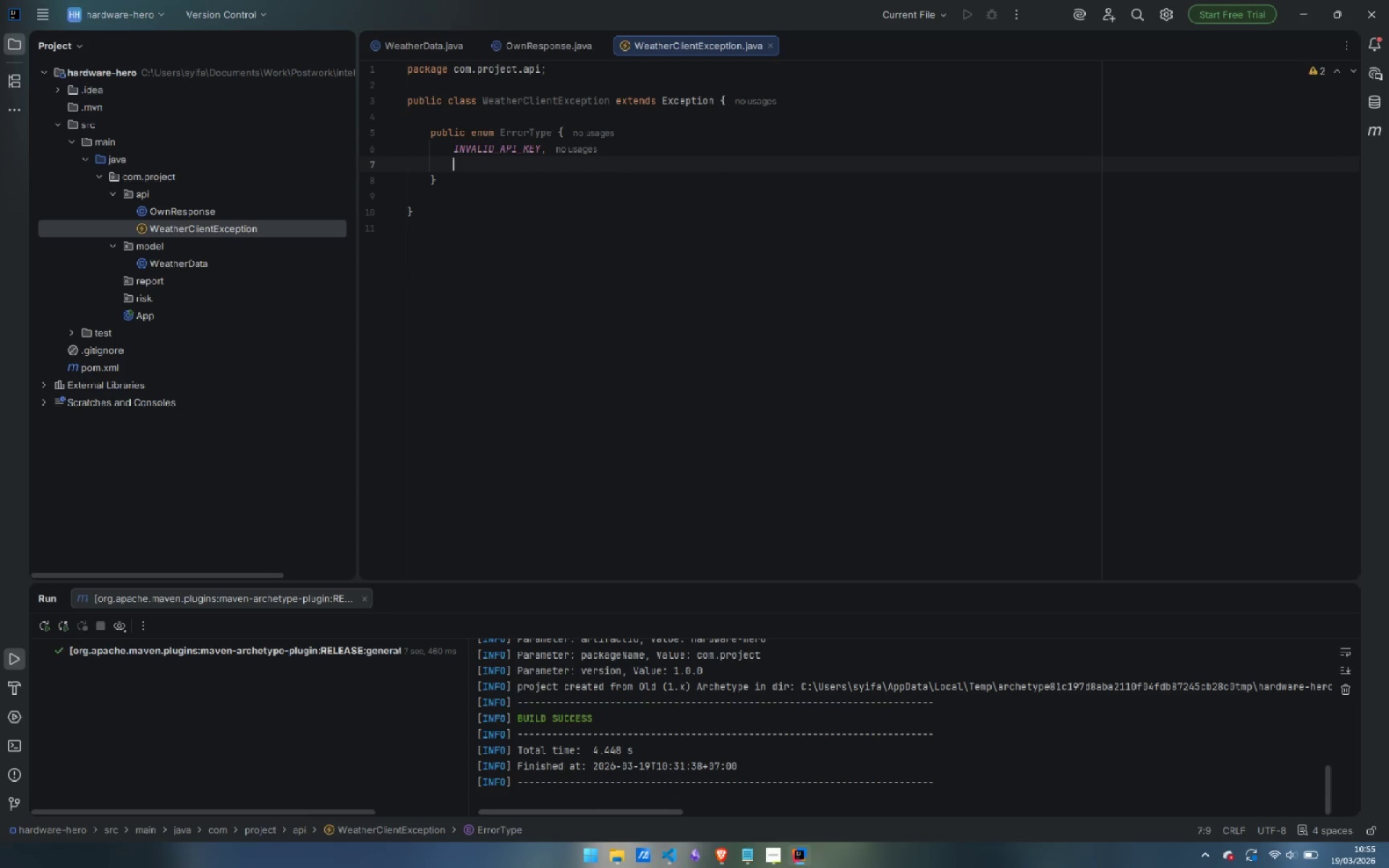 
type(LOCATION_NOT_FOUND,)
 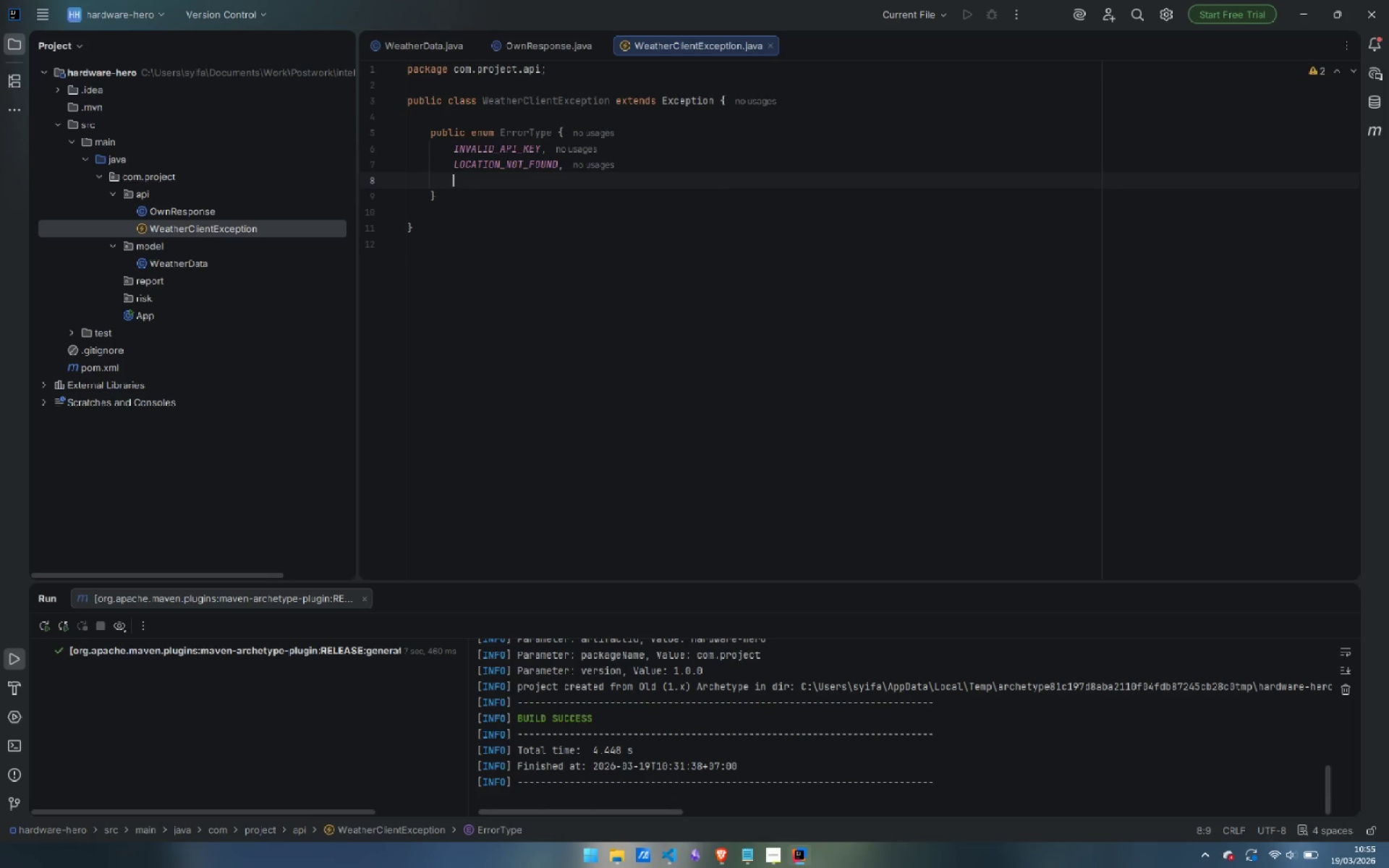 
 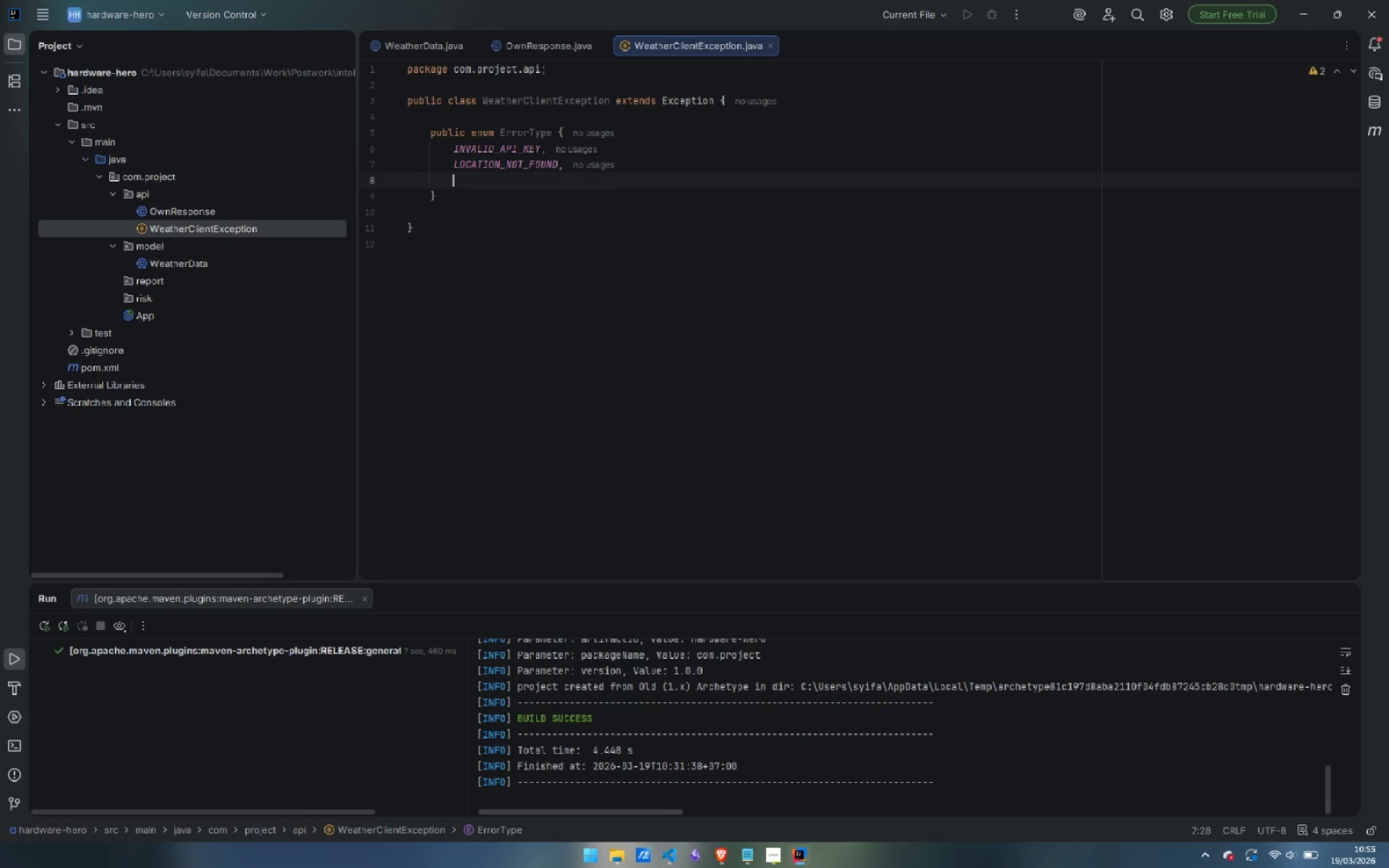 
key(Enter)
 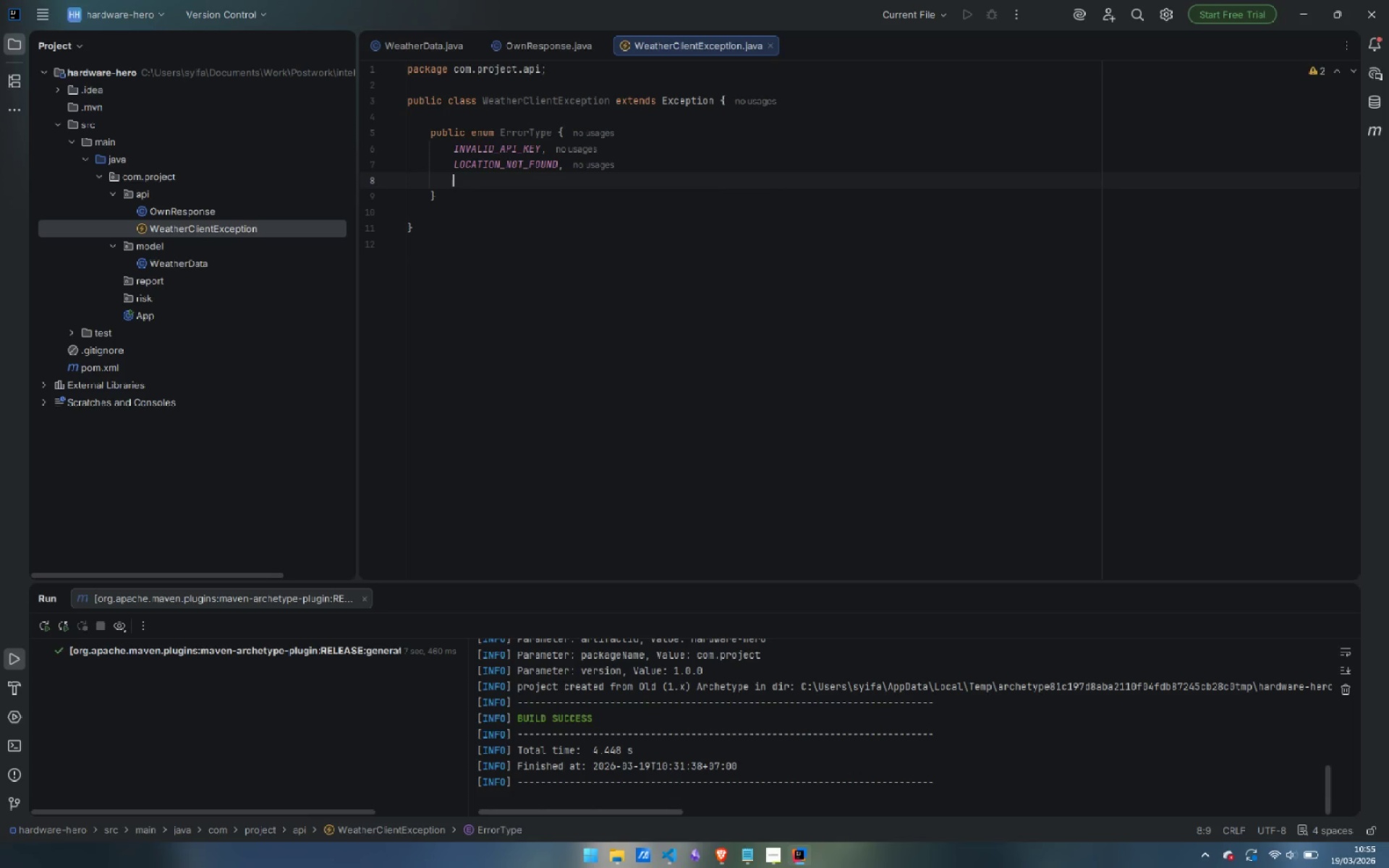 
type(RATE_LIMITED,)
 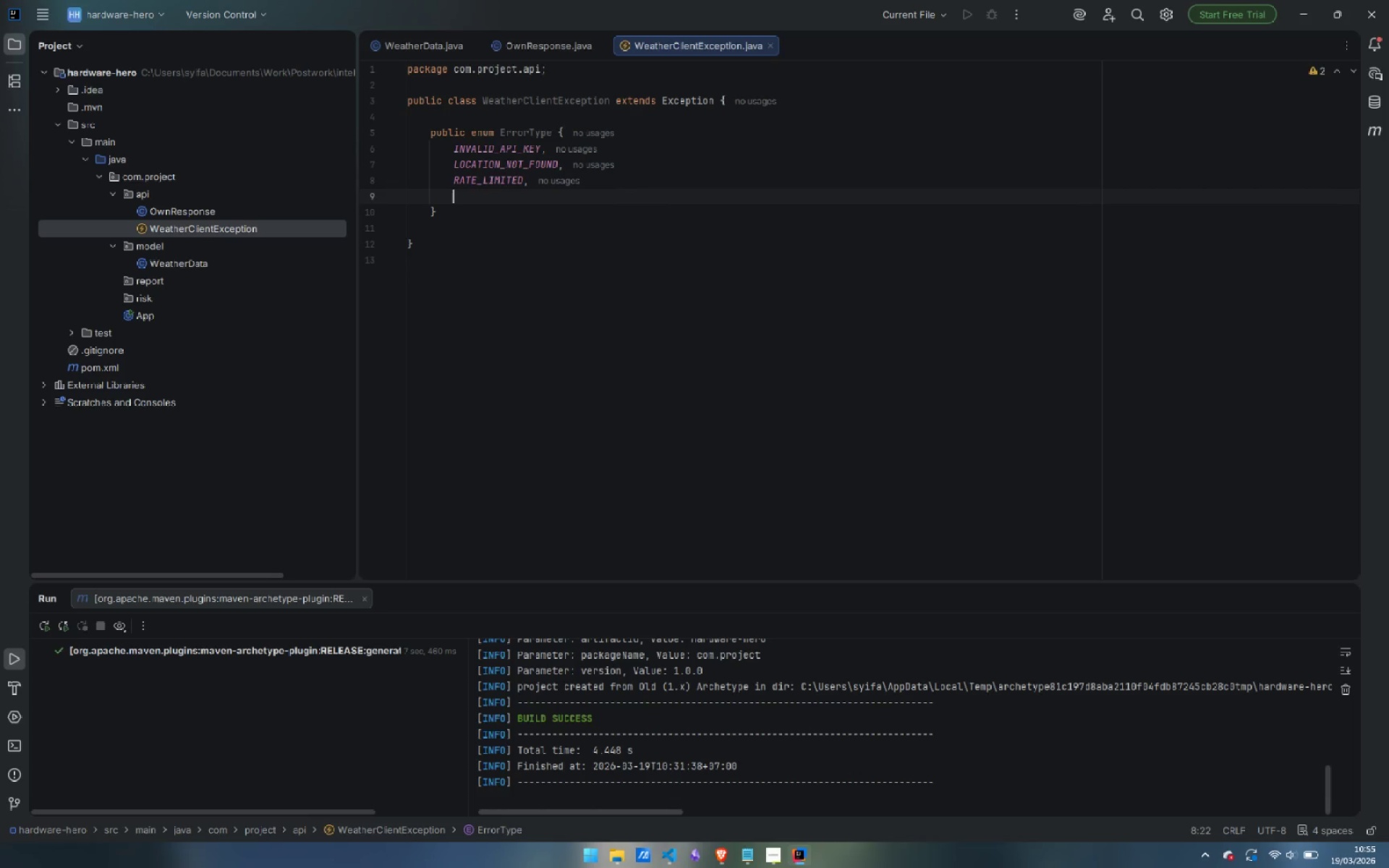 
key(Enter)
 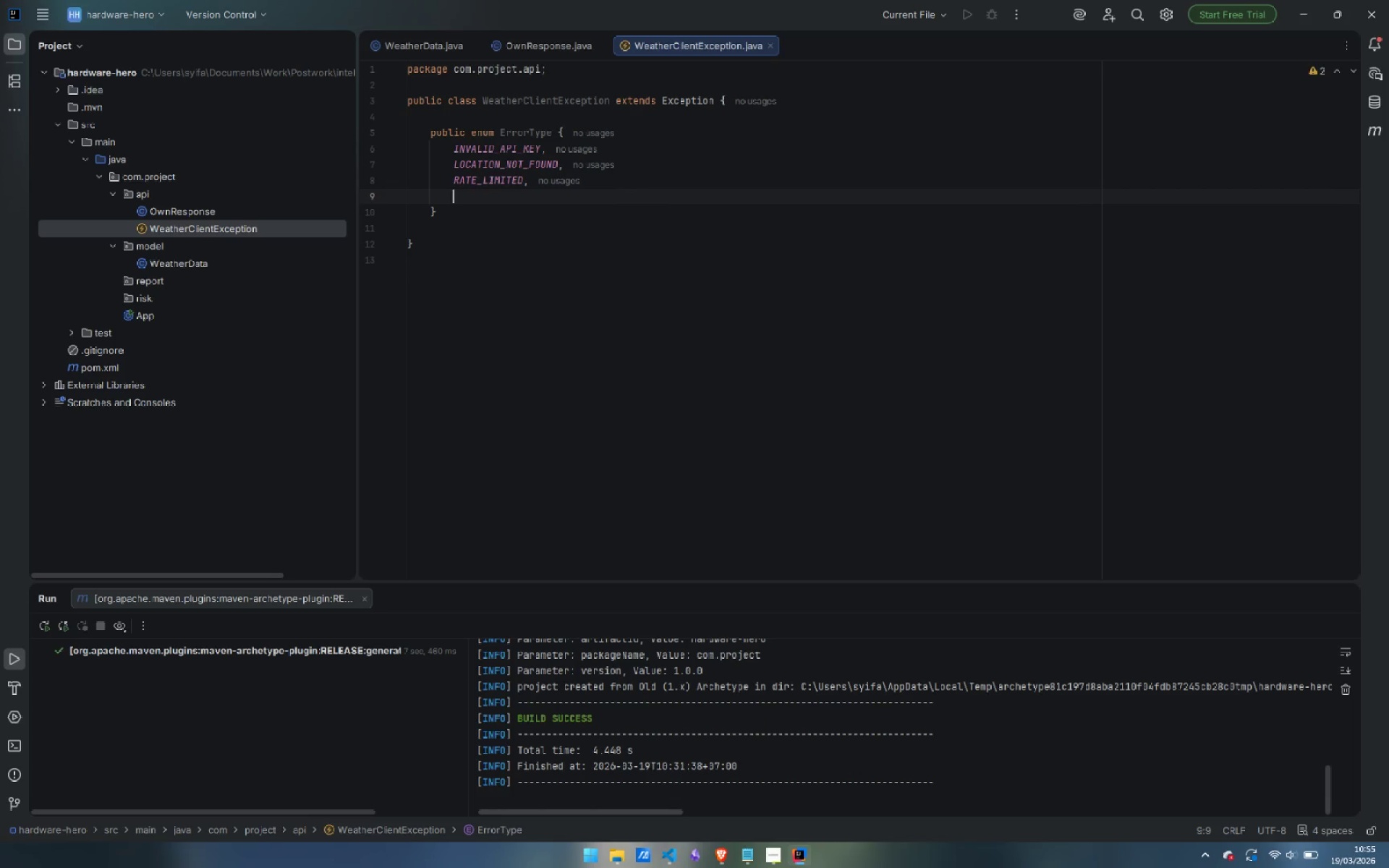 
type(NETWORK_ERROR,)
 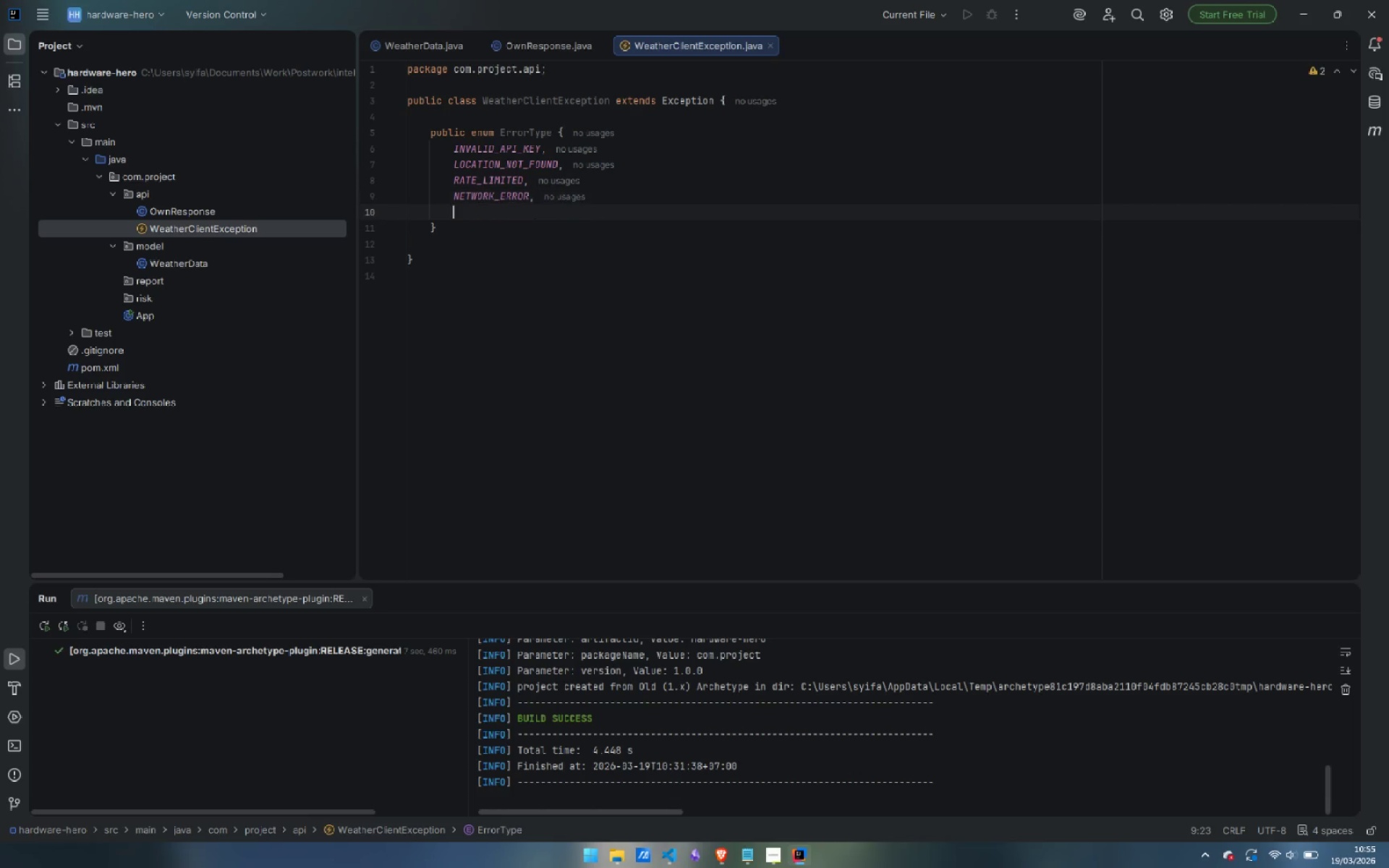 
key(Enter)
 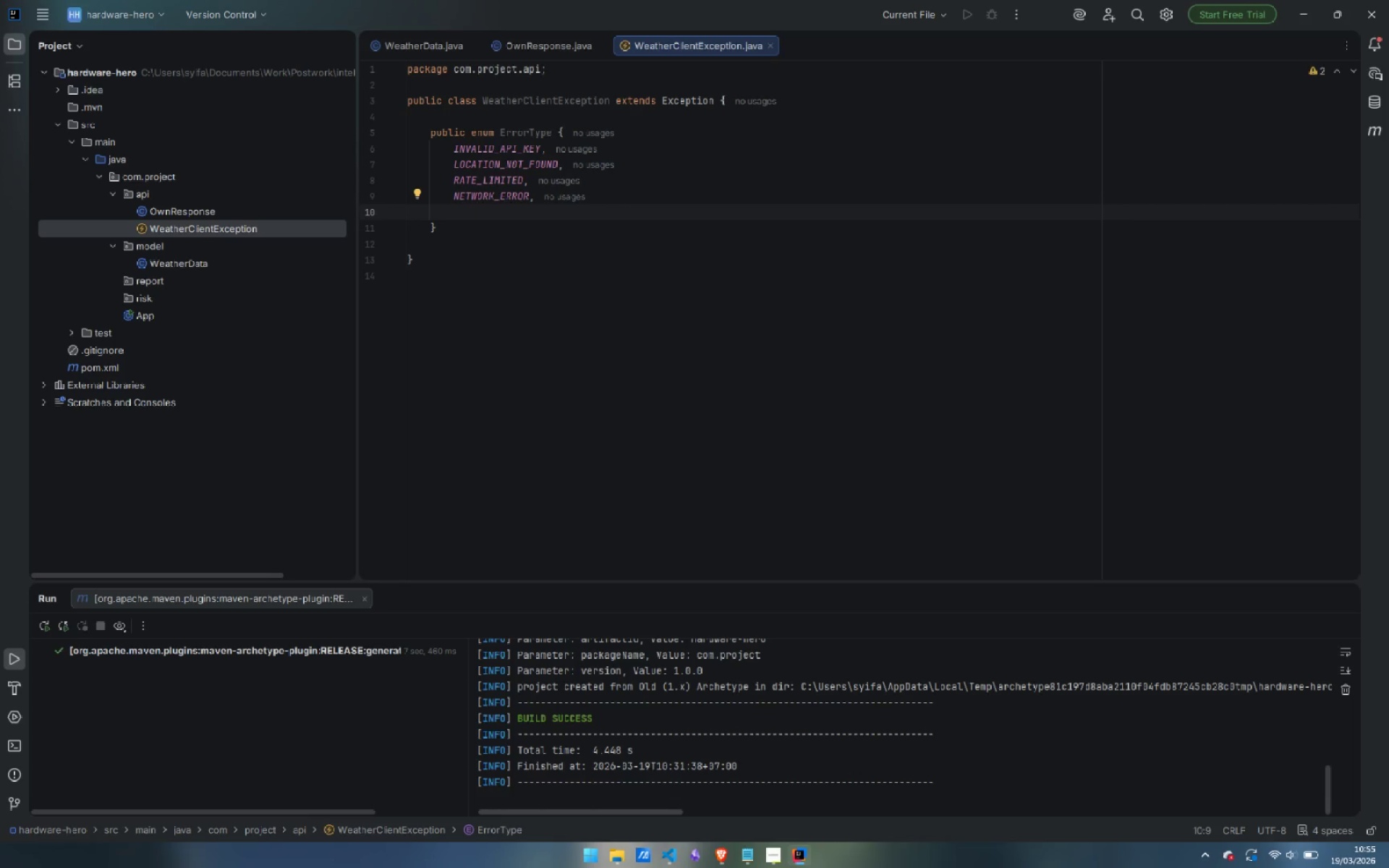 
type(UNEXPECTED_ERROR)
 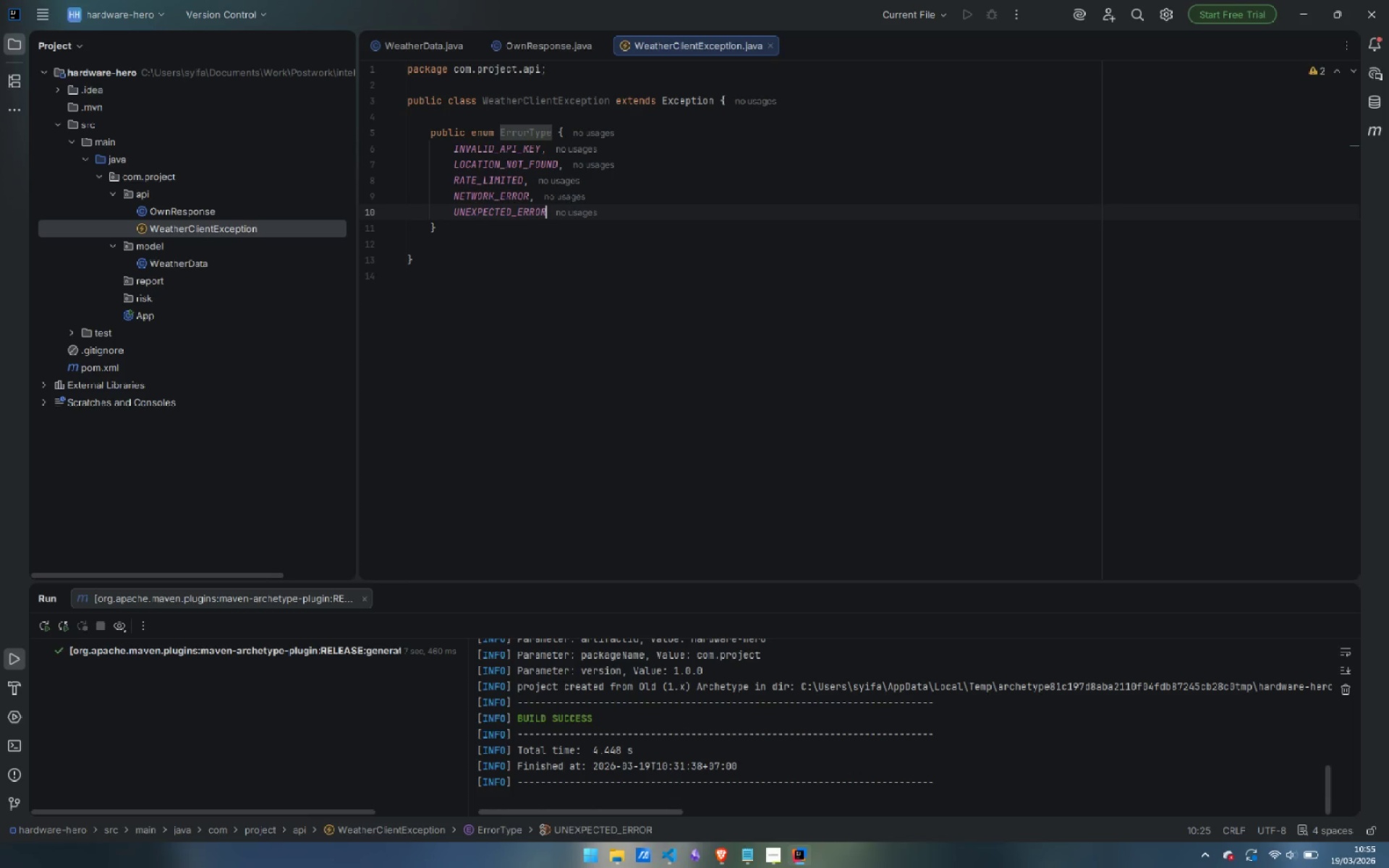 
key(ArrowDown)
 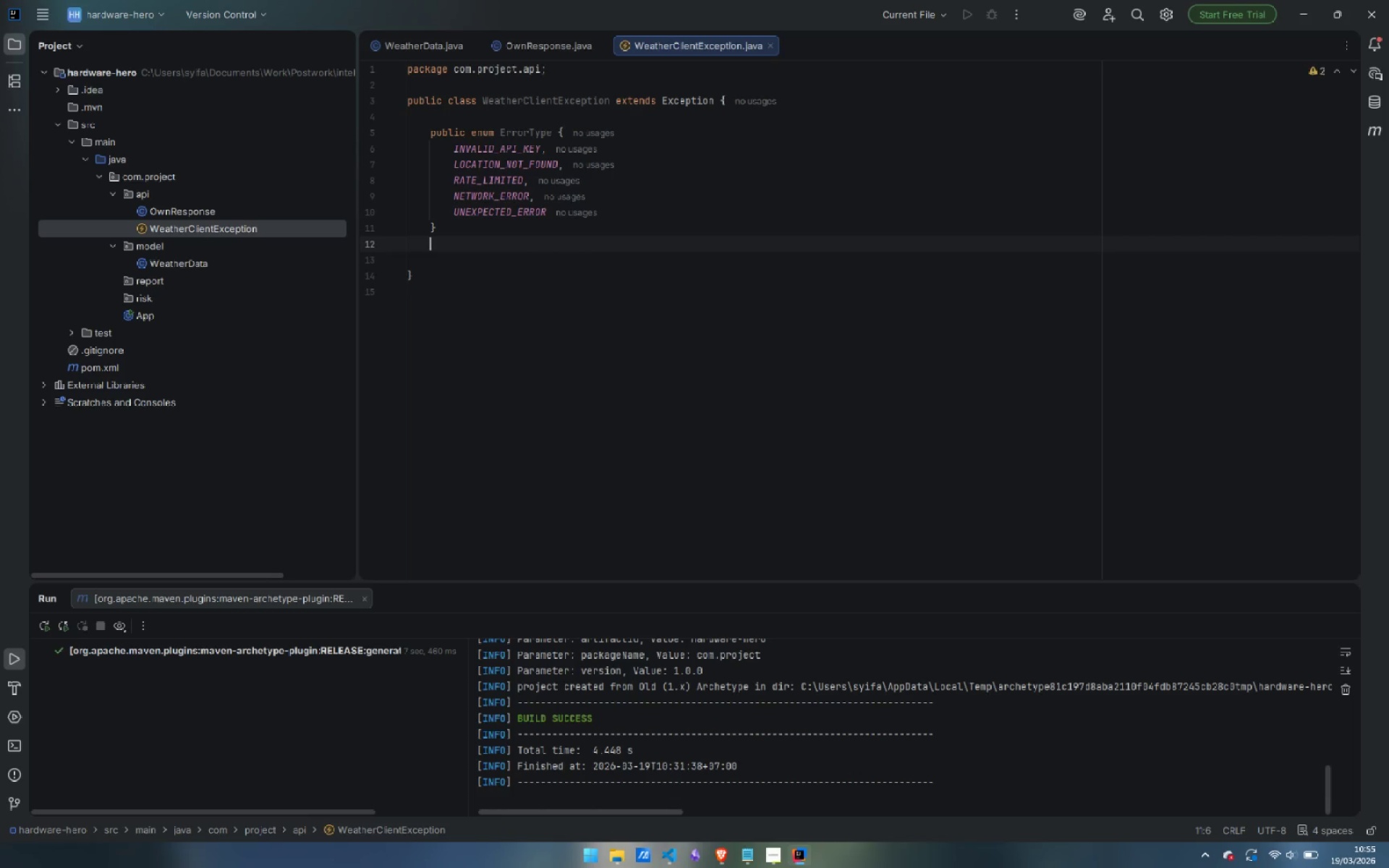 
key(Enter)
 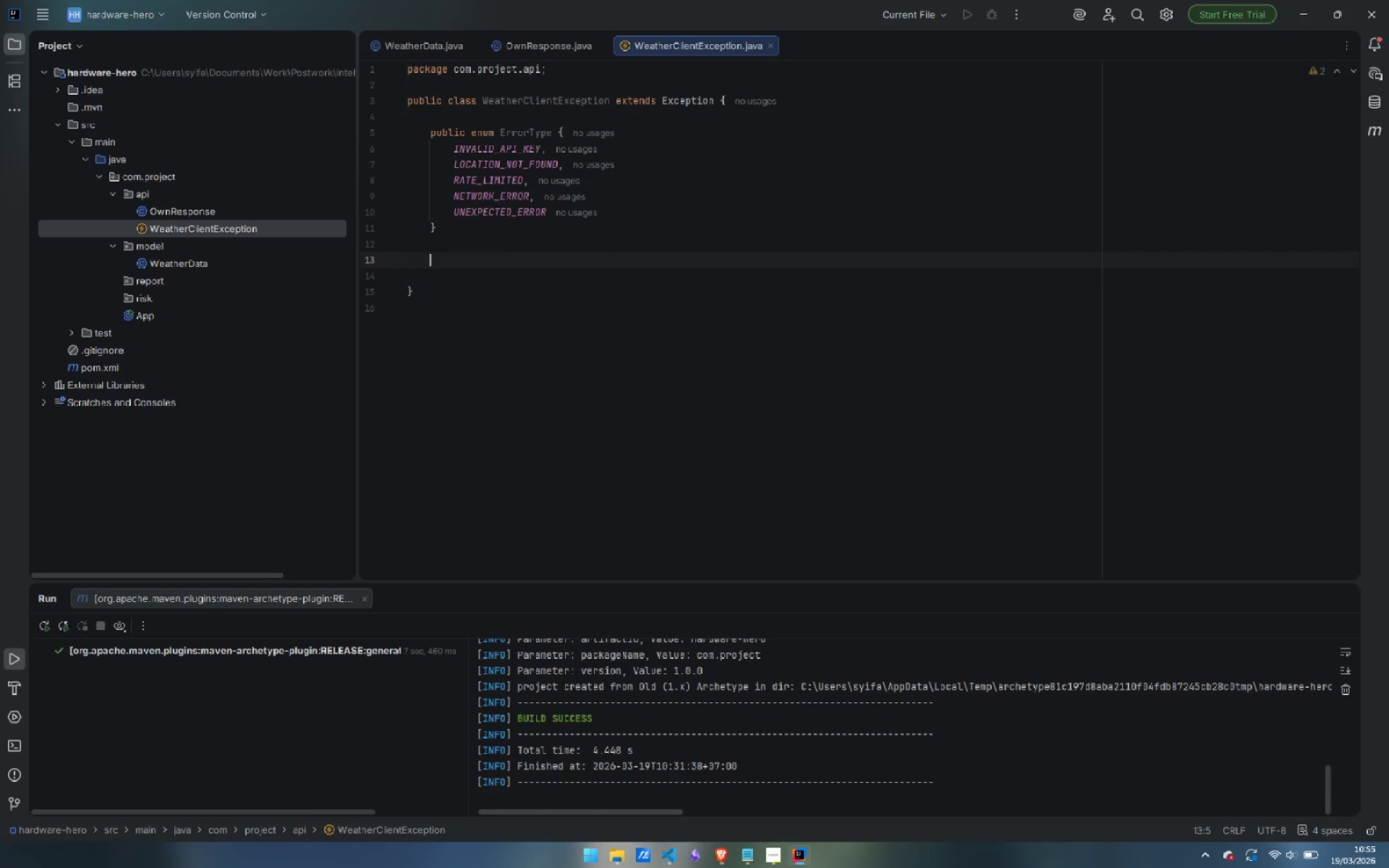 
key(Enter)
 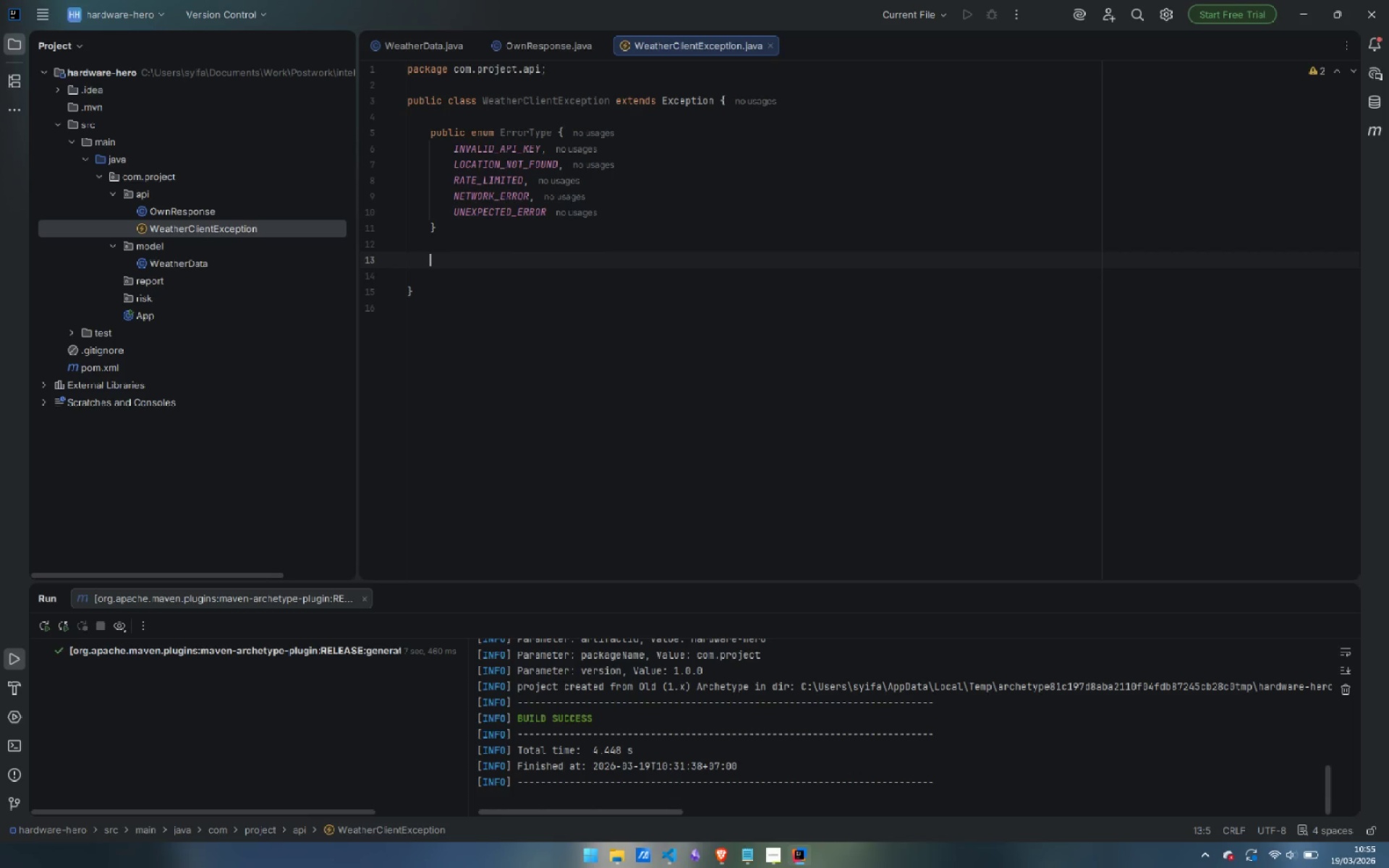 
type(public)
 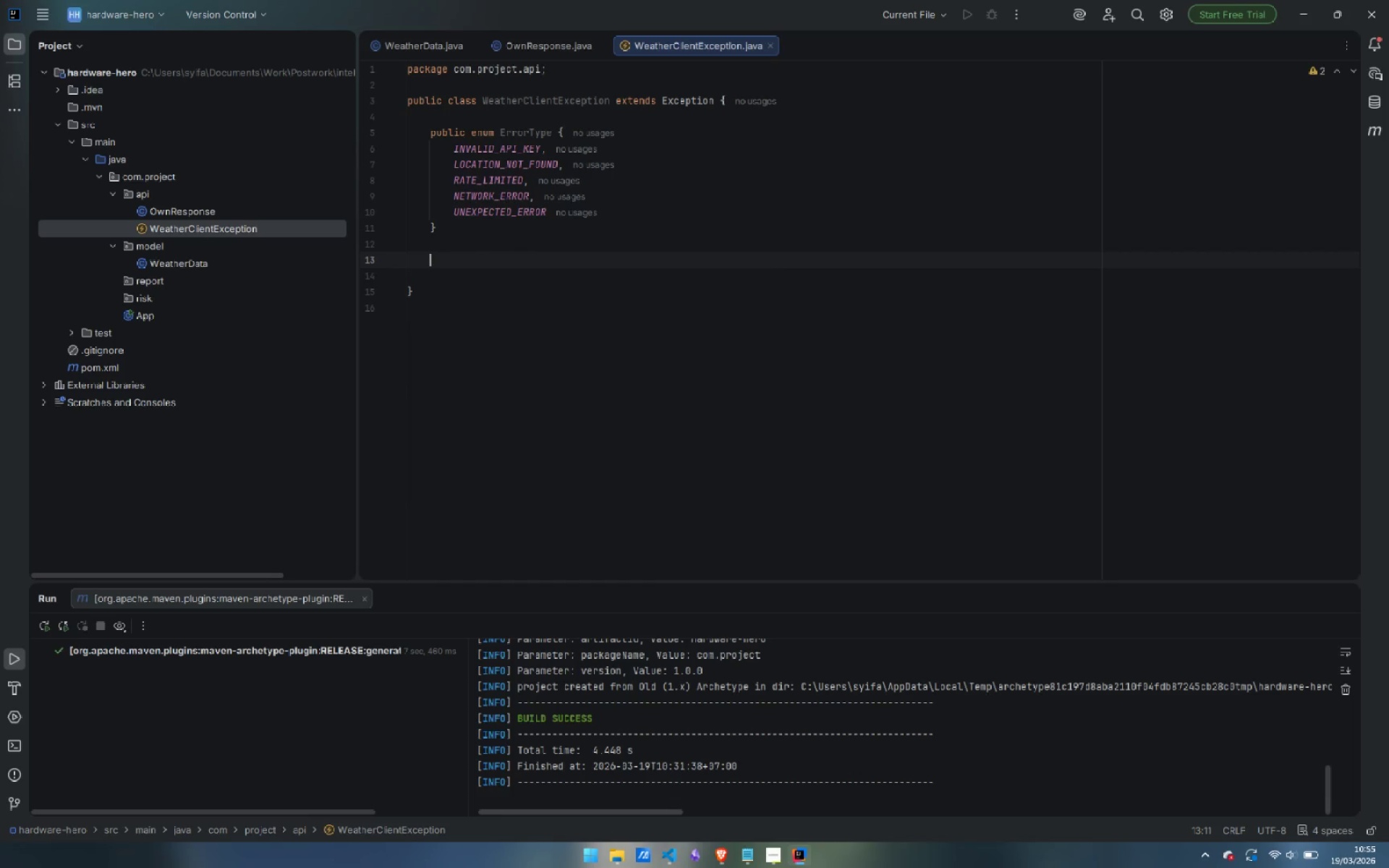 
key(Control+ControlLeft)
 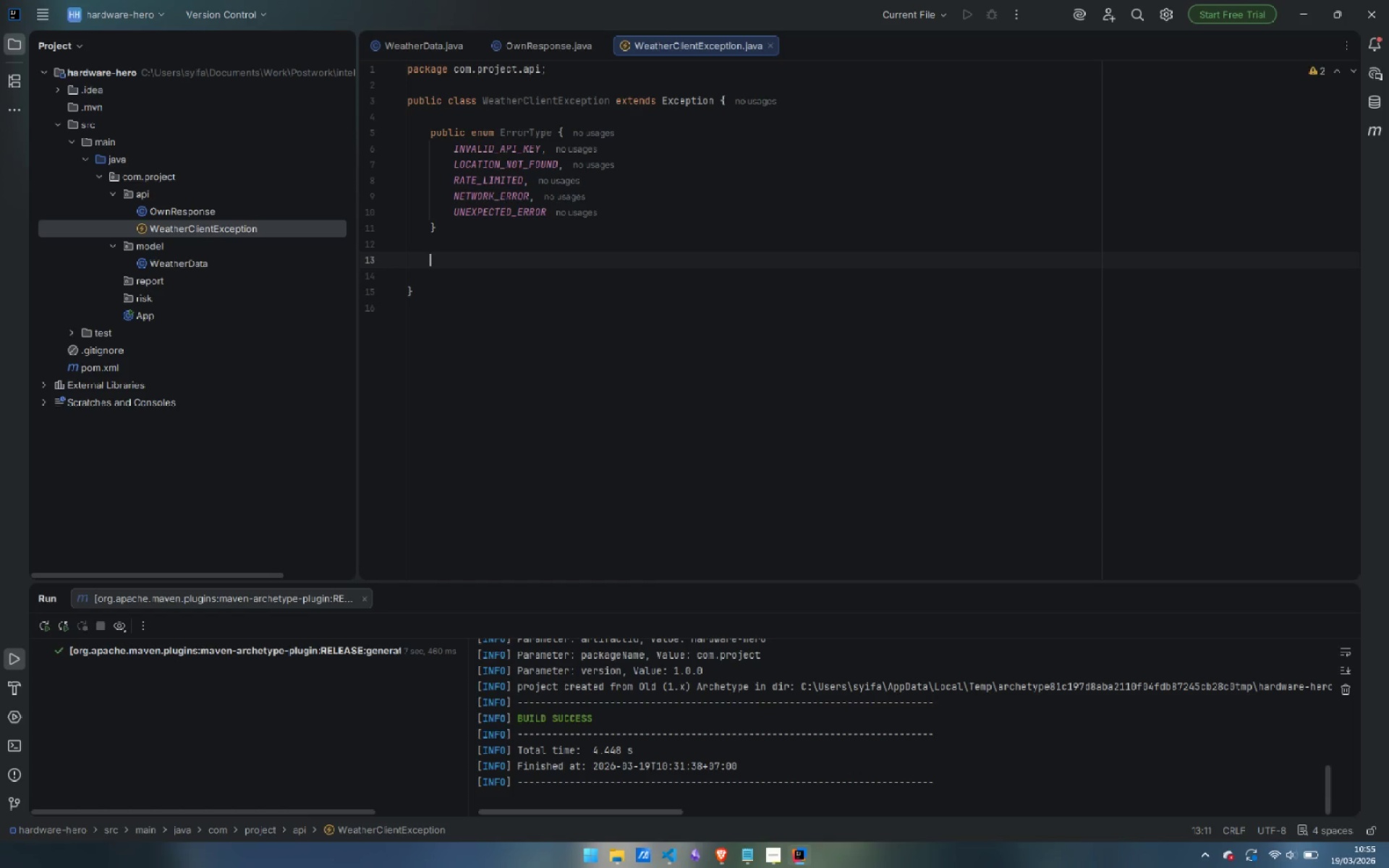 
key(Control+Backspace)
 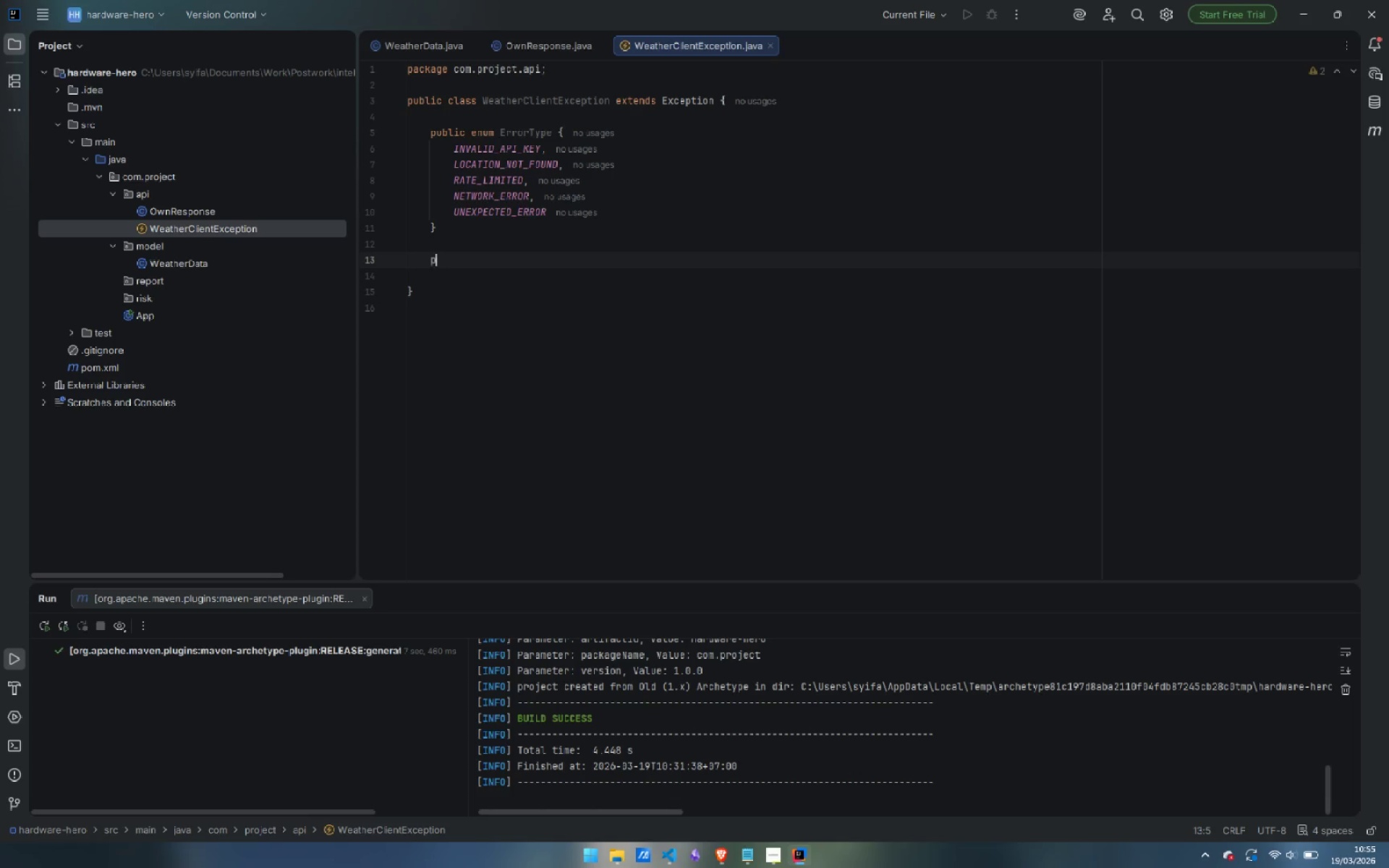 
type(private final Er)
 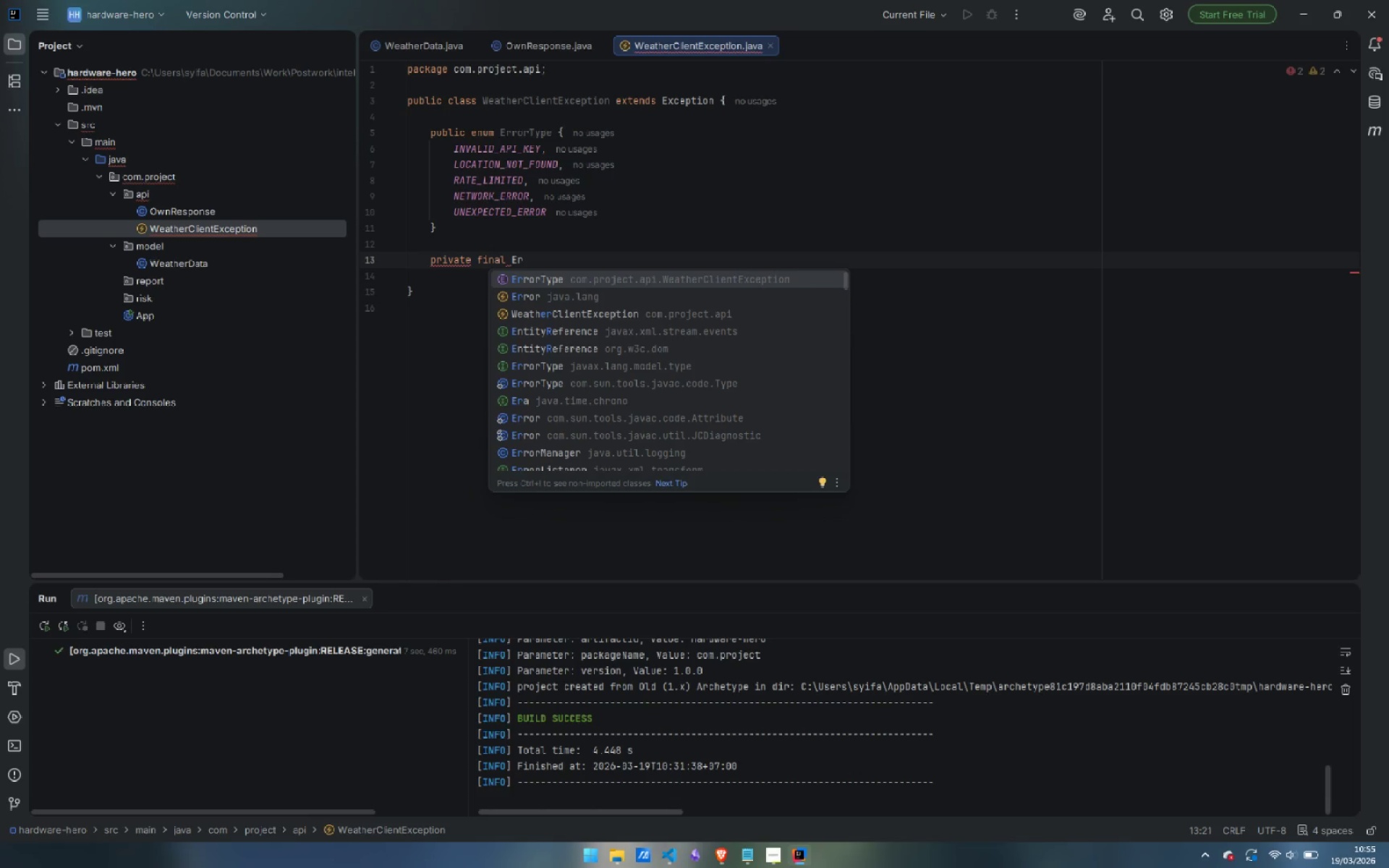 
key(Enter)
 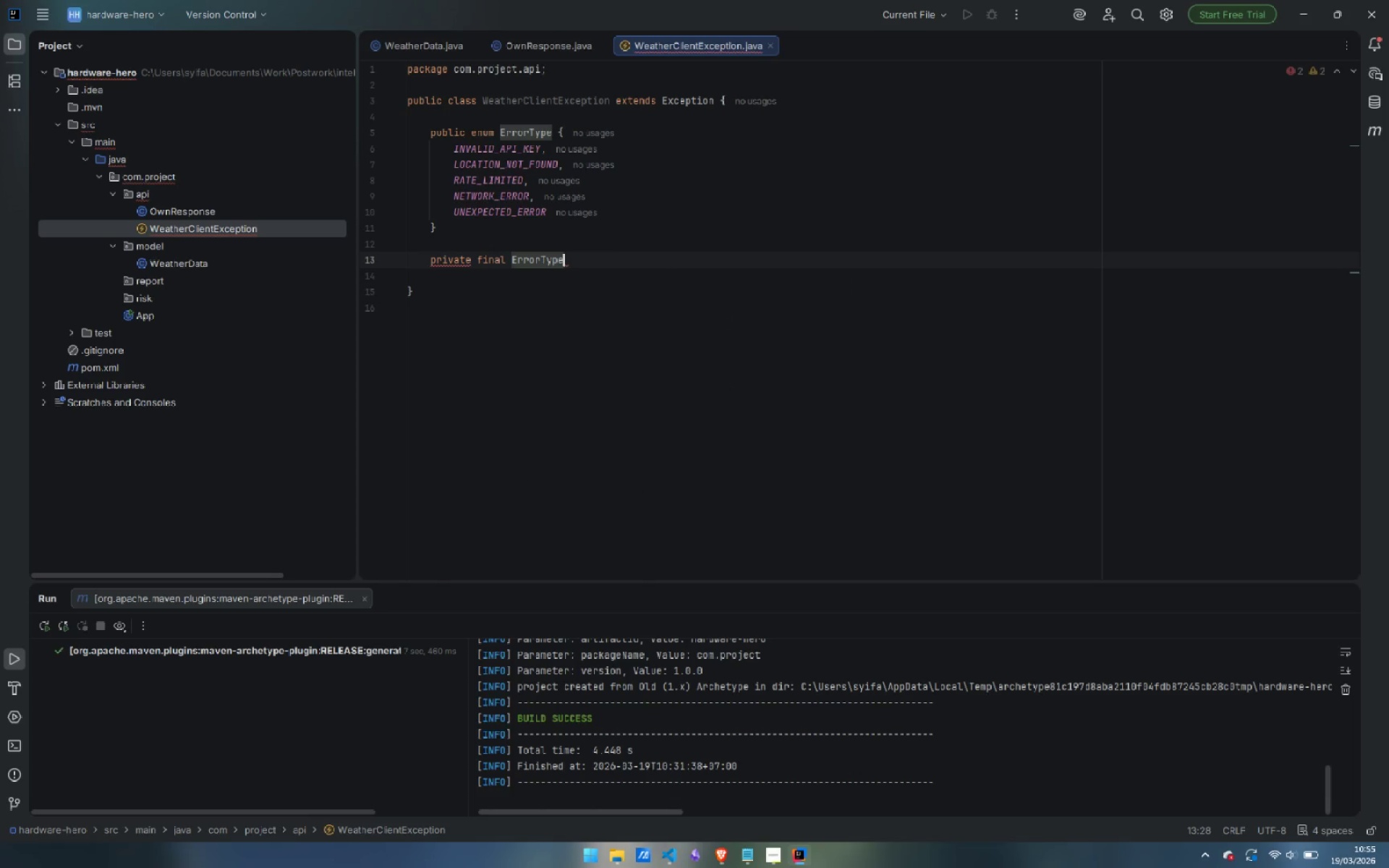 
type( errorType;)
 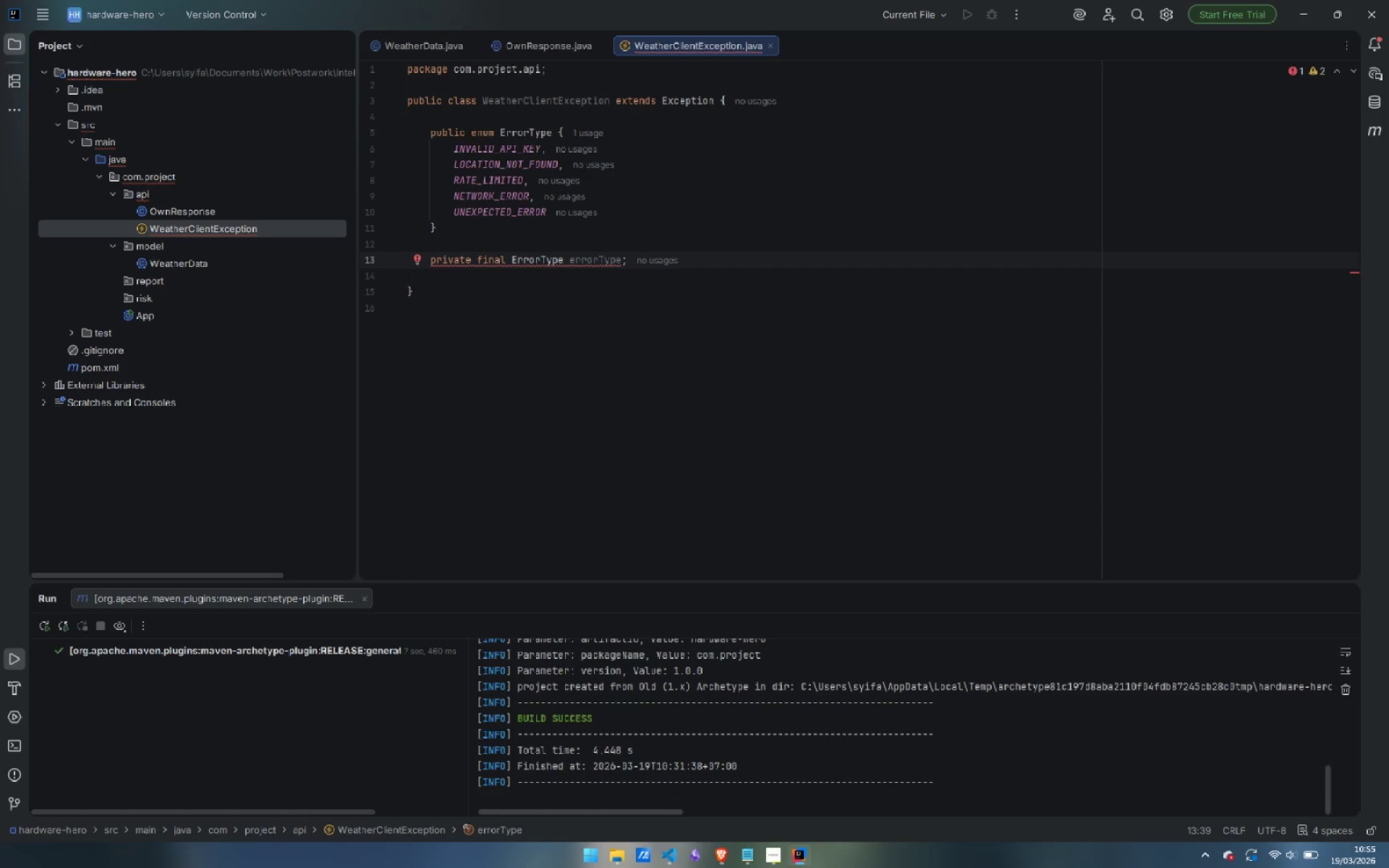 
key(Enter)
 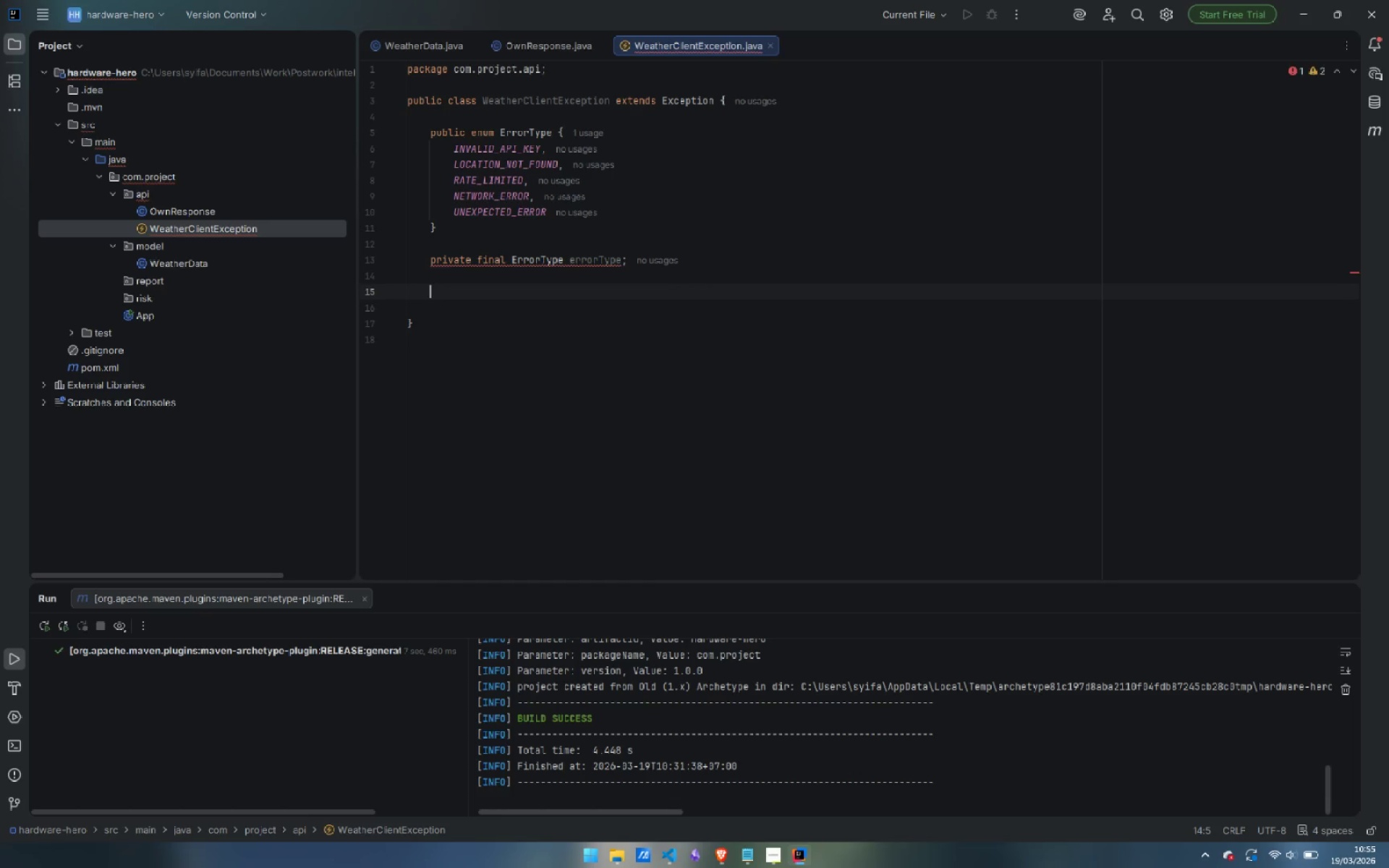 
key(Enter)
 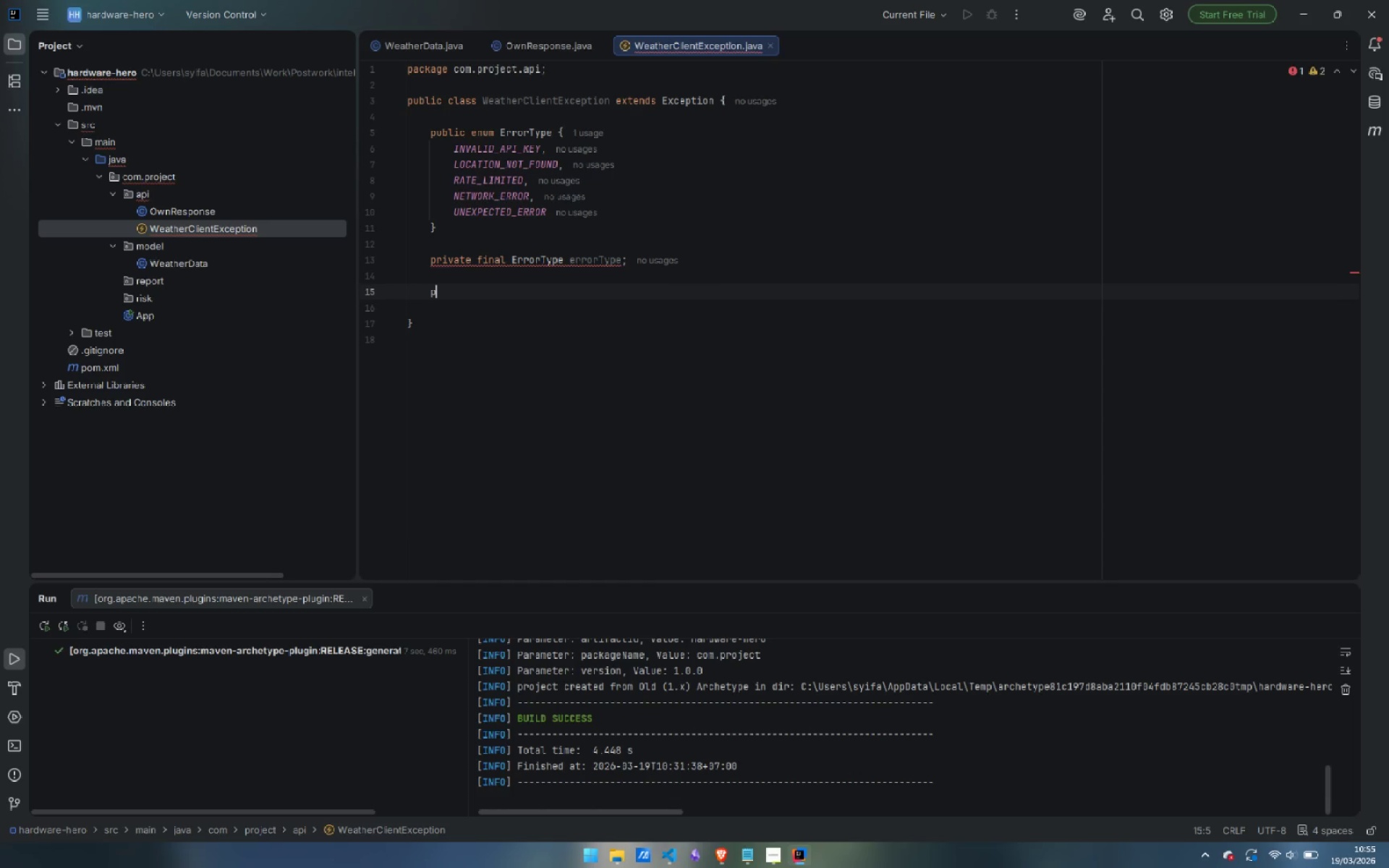 
type(public WeatherCli)
 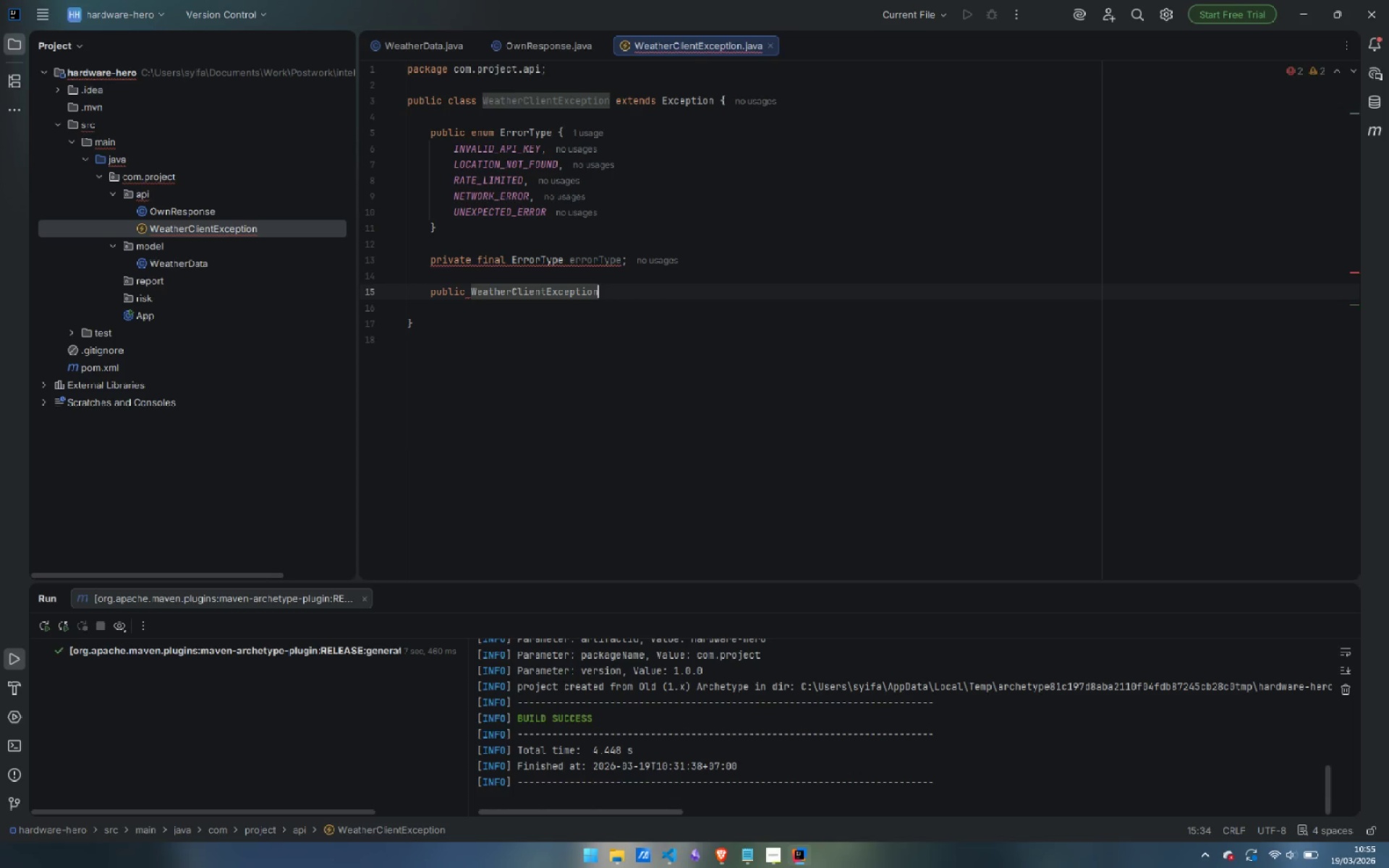 
 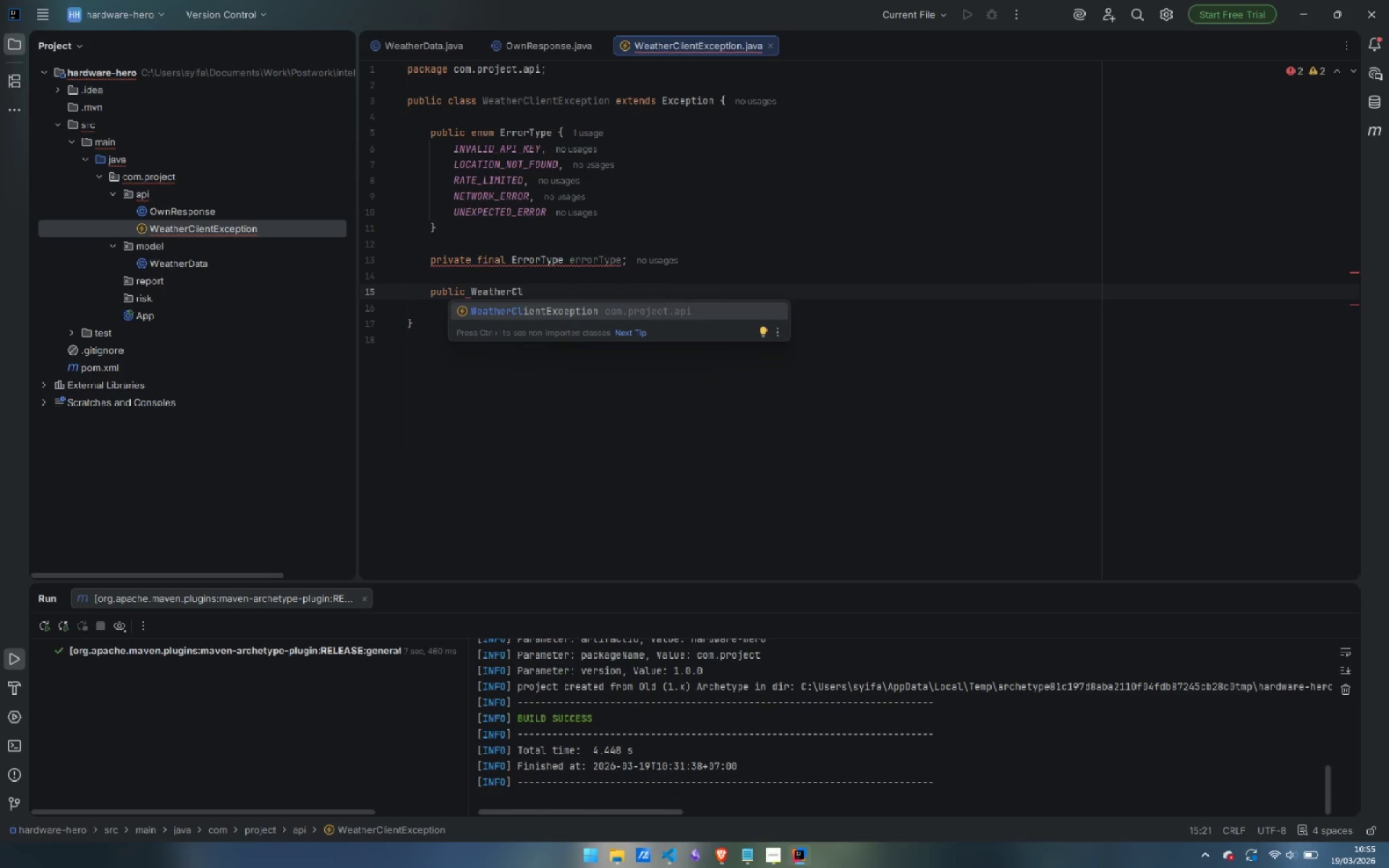 
key(Enter)
 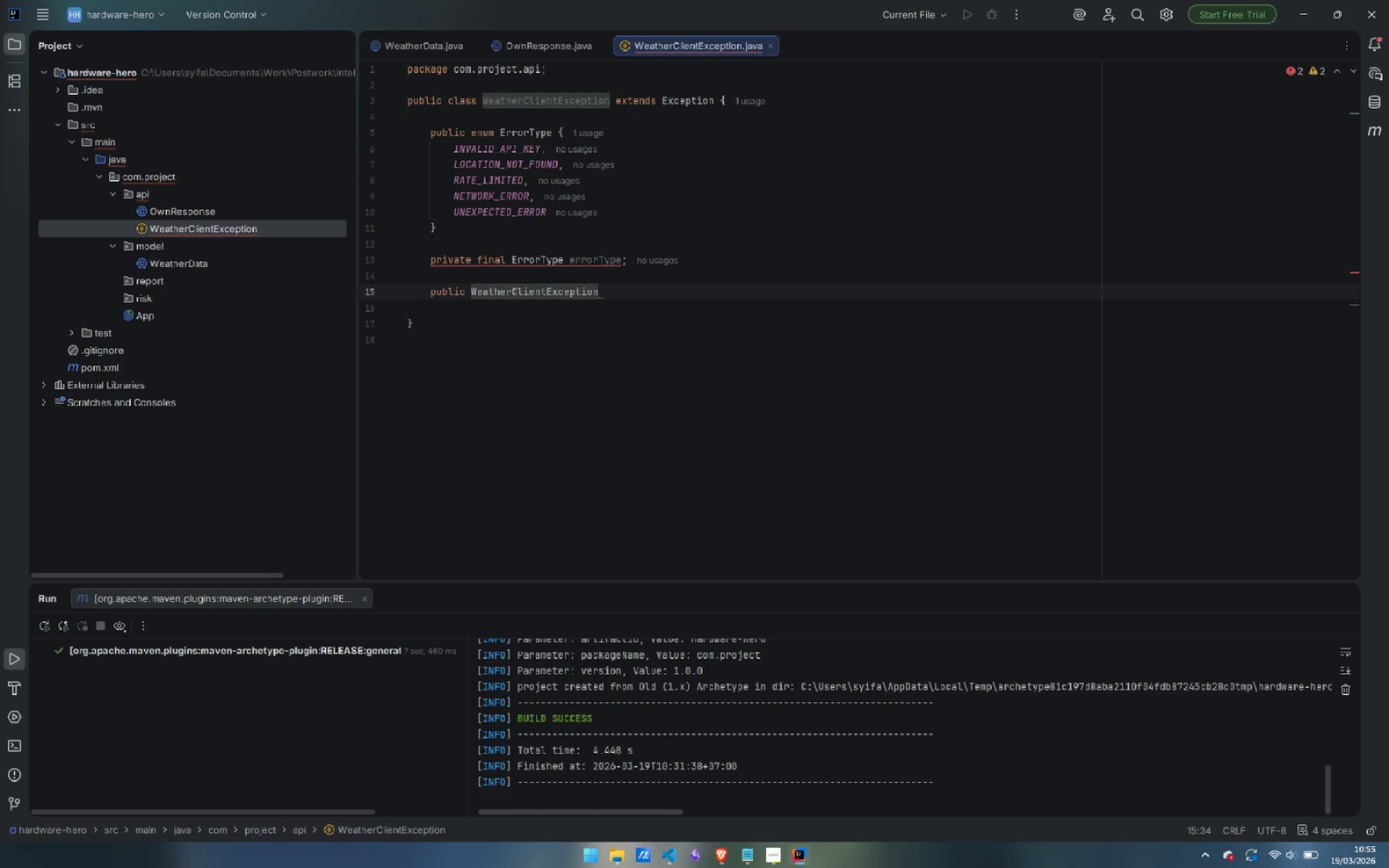 
type((String message, Err)
 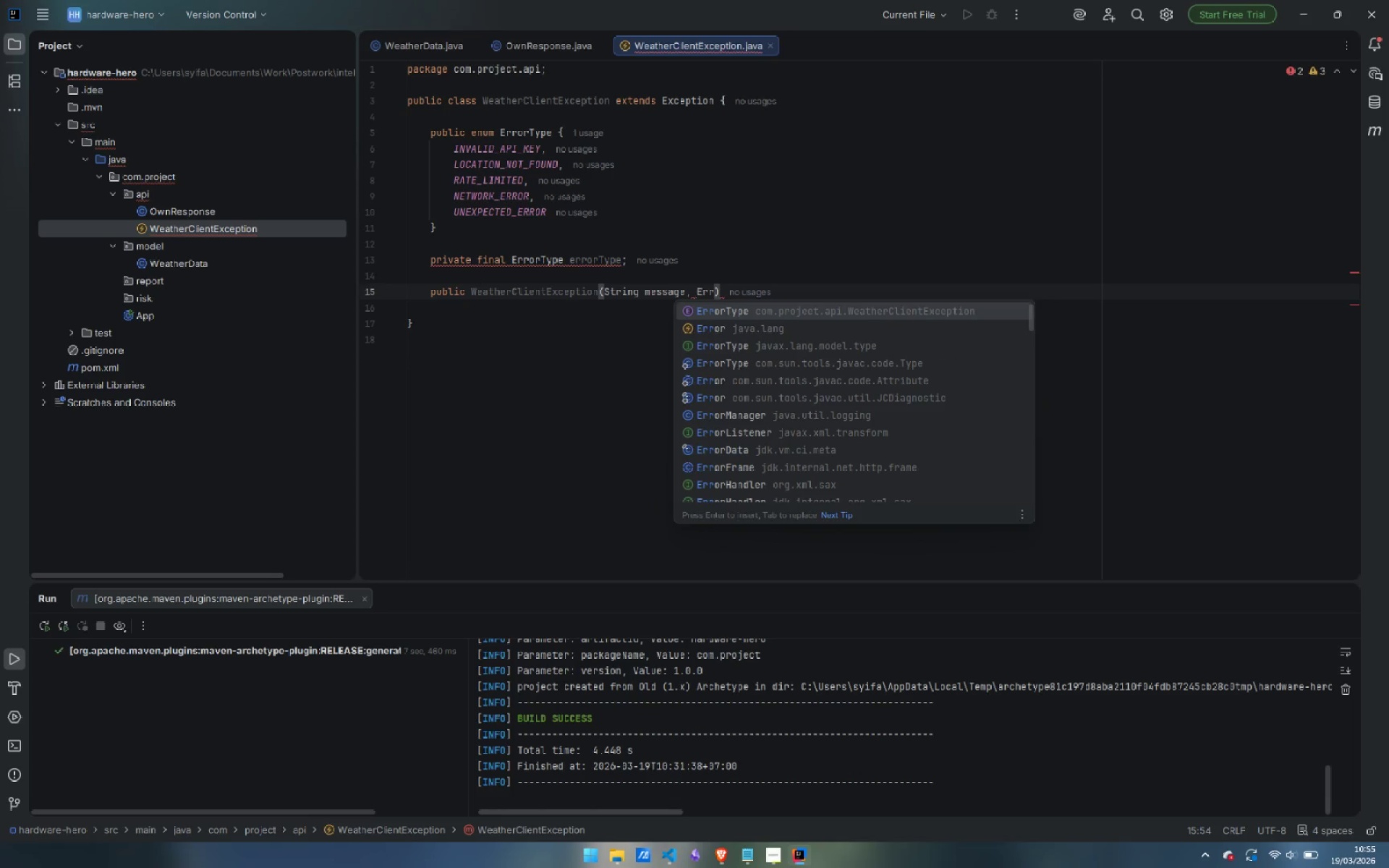 
key(Enter)
 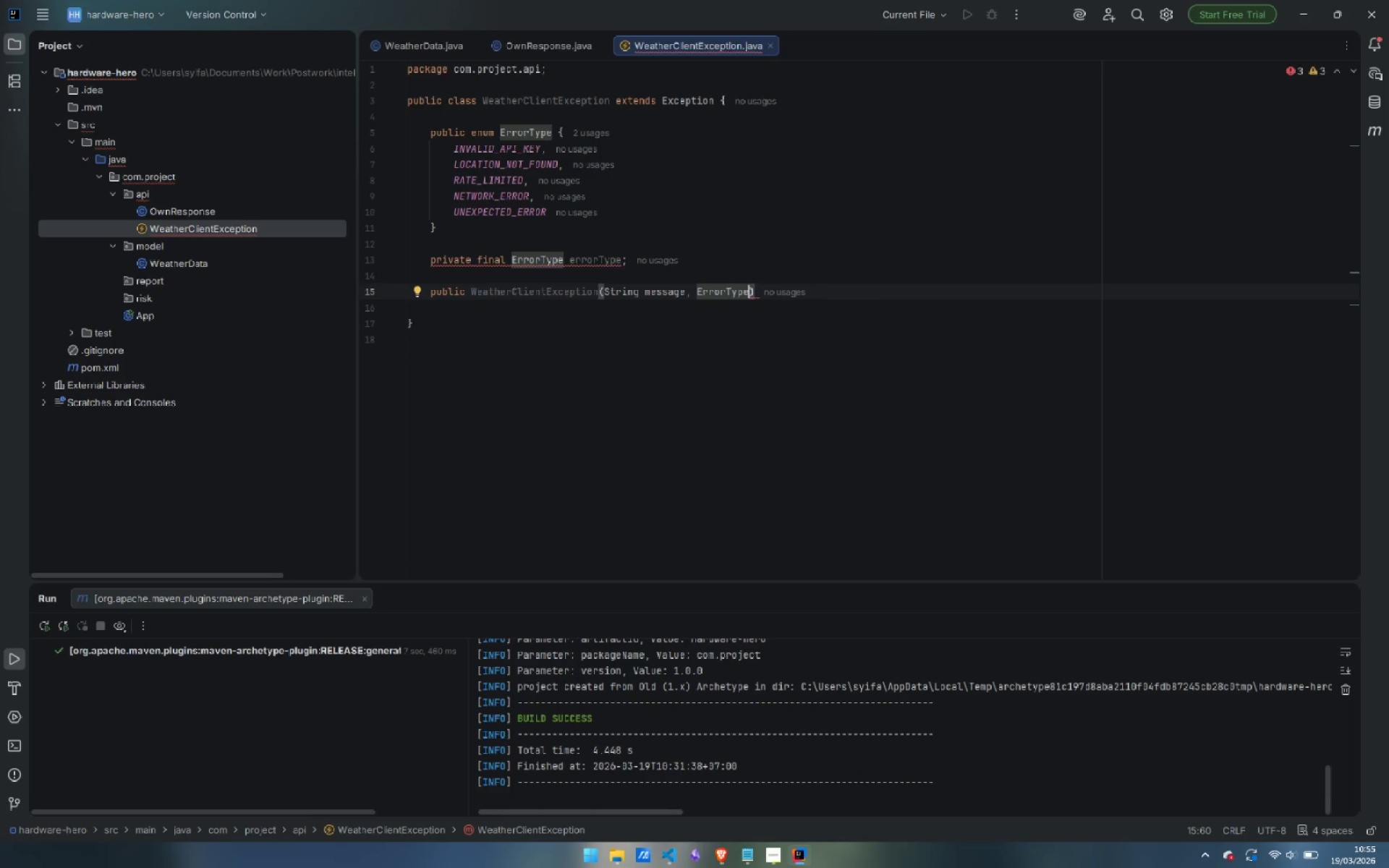 
type( errorType)
 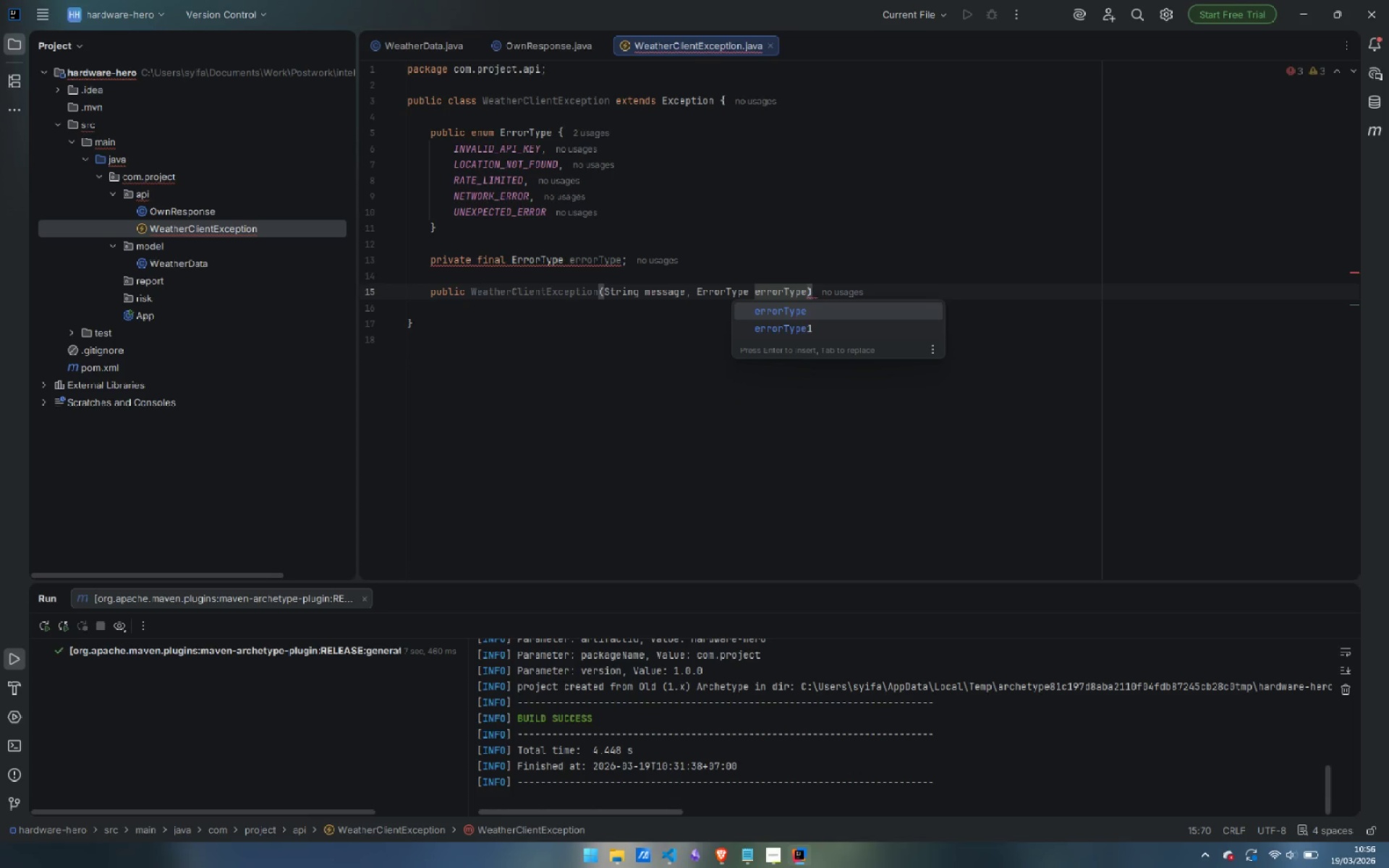 
key(ArrowRight)
 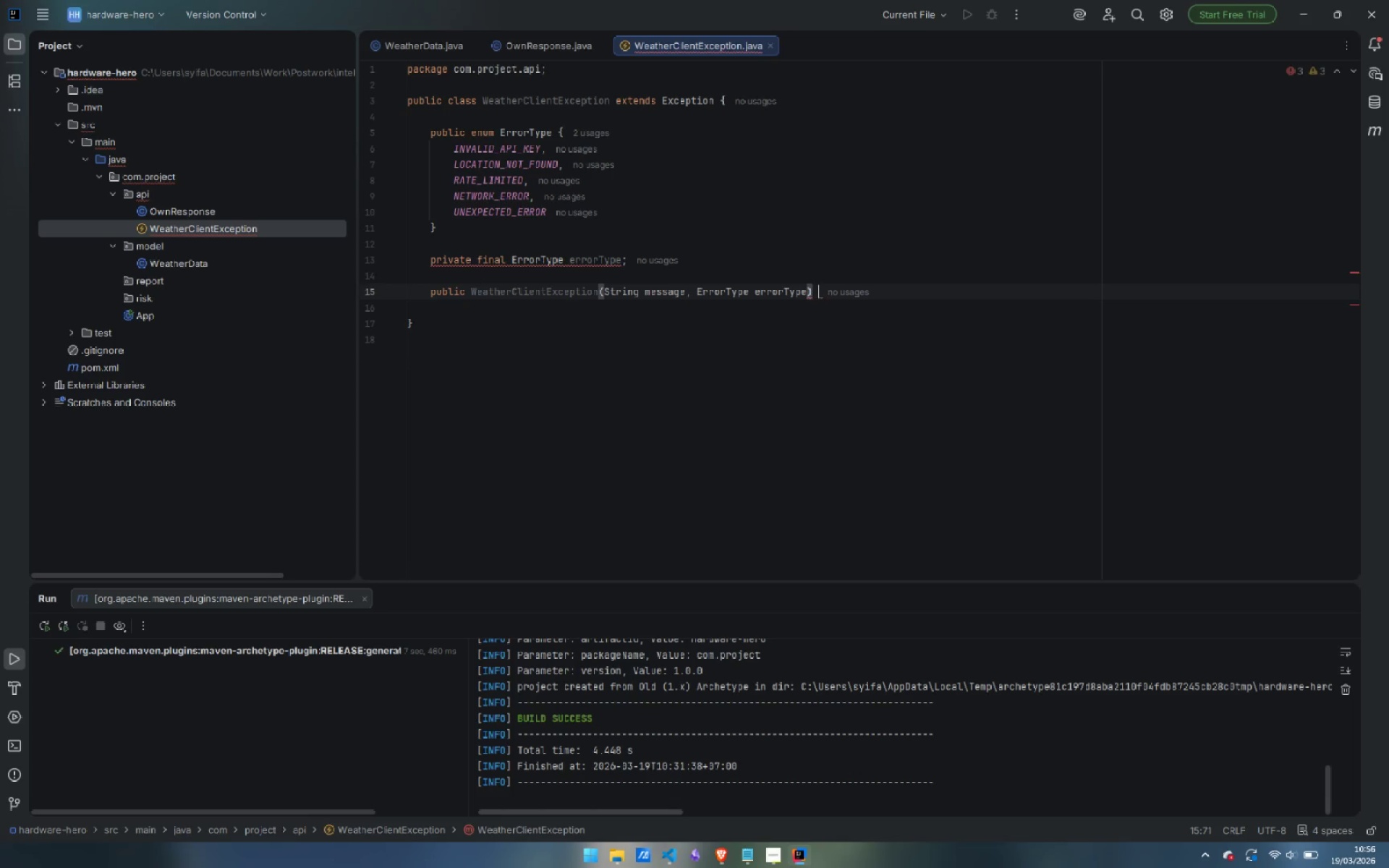 
key(Space)
 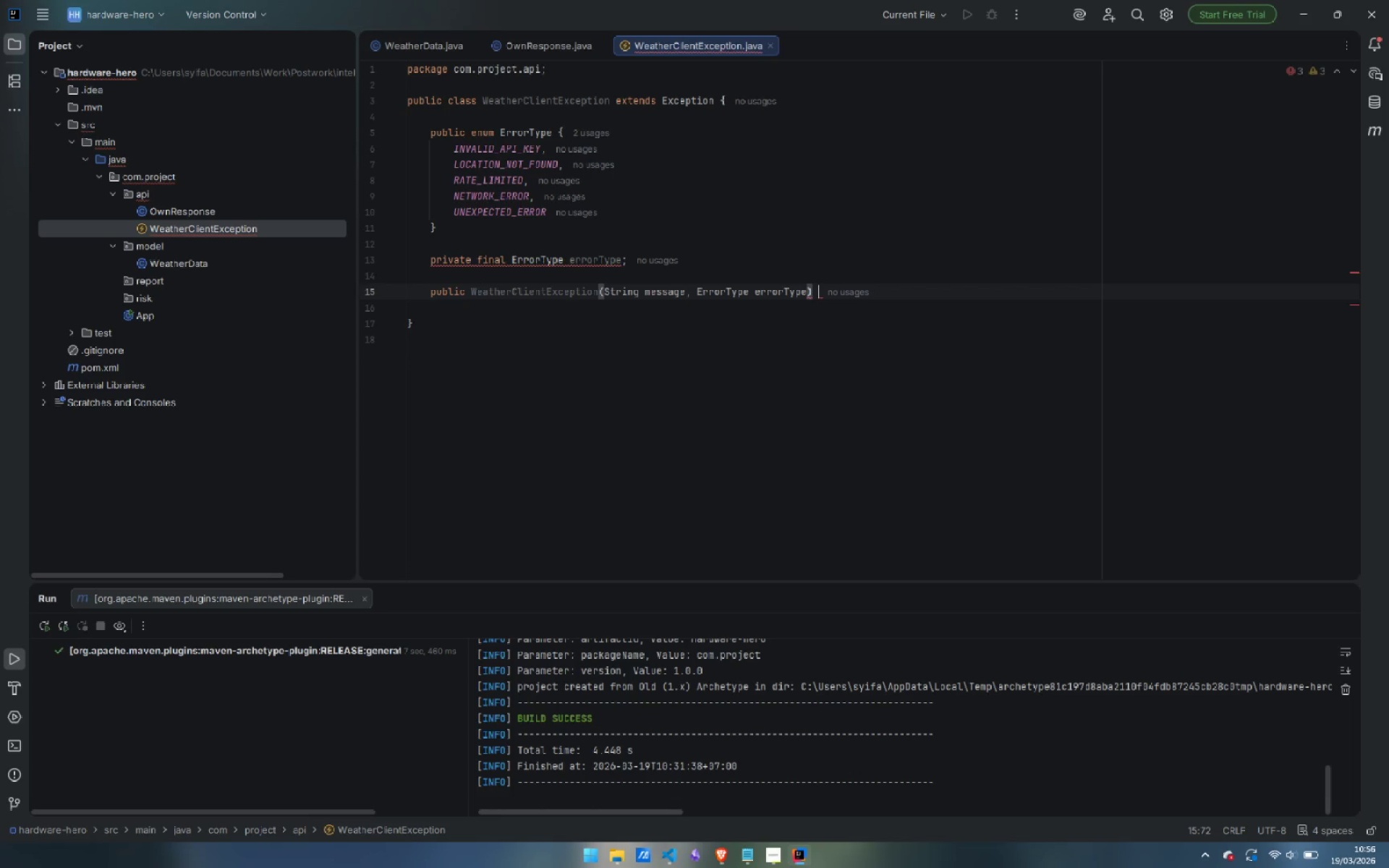 
key(Shift+BracketLeft)
 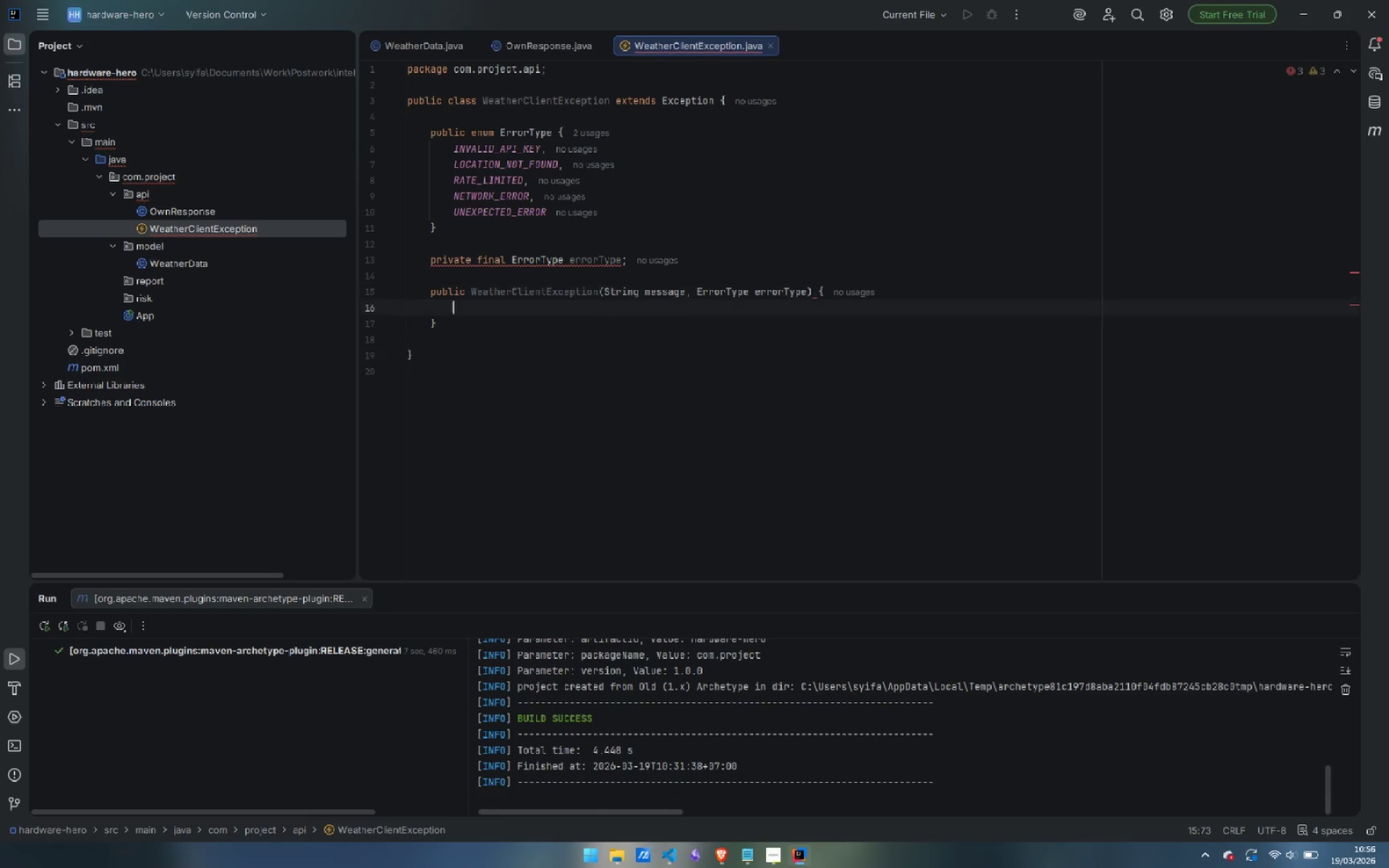 
key(Enter)
 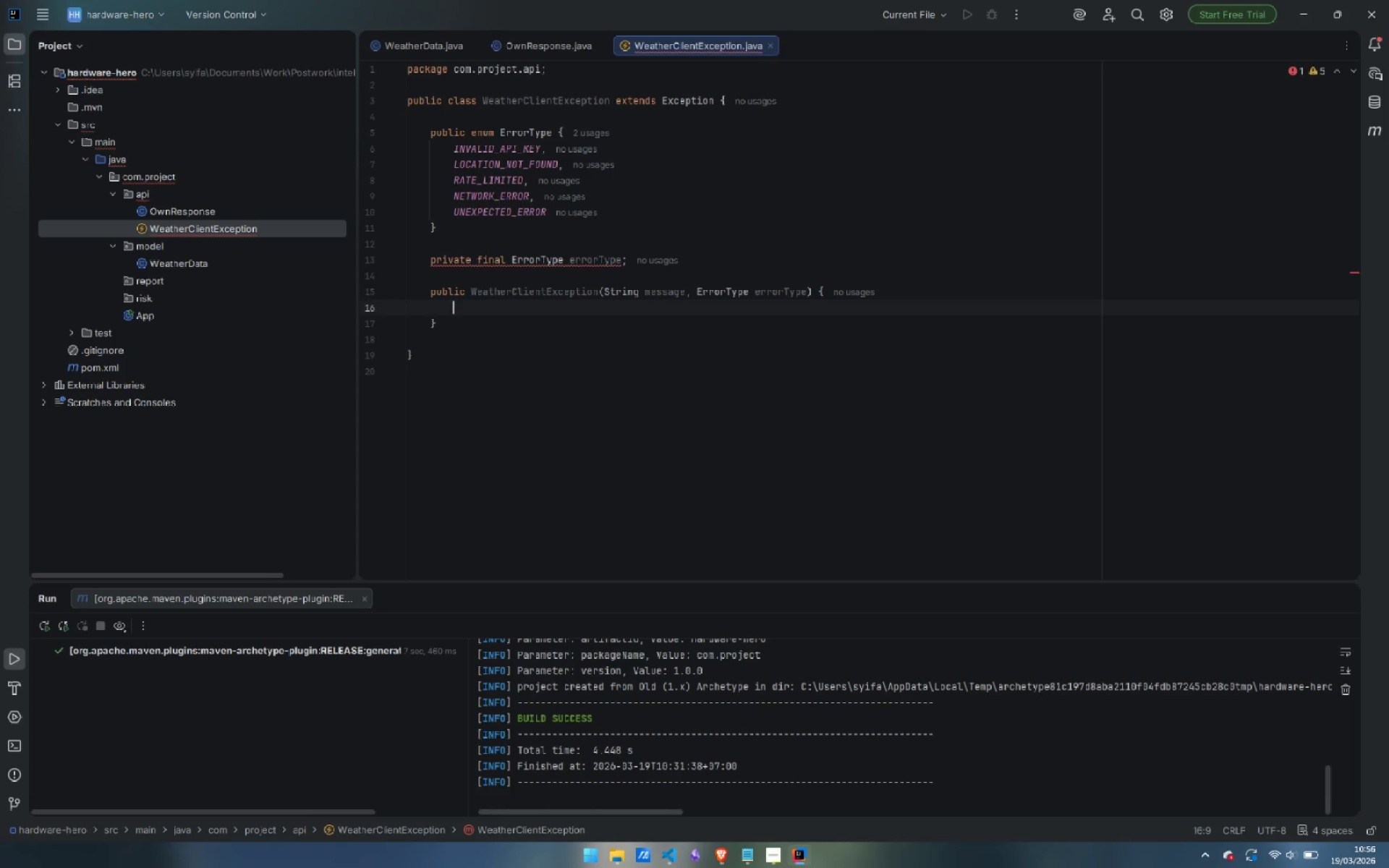 
type(sup)
 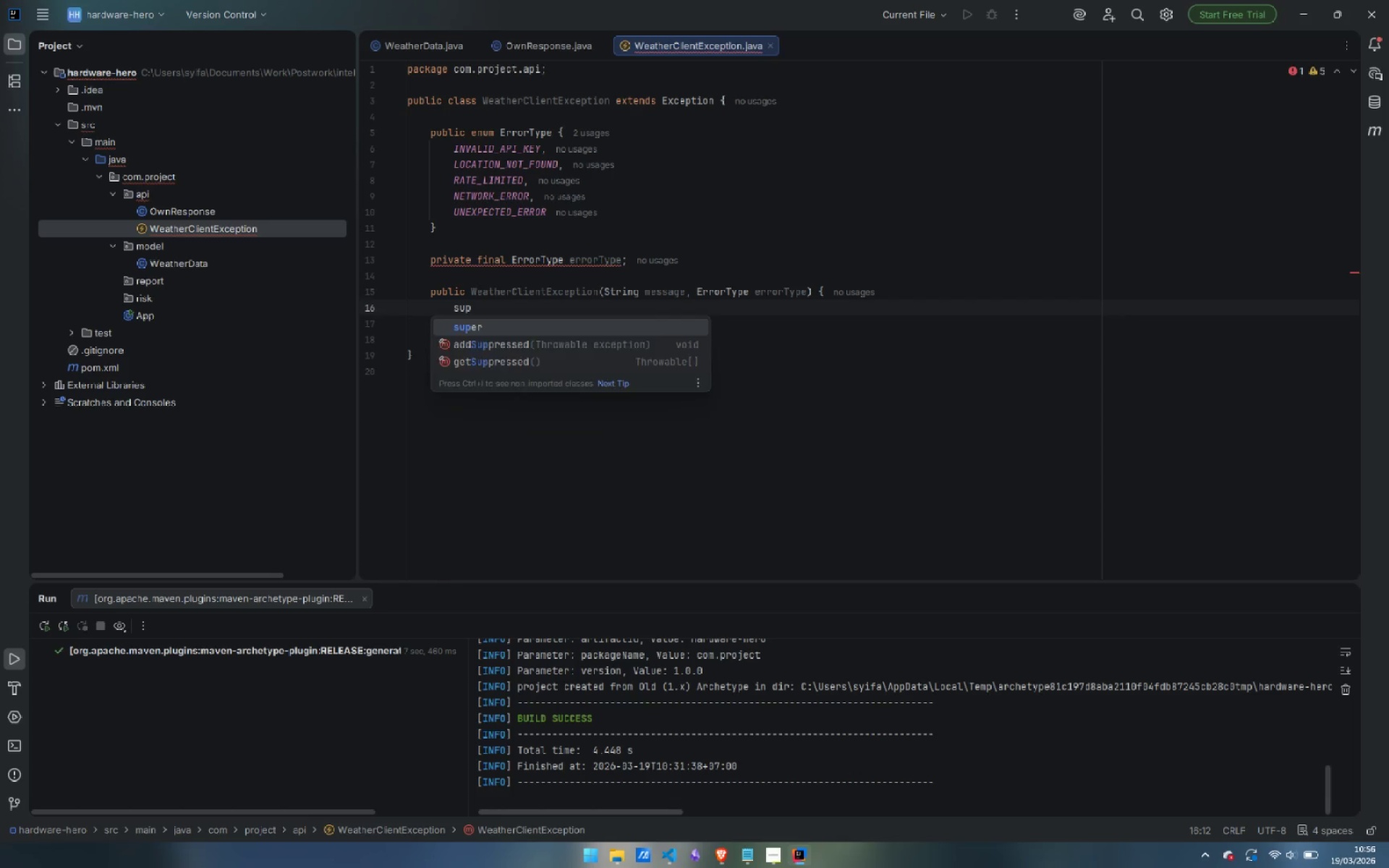 
key(Enter)
 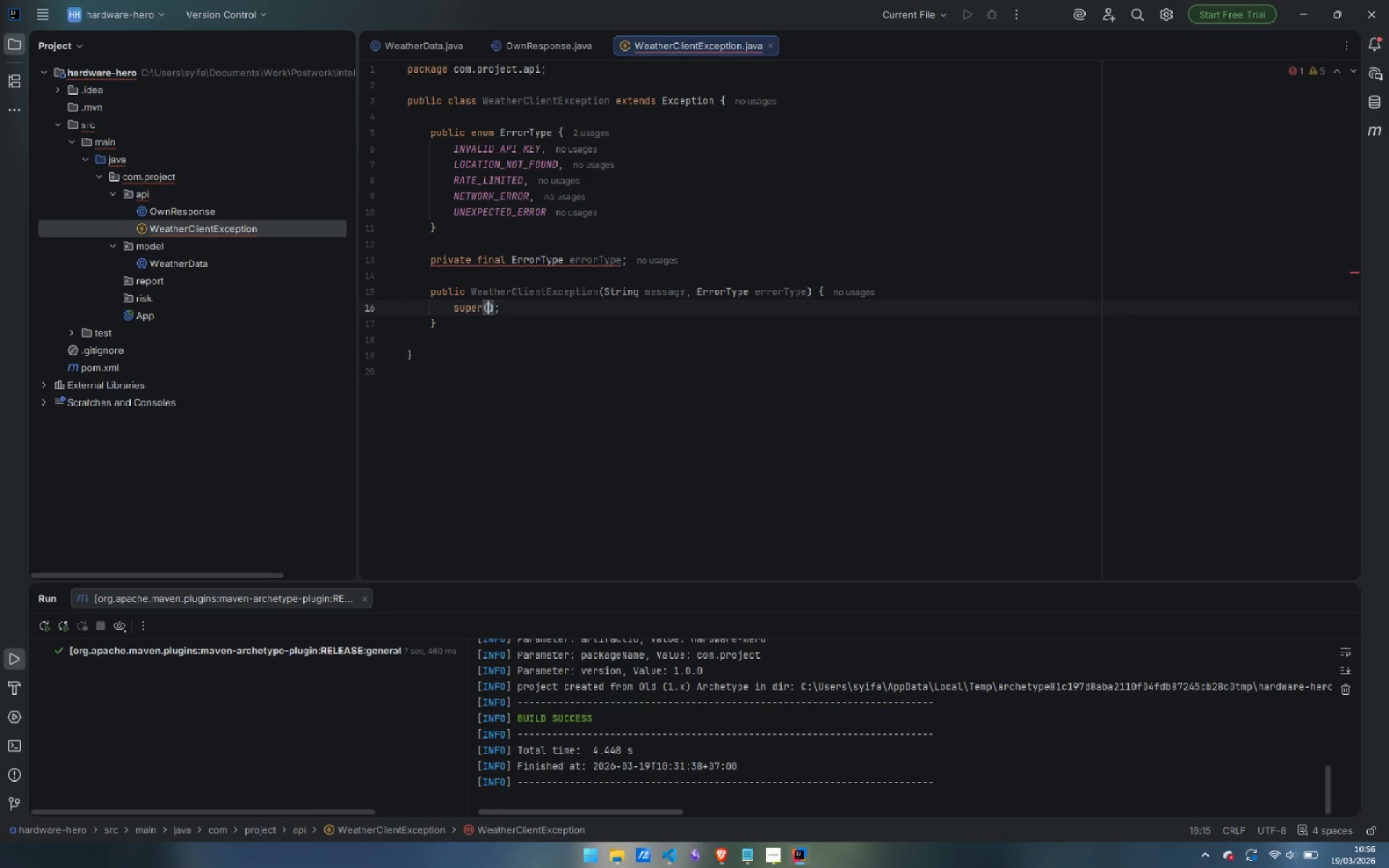 
type(mess)
 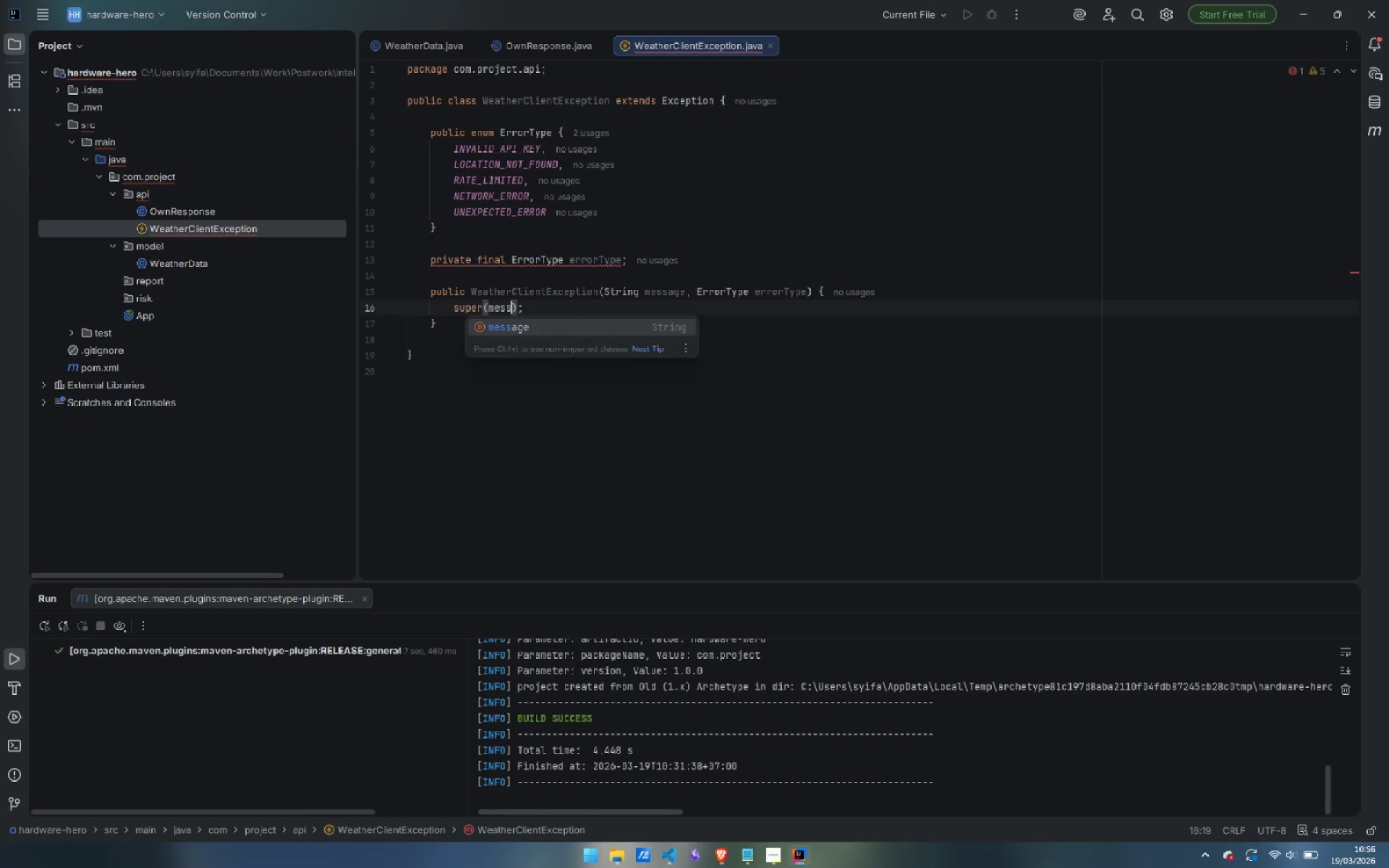 
key(Enter)
 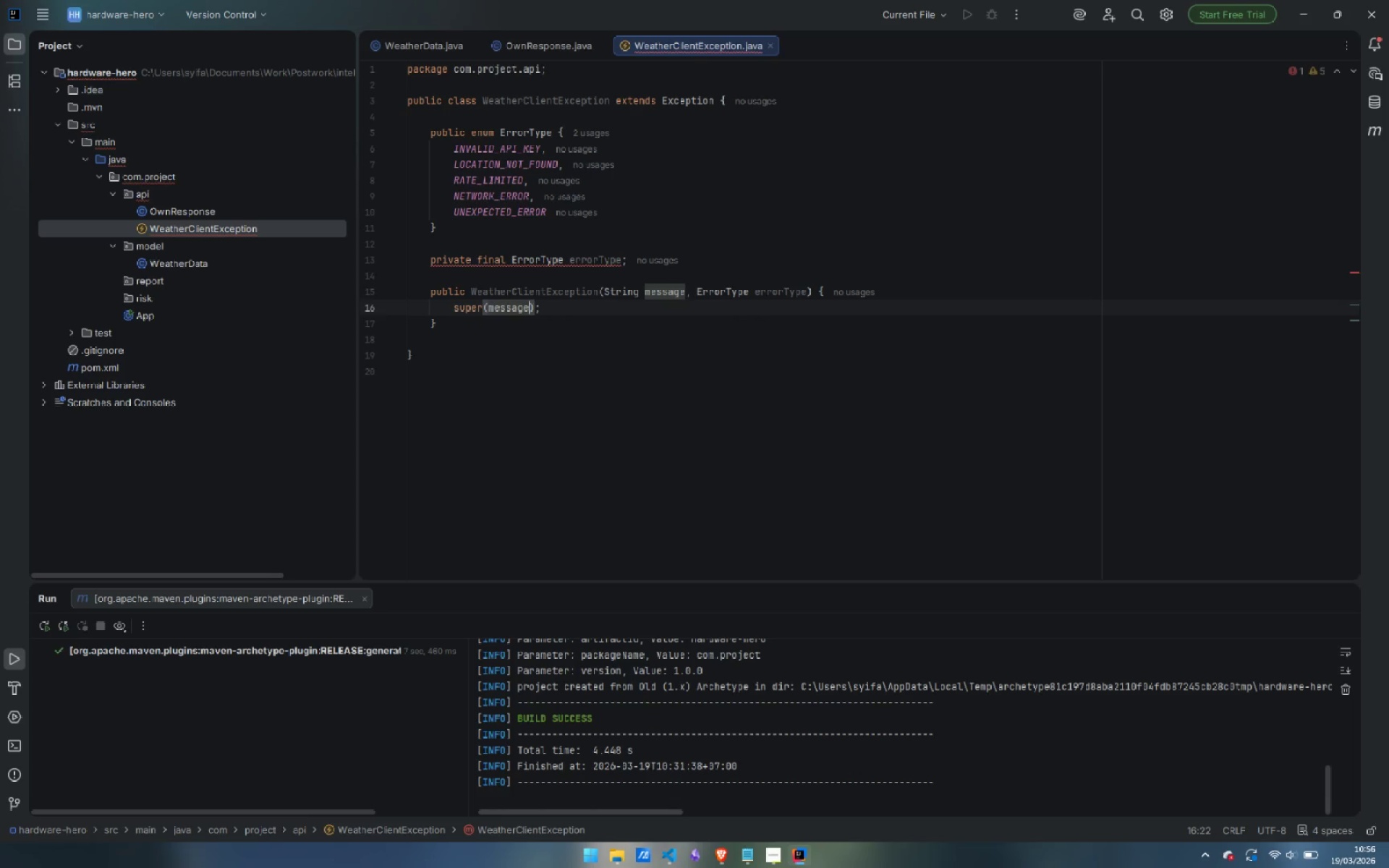 
key(ArrowRight)
 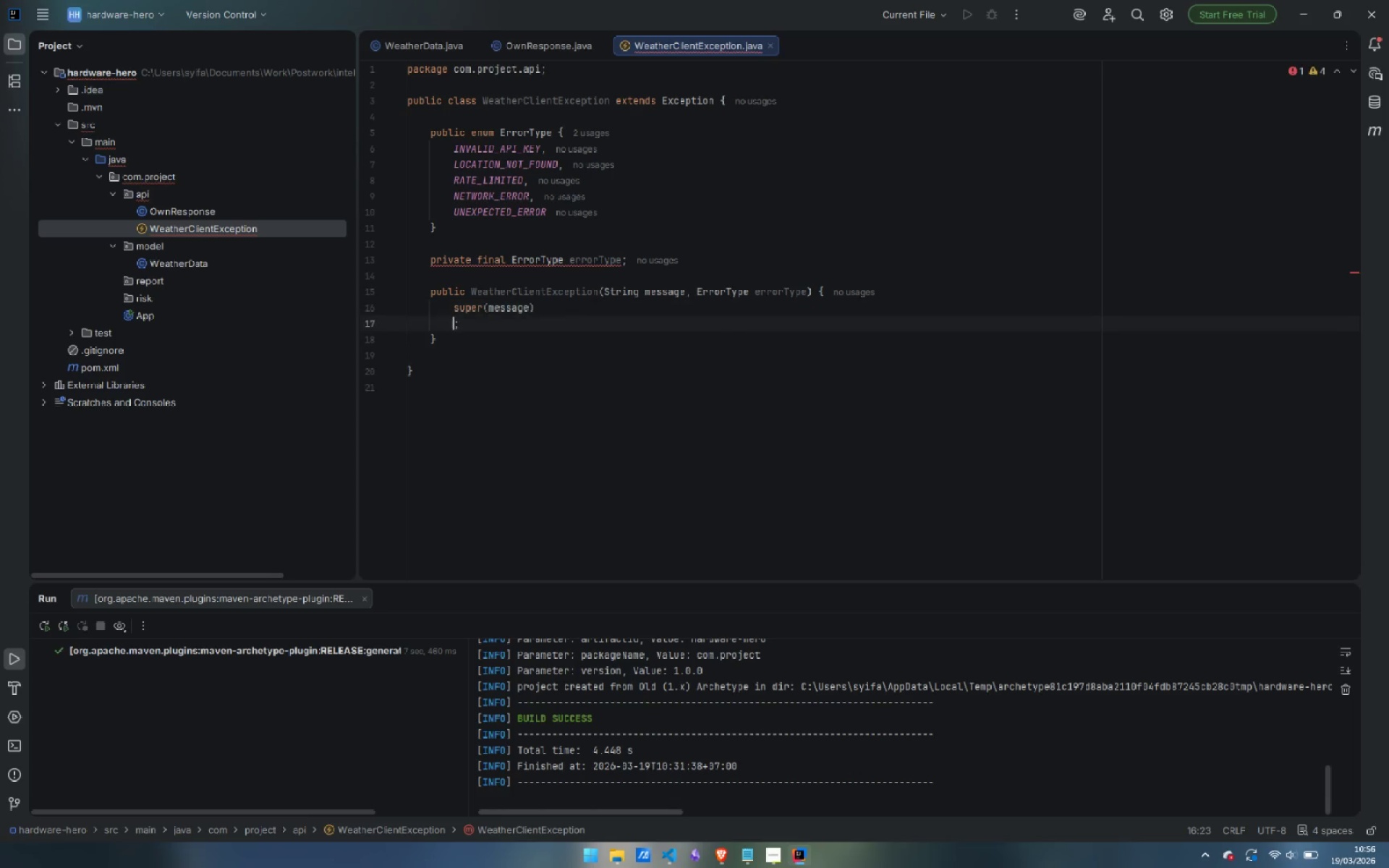 
key(Enter)
 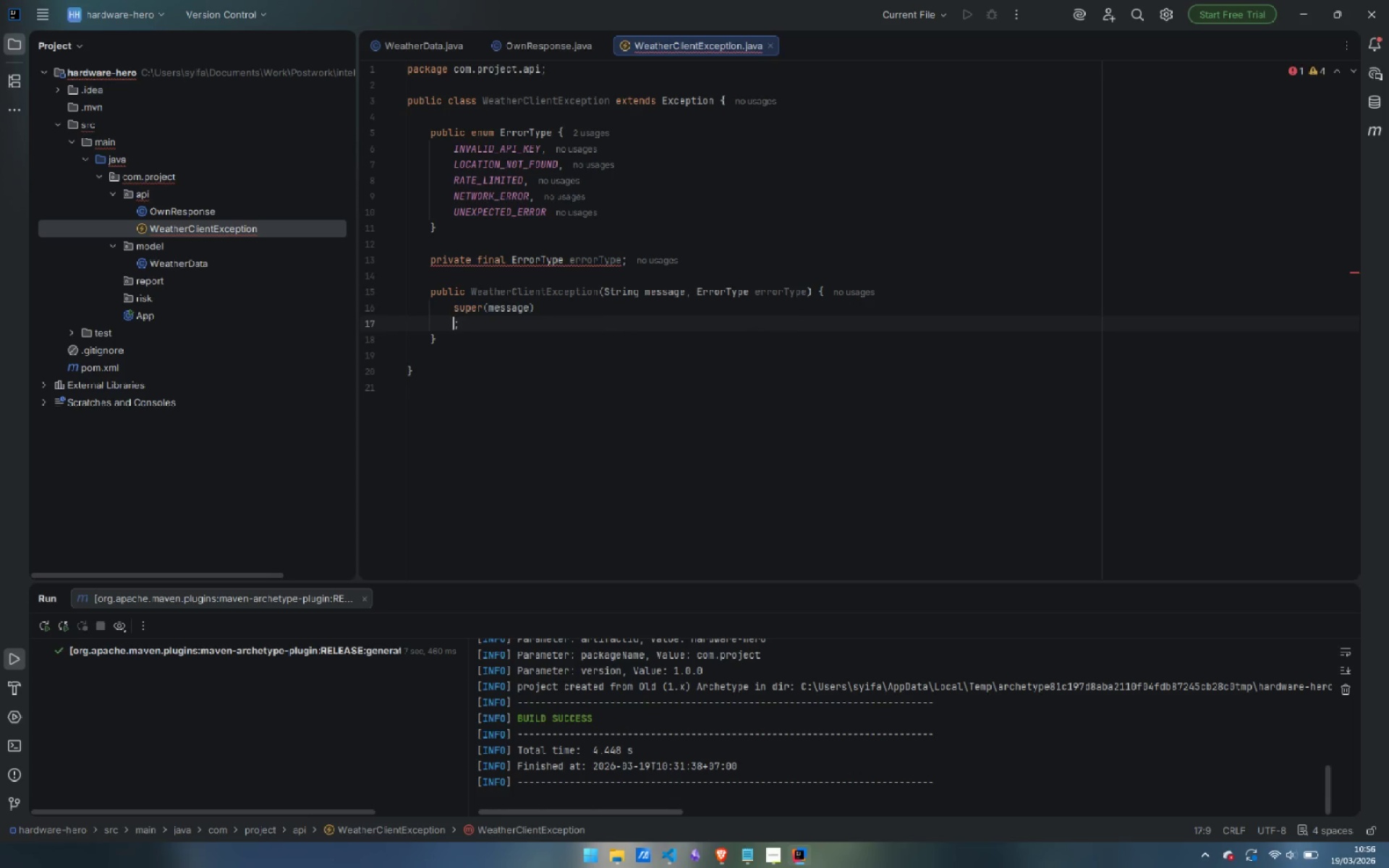 
key(Backspace)
 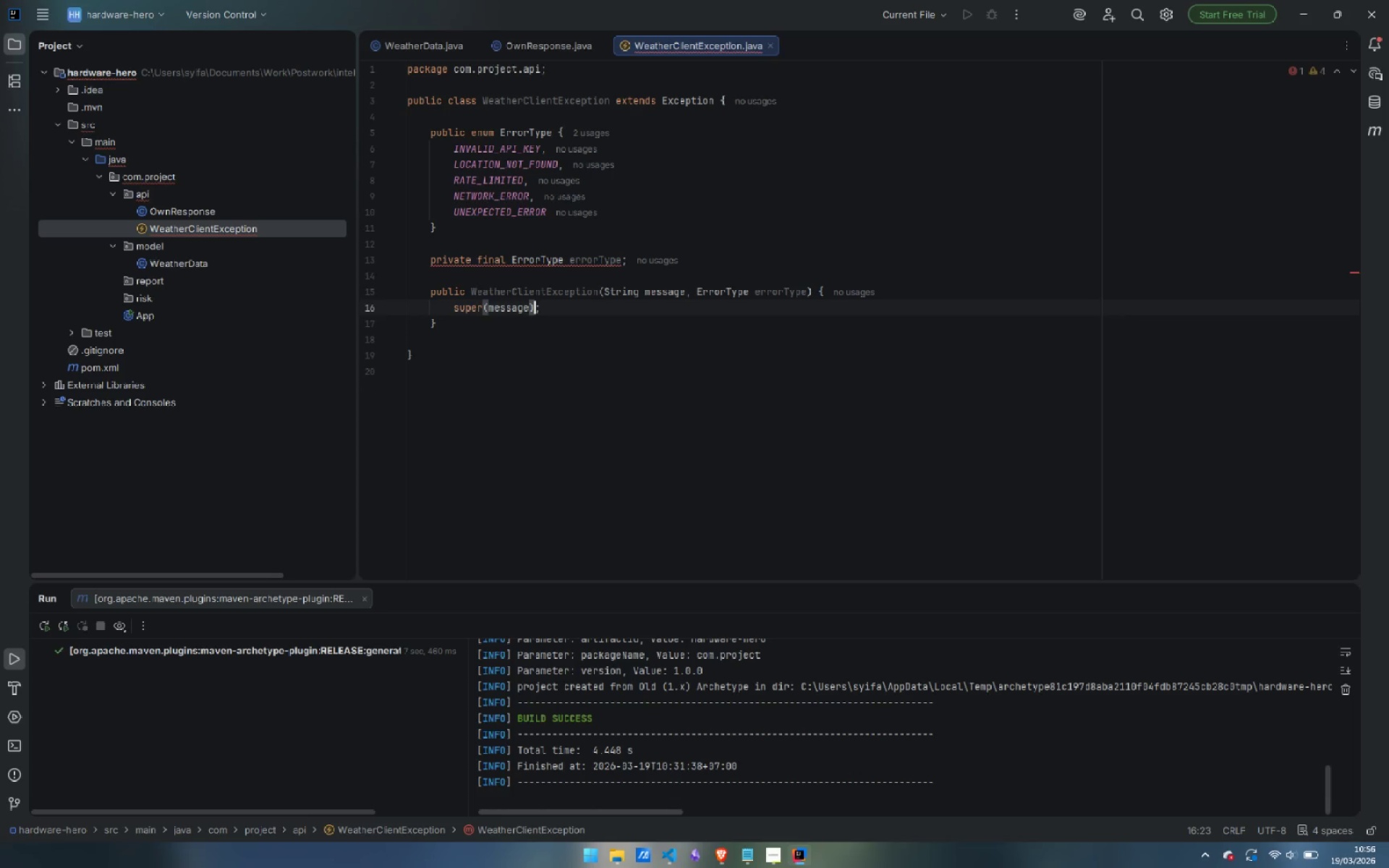 
key(ArrowRight)
 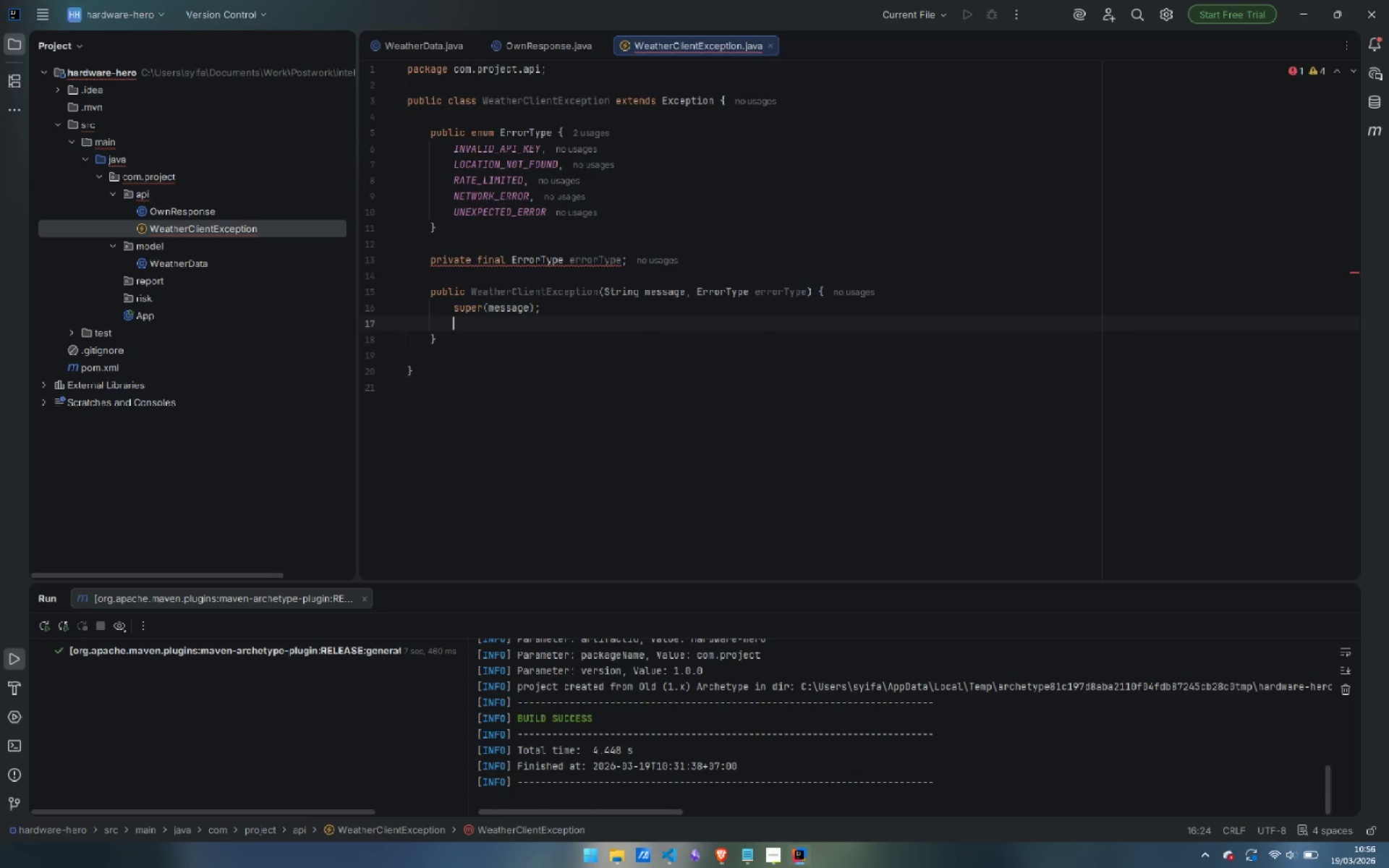 
key(Enter)
 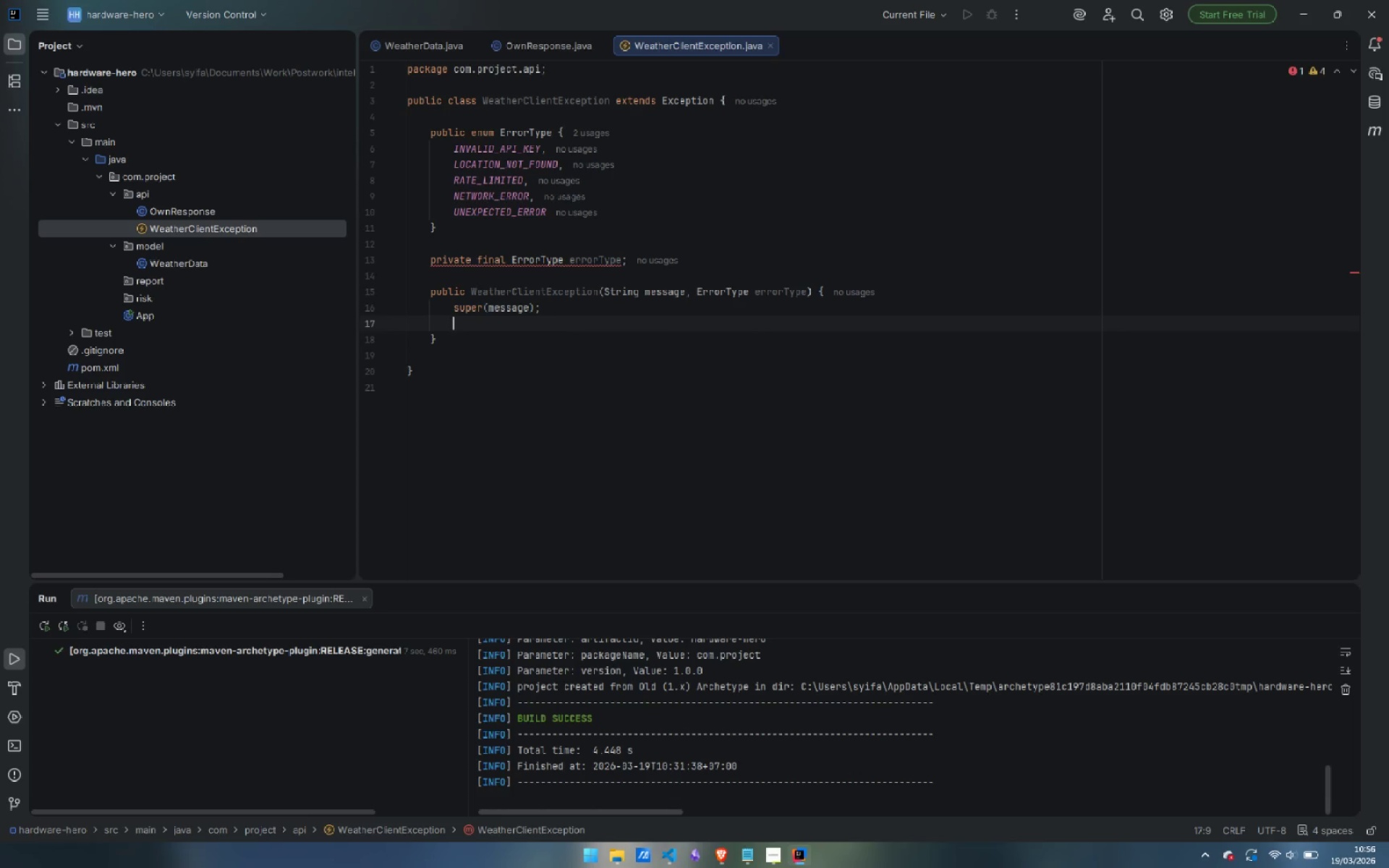 
type(thiser)
key(Backspace)
key(Backspace)
type(.erro)
 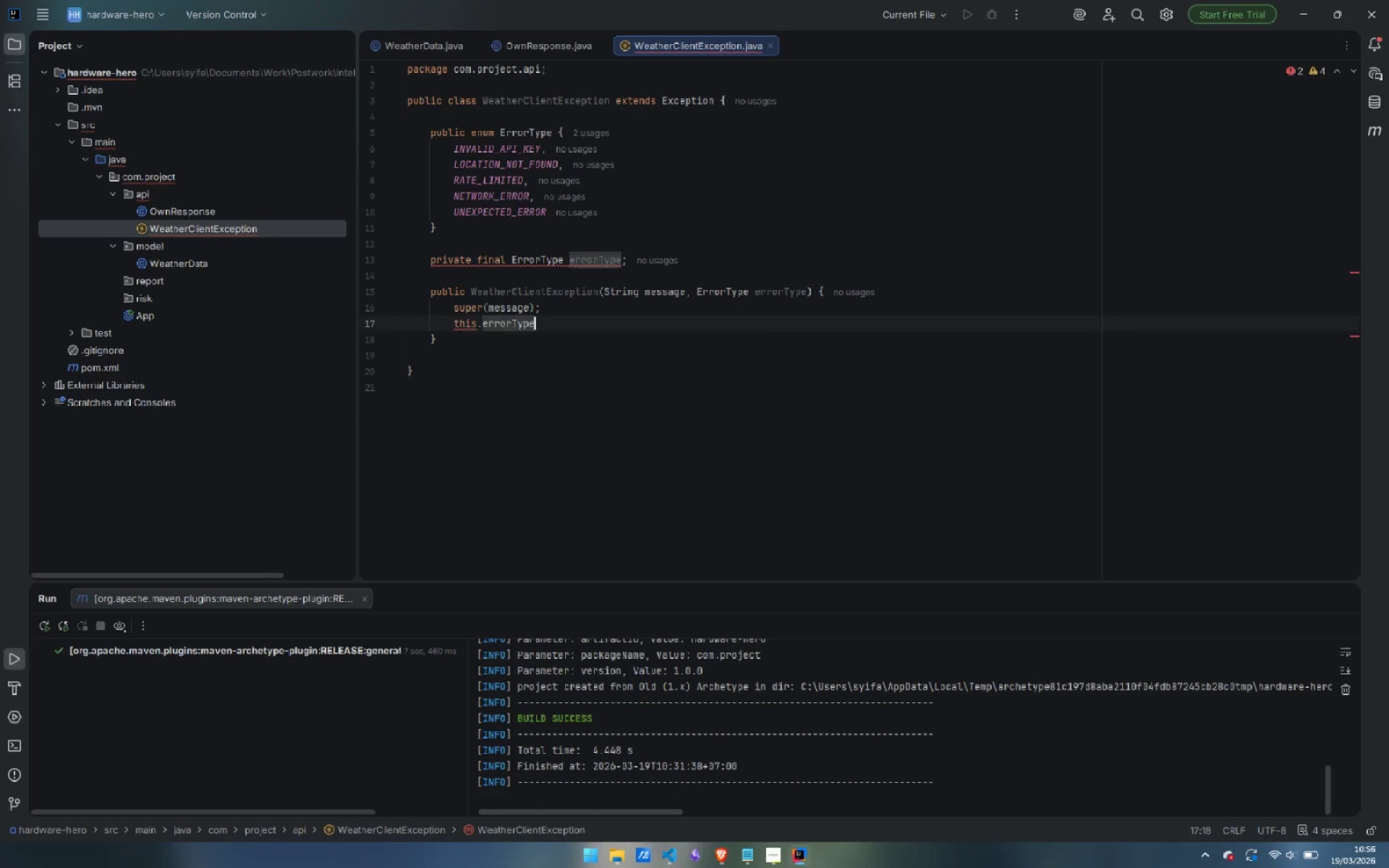 
key(Enter)
 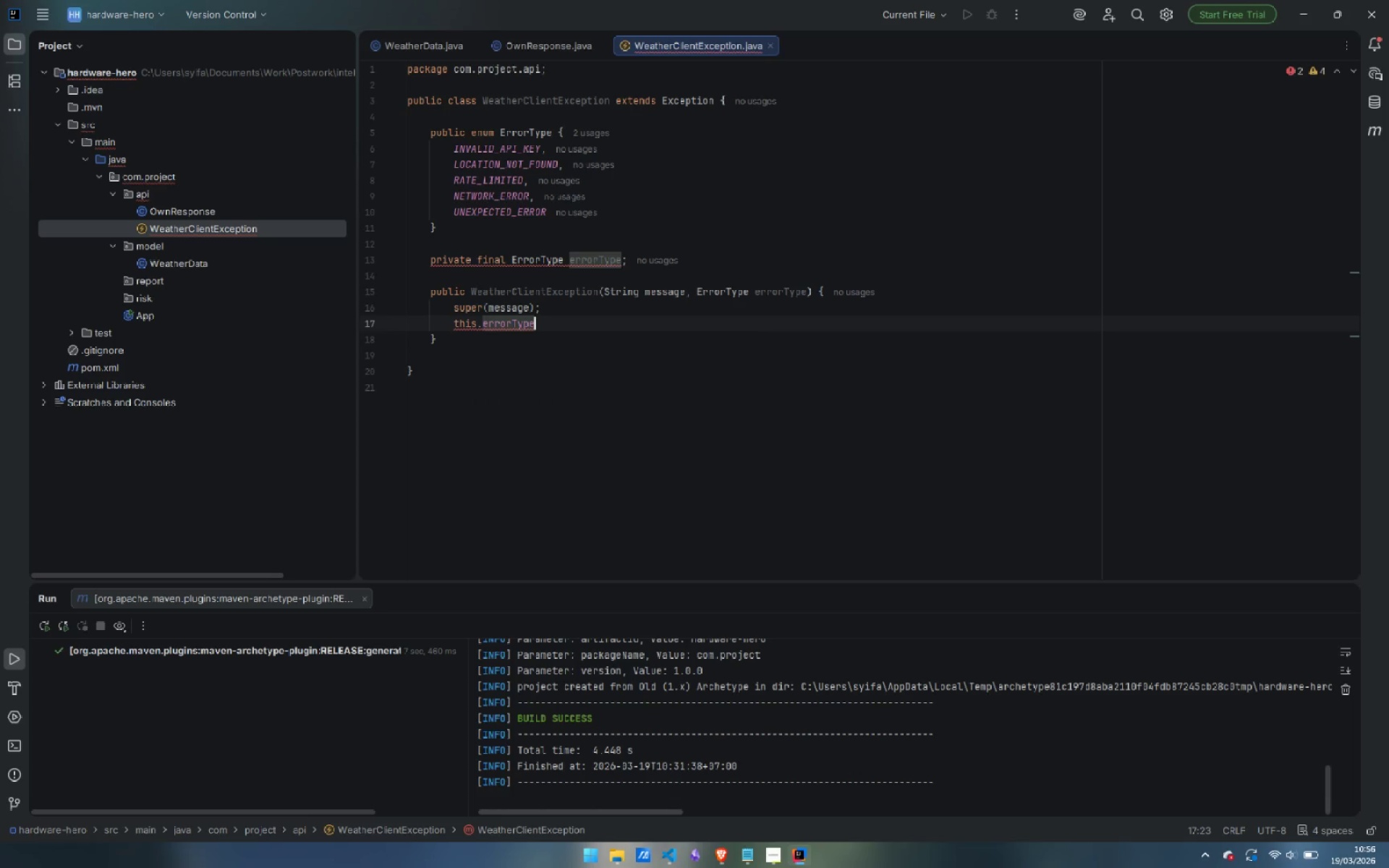 
type( = err)
 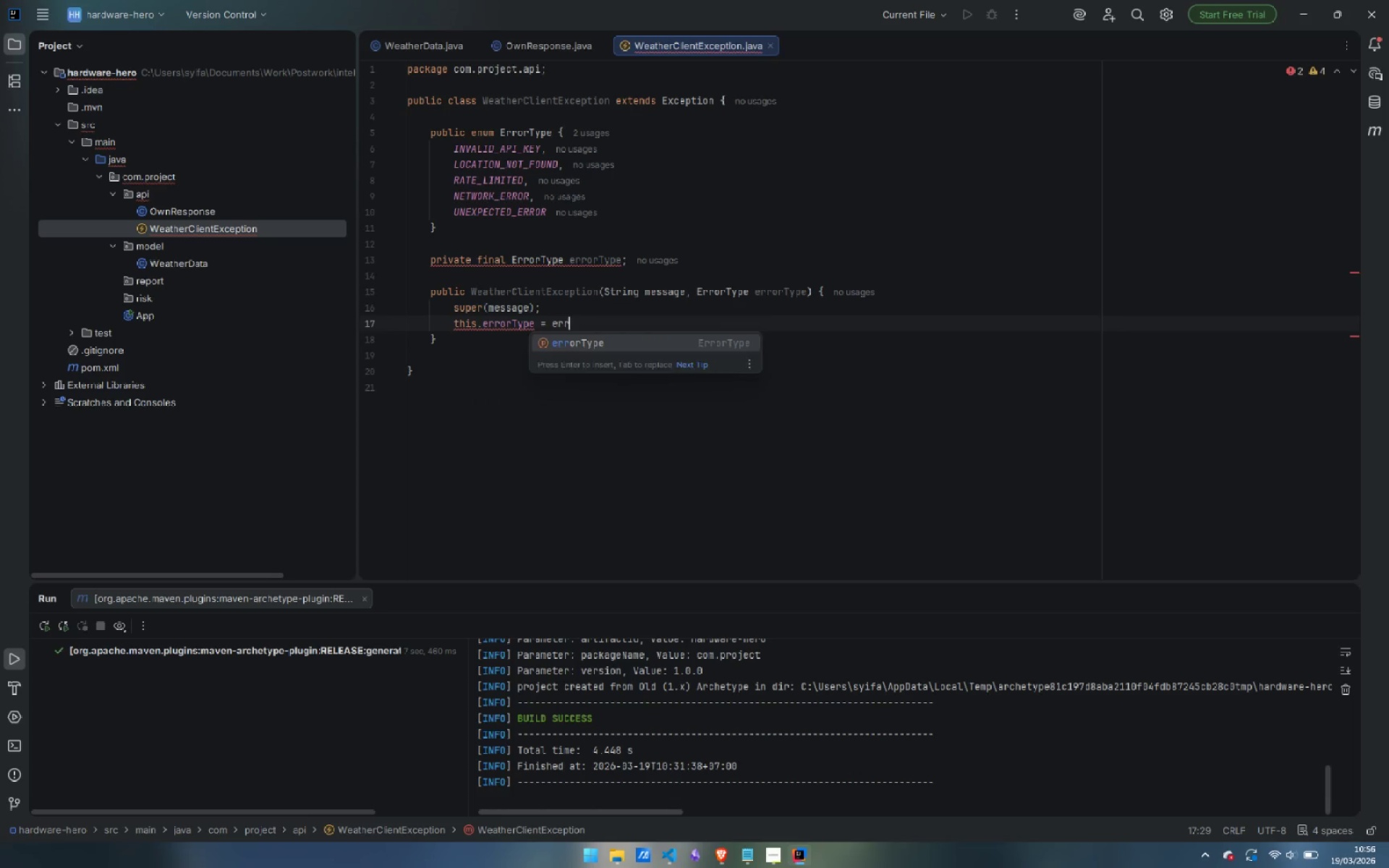 
key(Enter)
 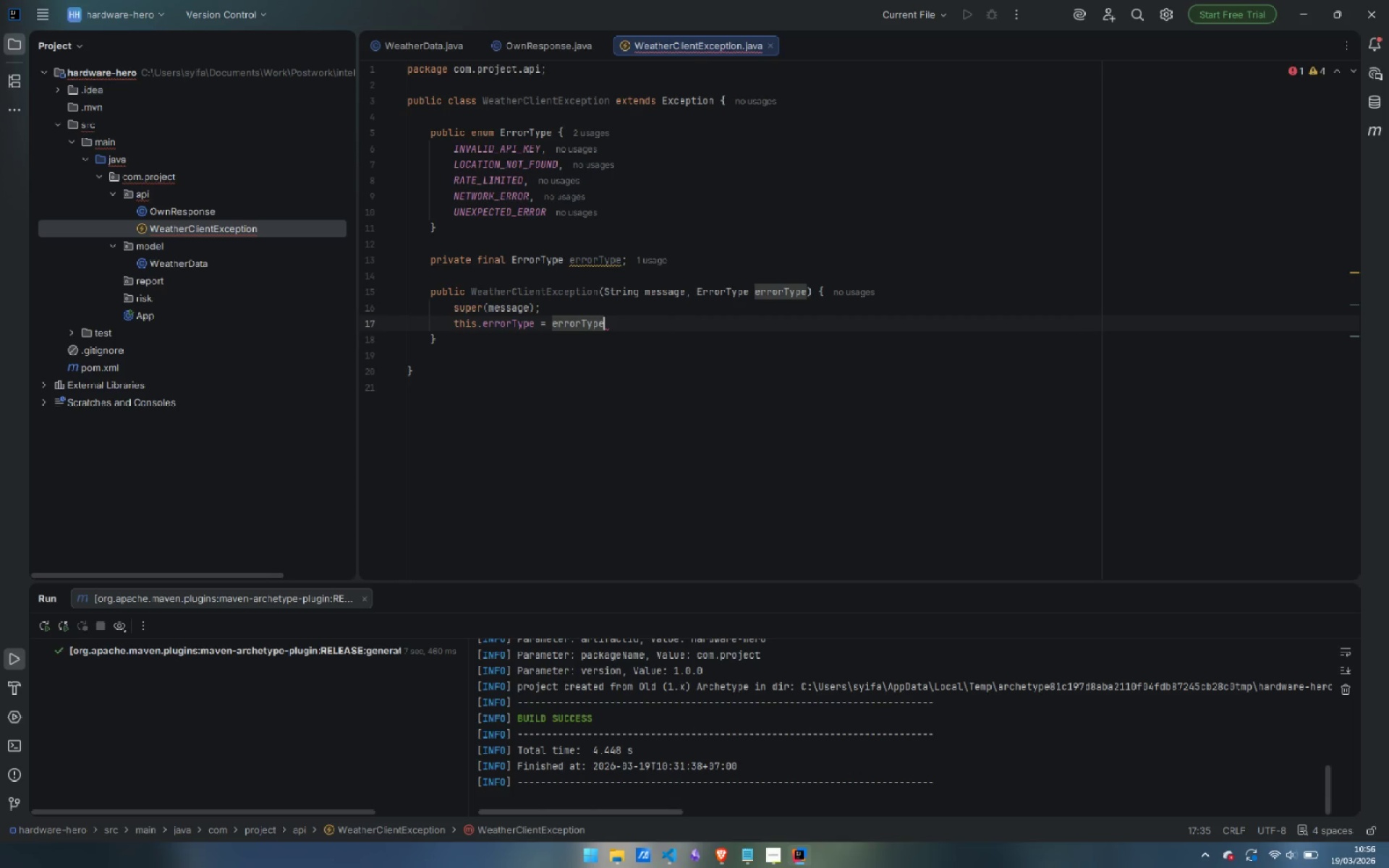 
key(Semicolon)
 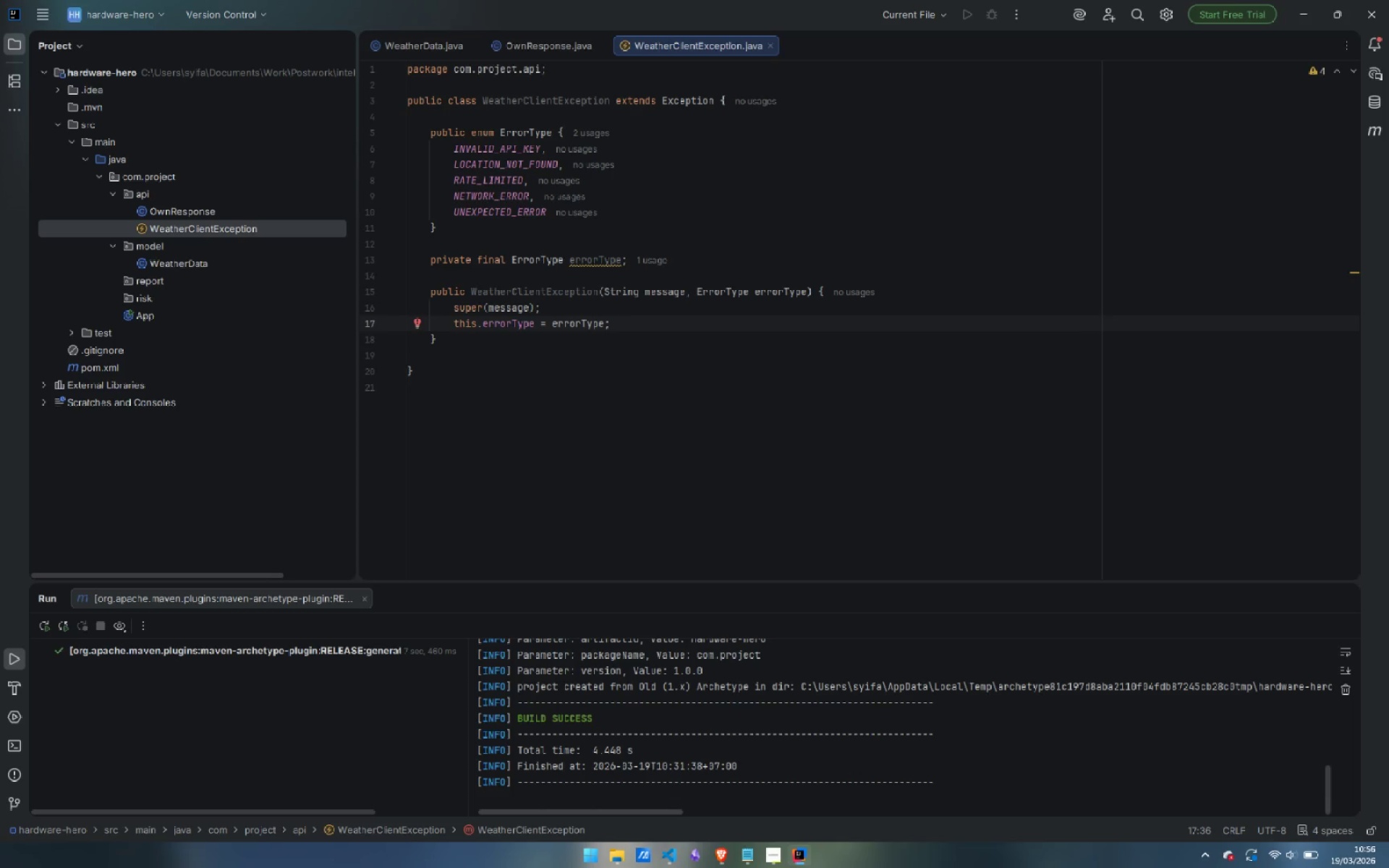 
wait(5.02)
 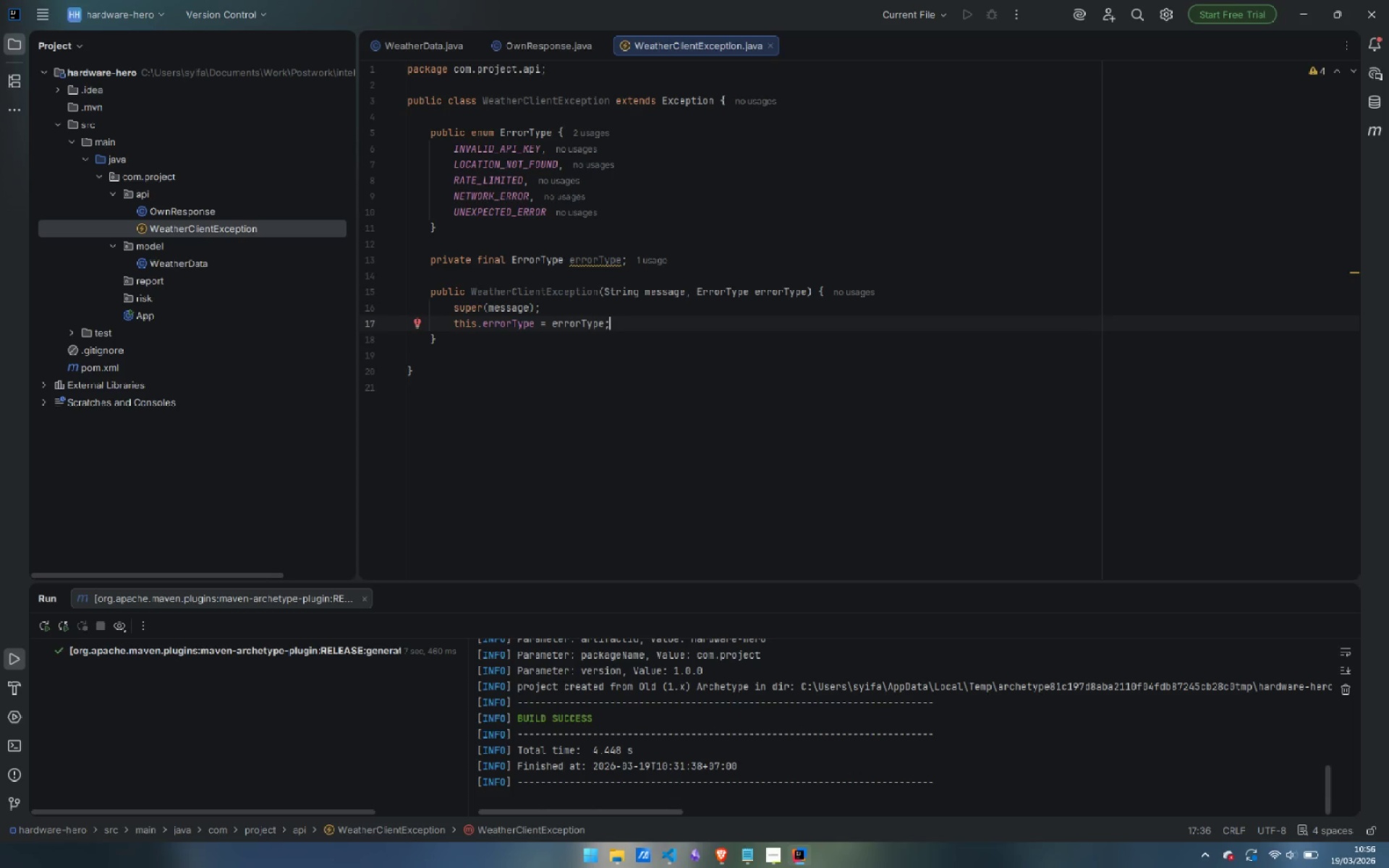 
key(ArrowDown)
 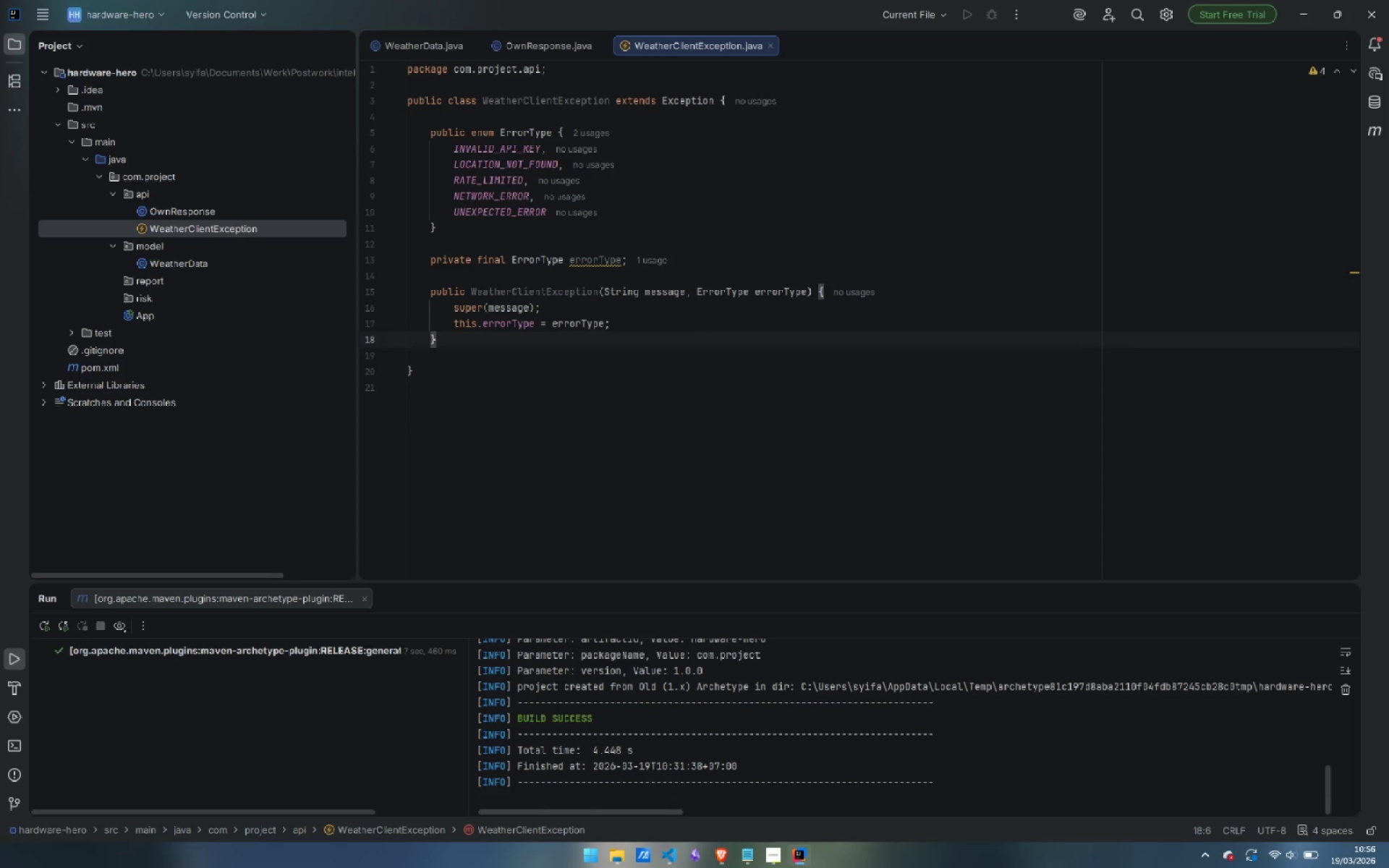 
key(Enter)
 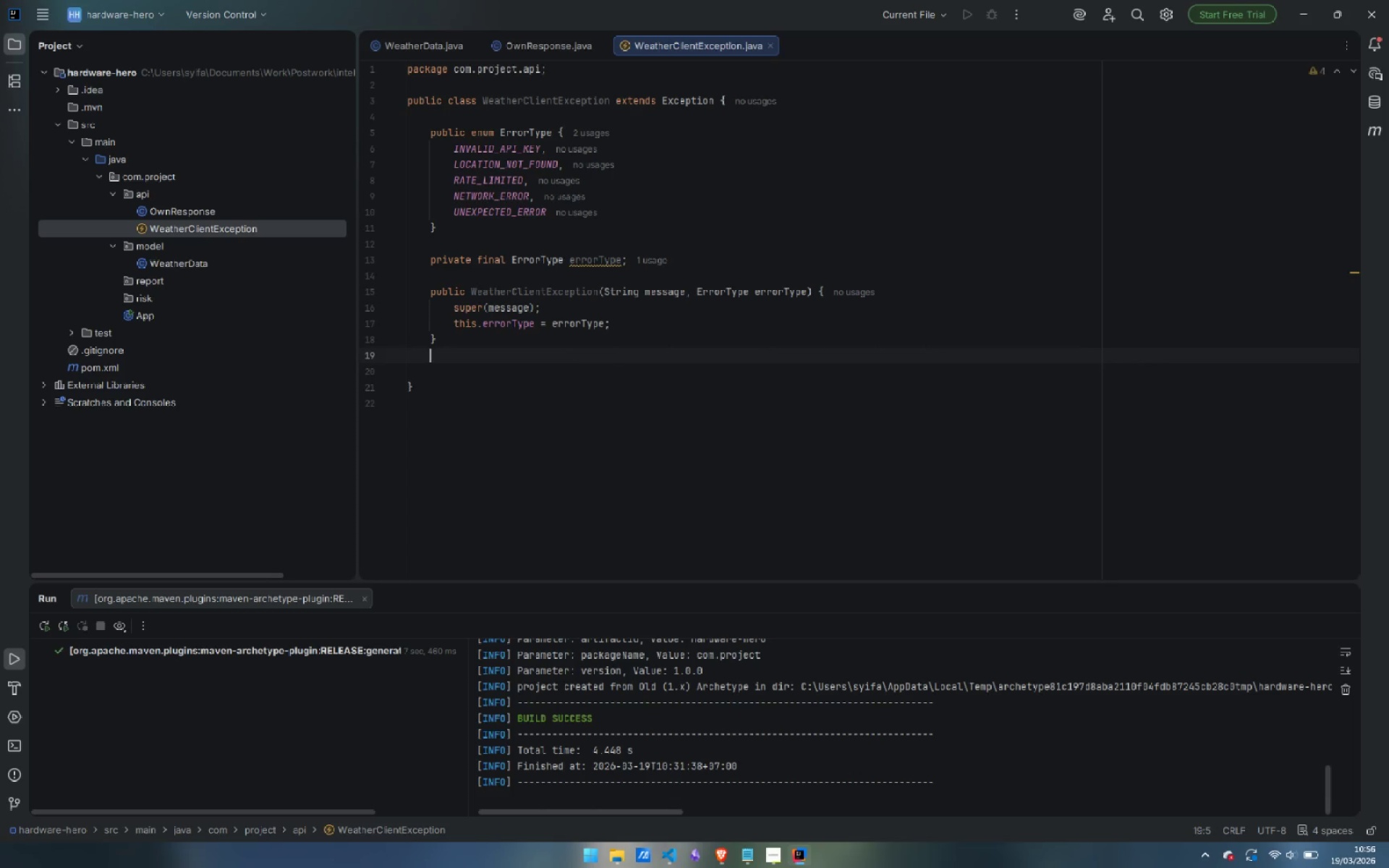 
key(Enter)
 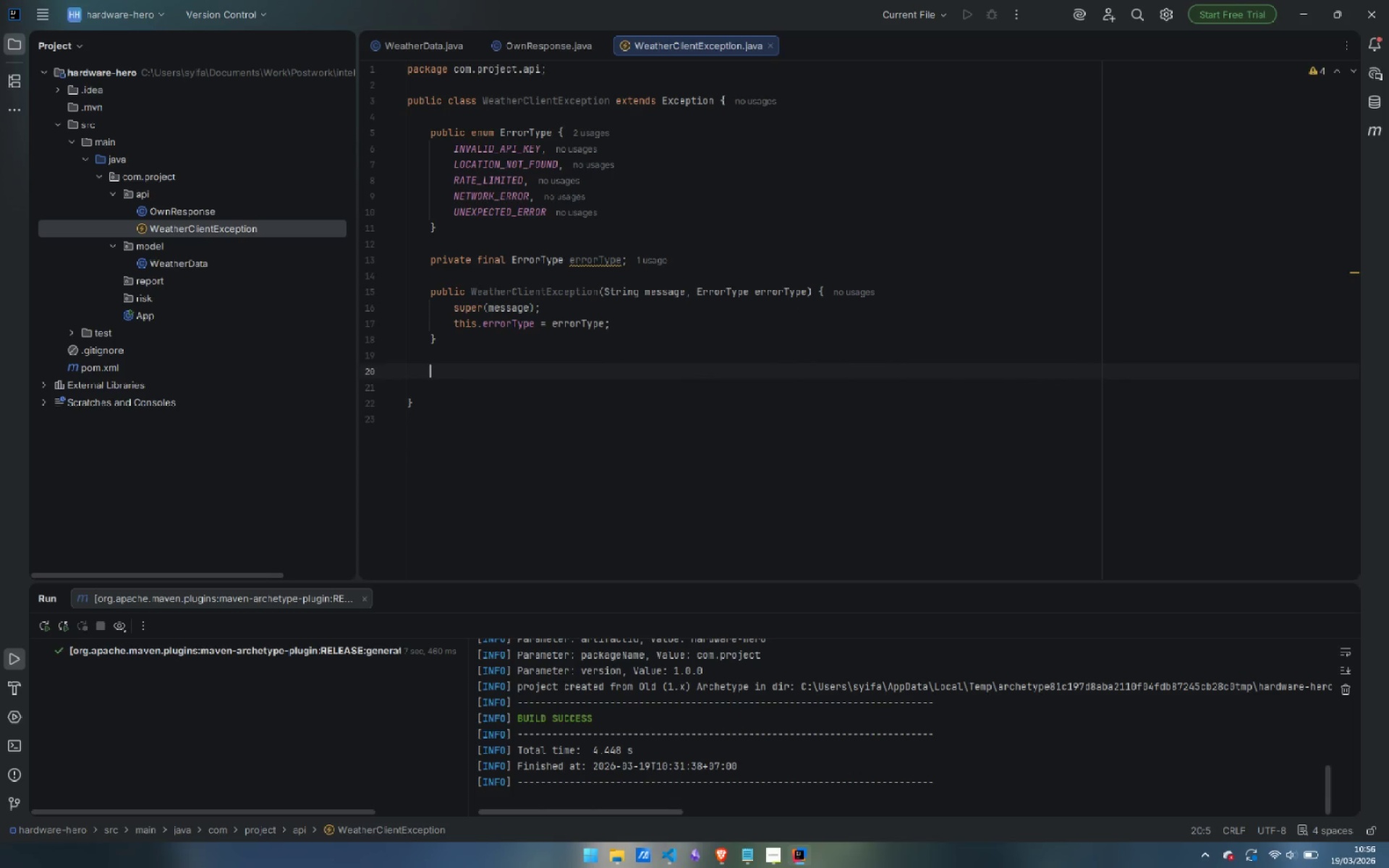 
type(public Wea)
 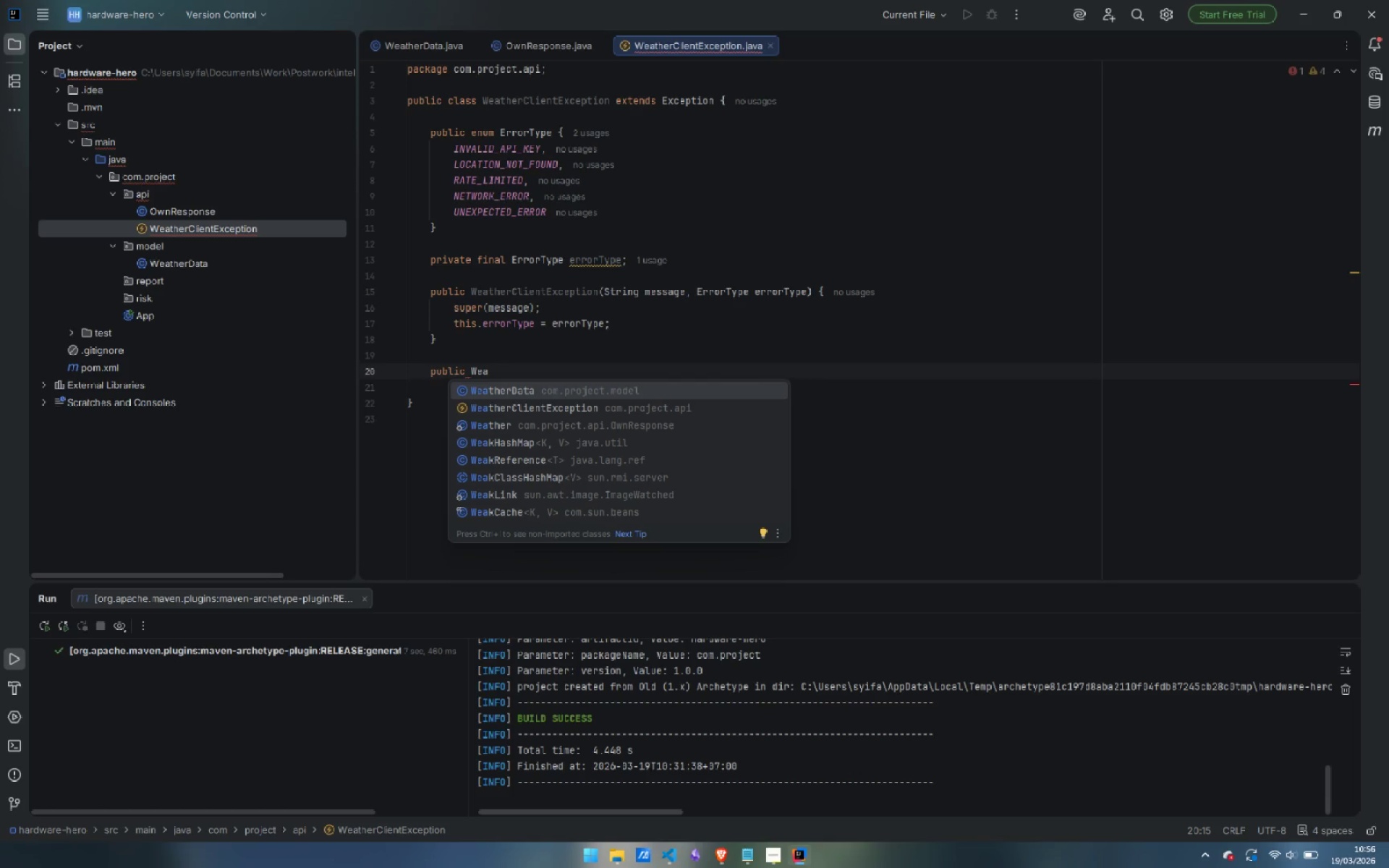 
key(ArrowDown)
 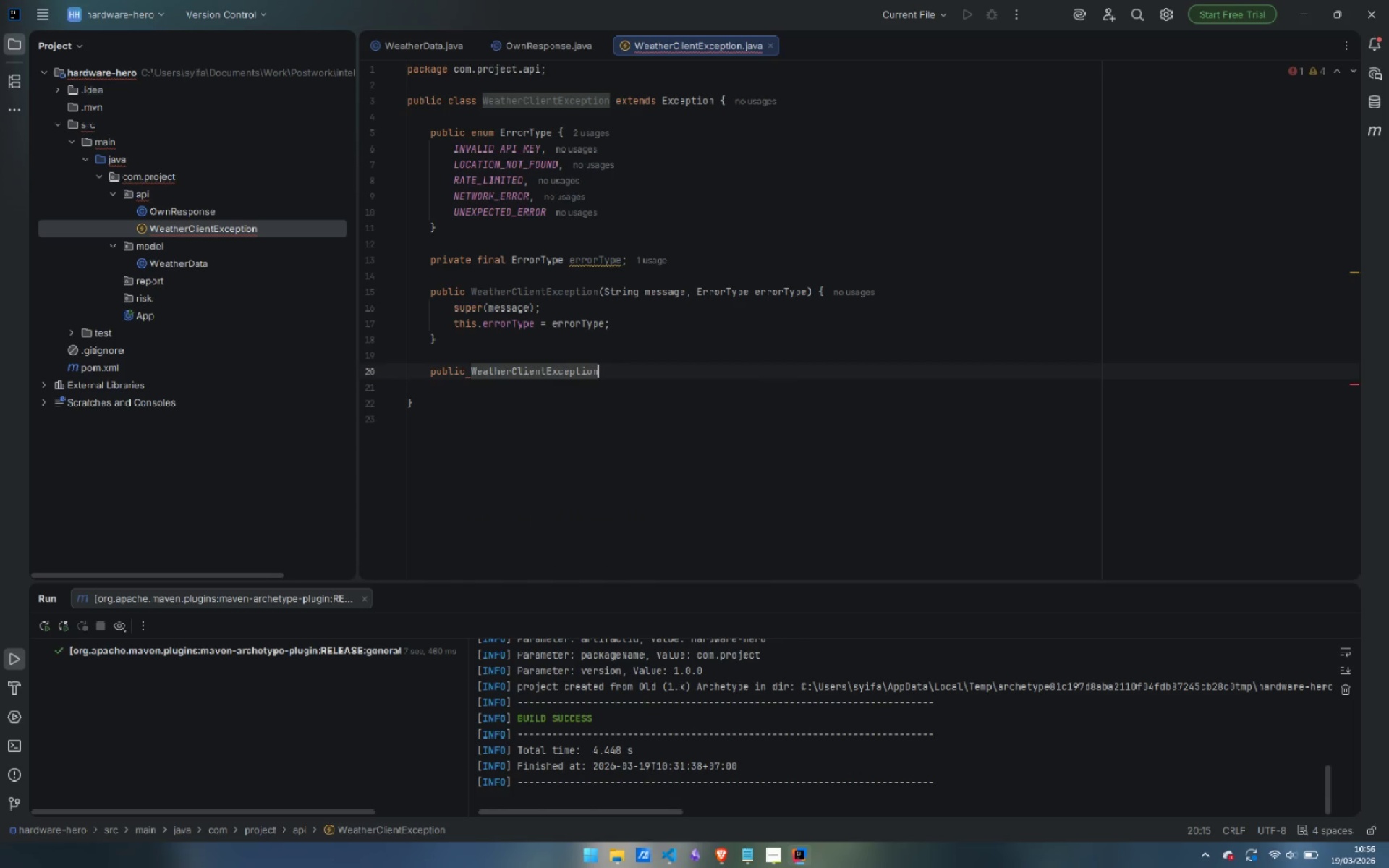 
key(Enter)
 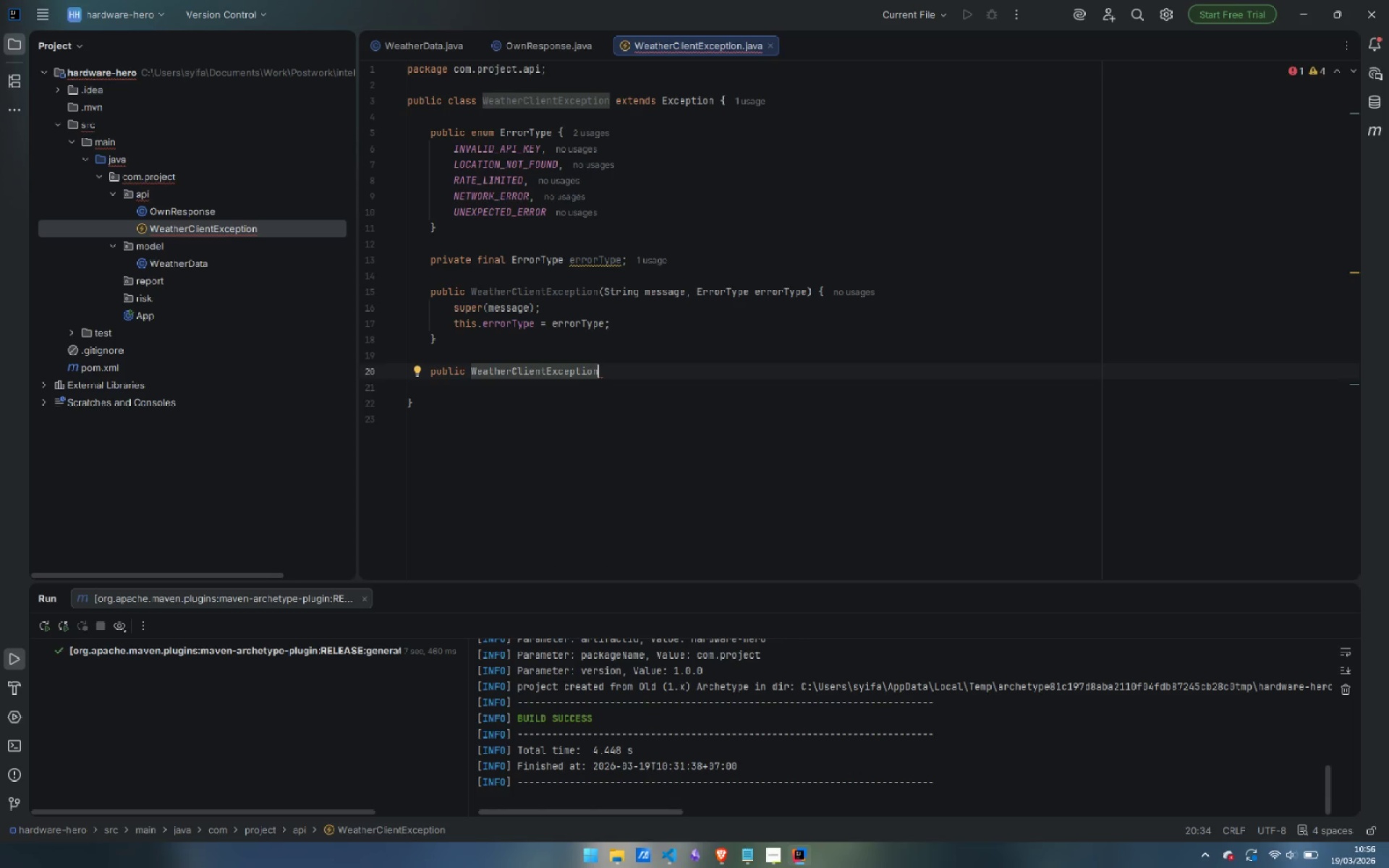 
type((String message, Error)
 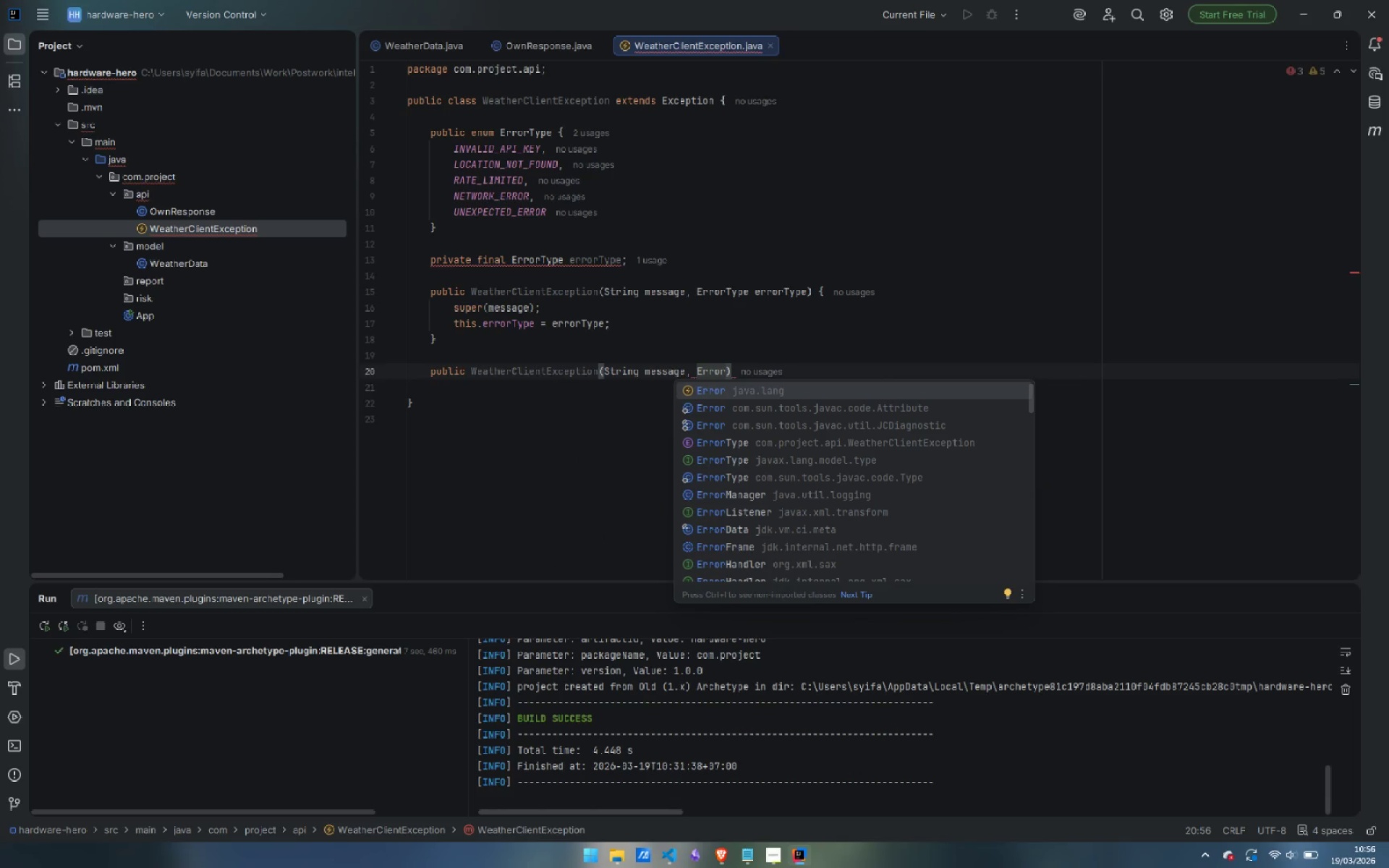 
key(ArrowDown)
 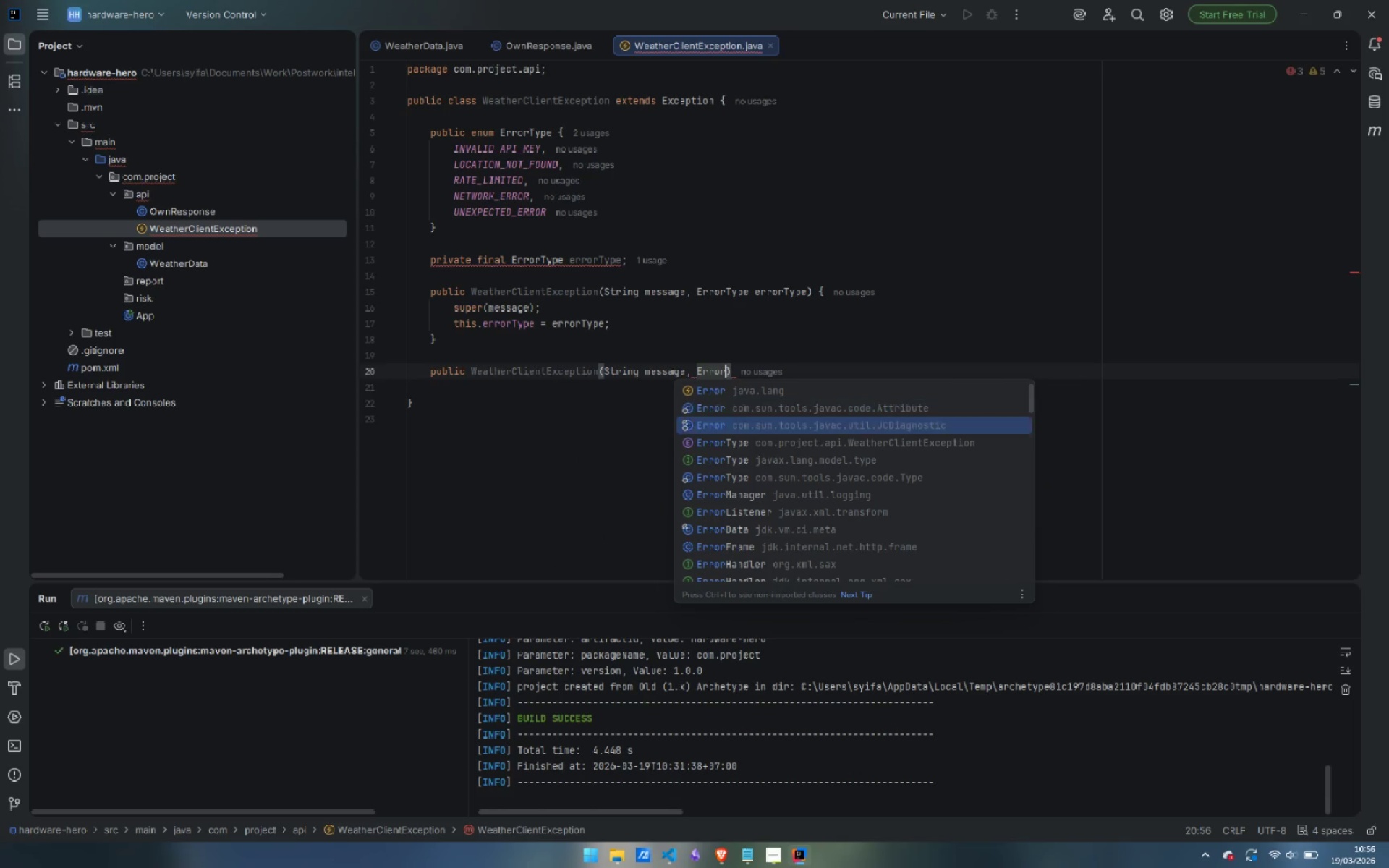 
key(ArrowDown)
 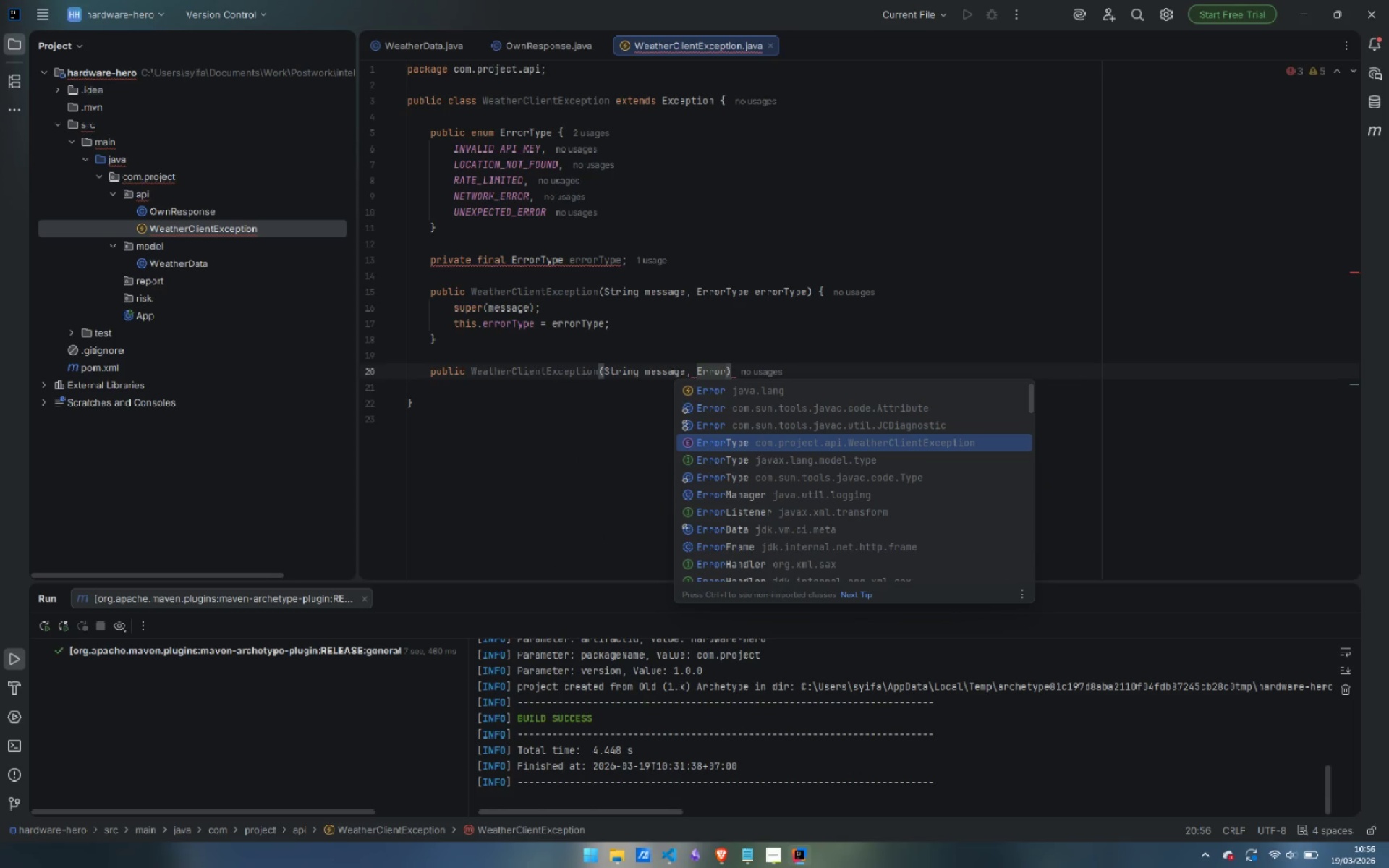 
key(ArrowDown)
 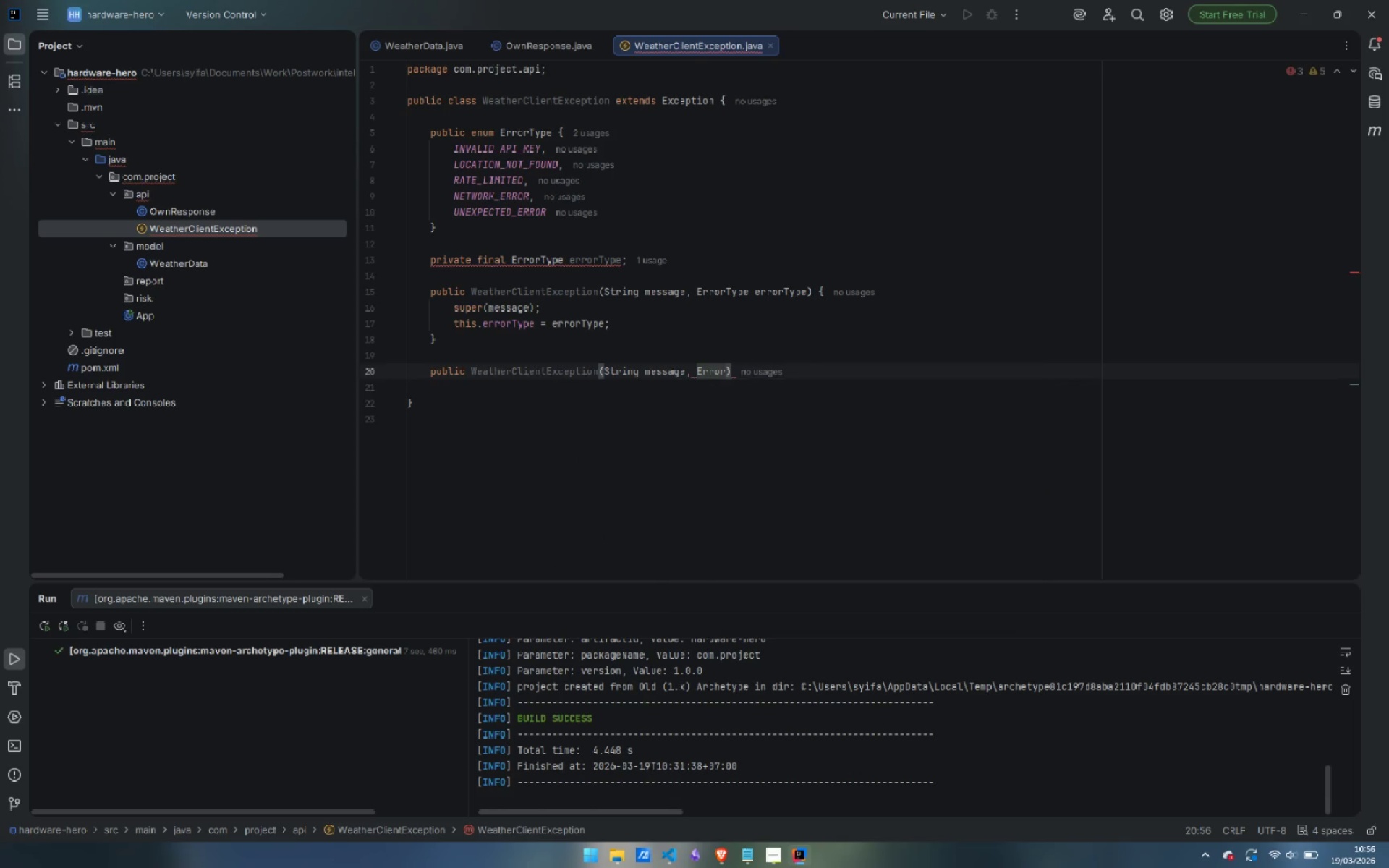 
key(Enter)
 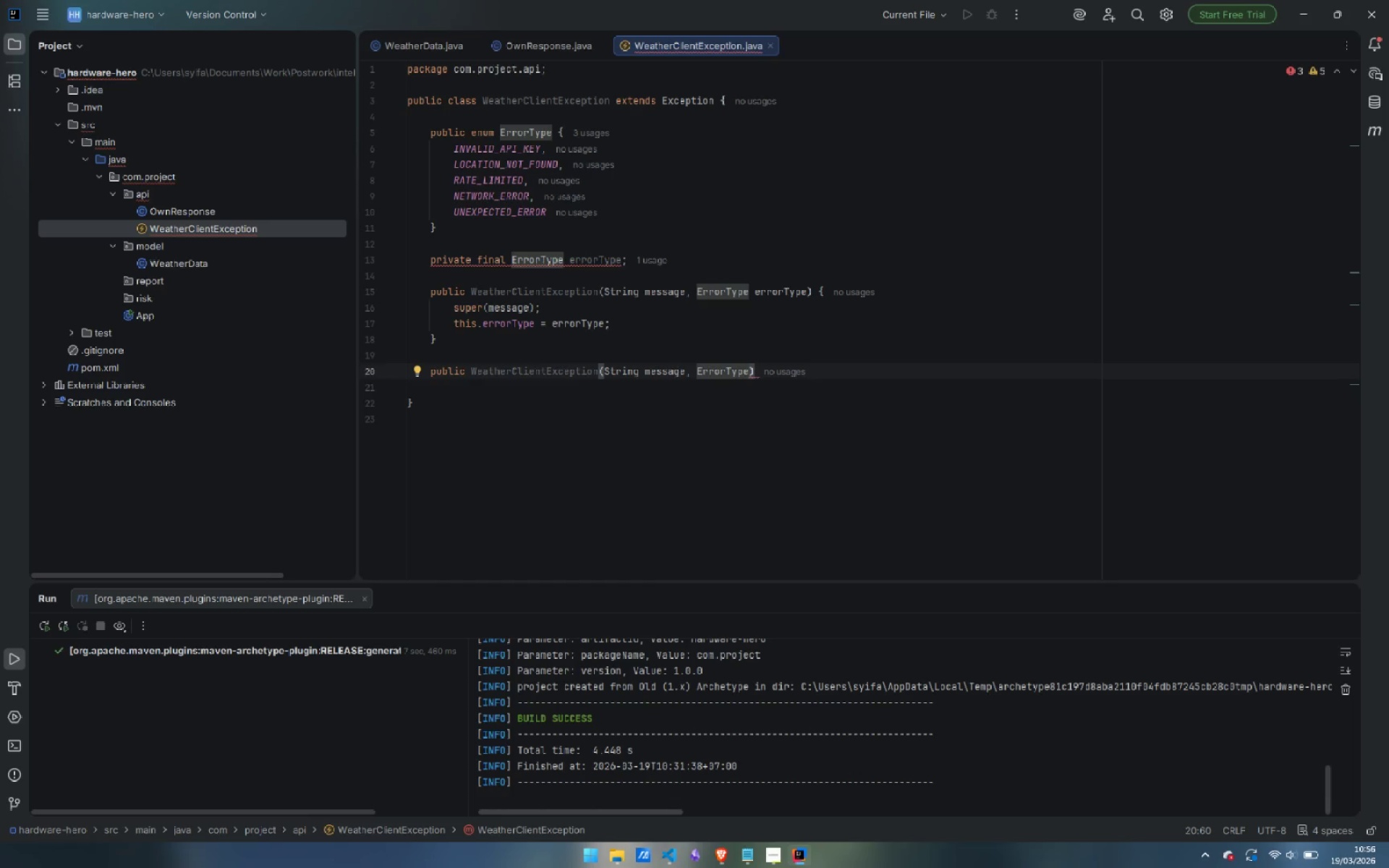 
type( error)
 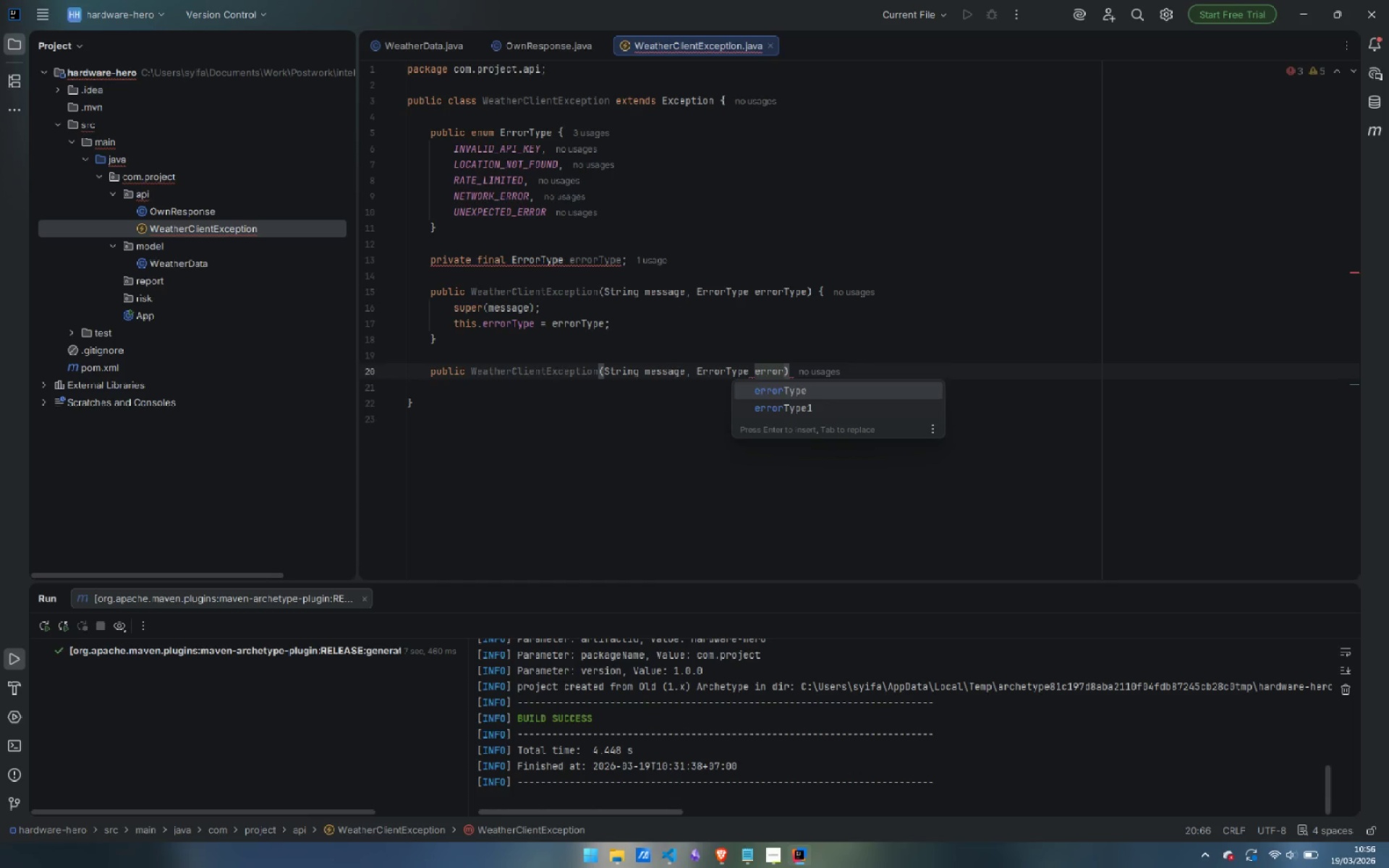 
key(Enter)
 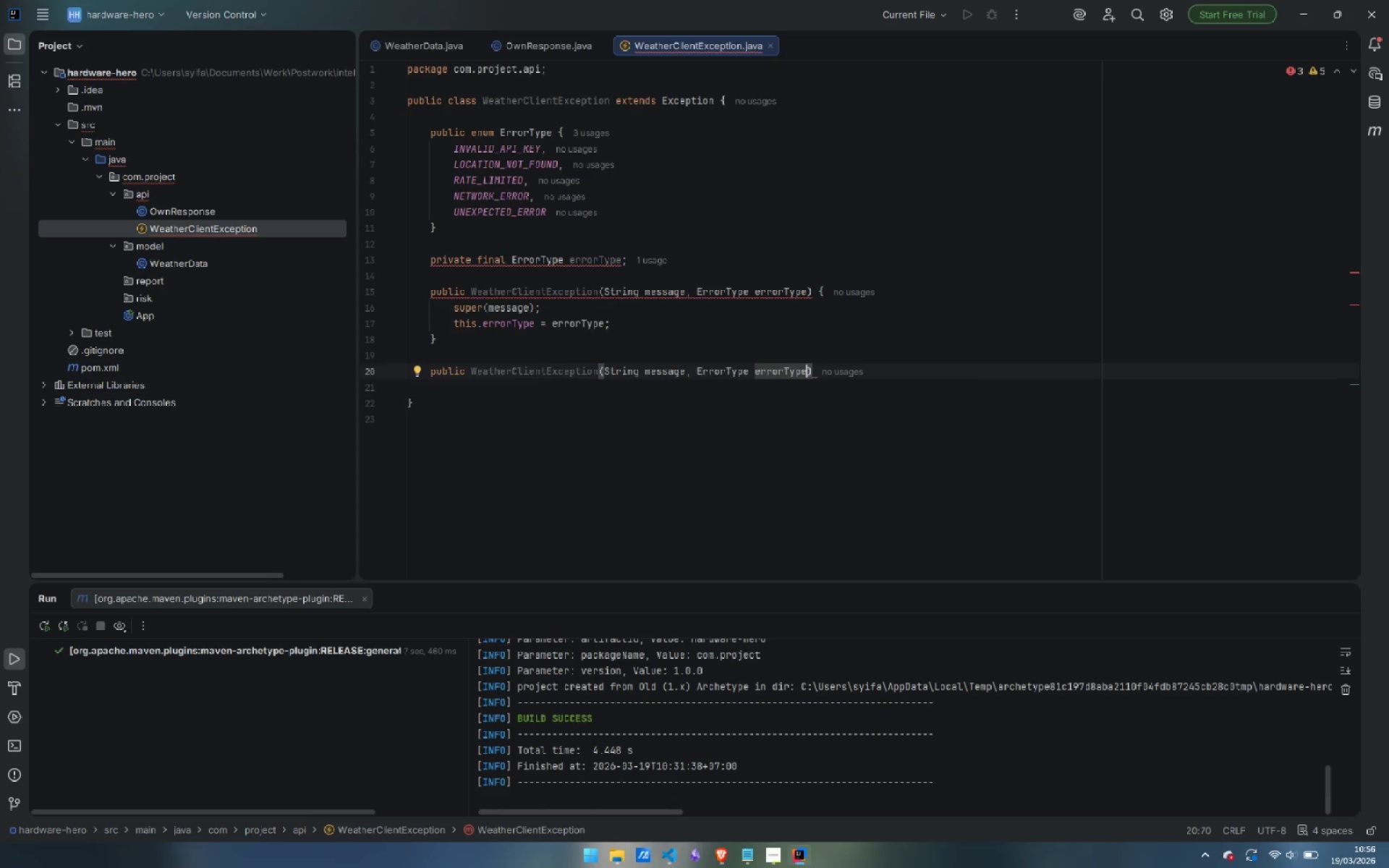 
type(, Thr)
 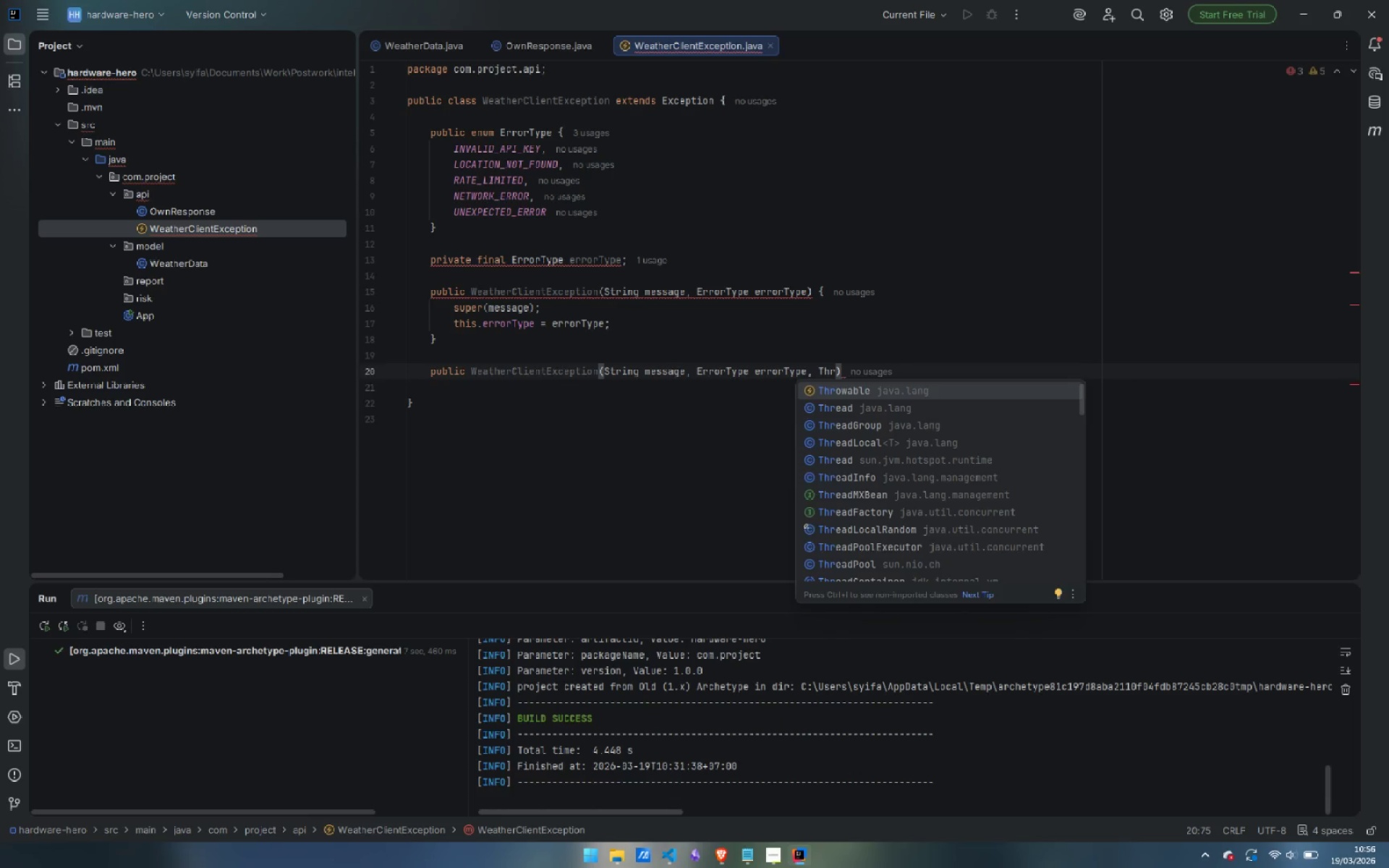 
key(Enter)
 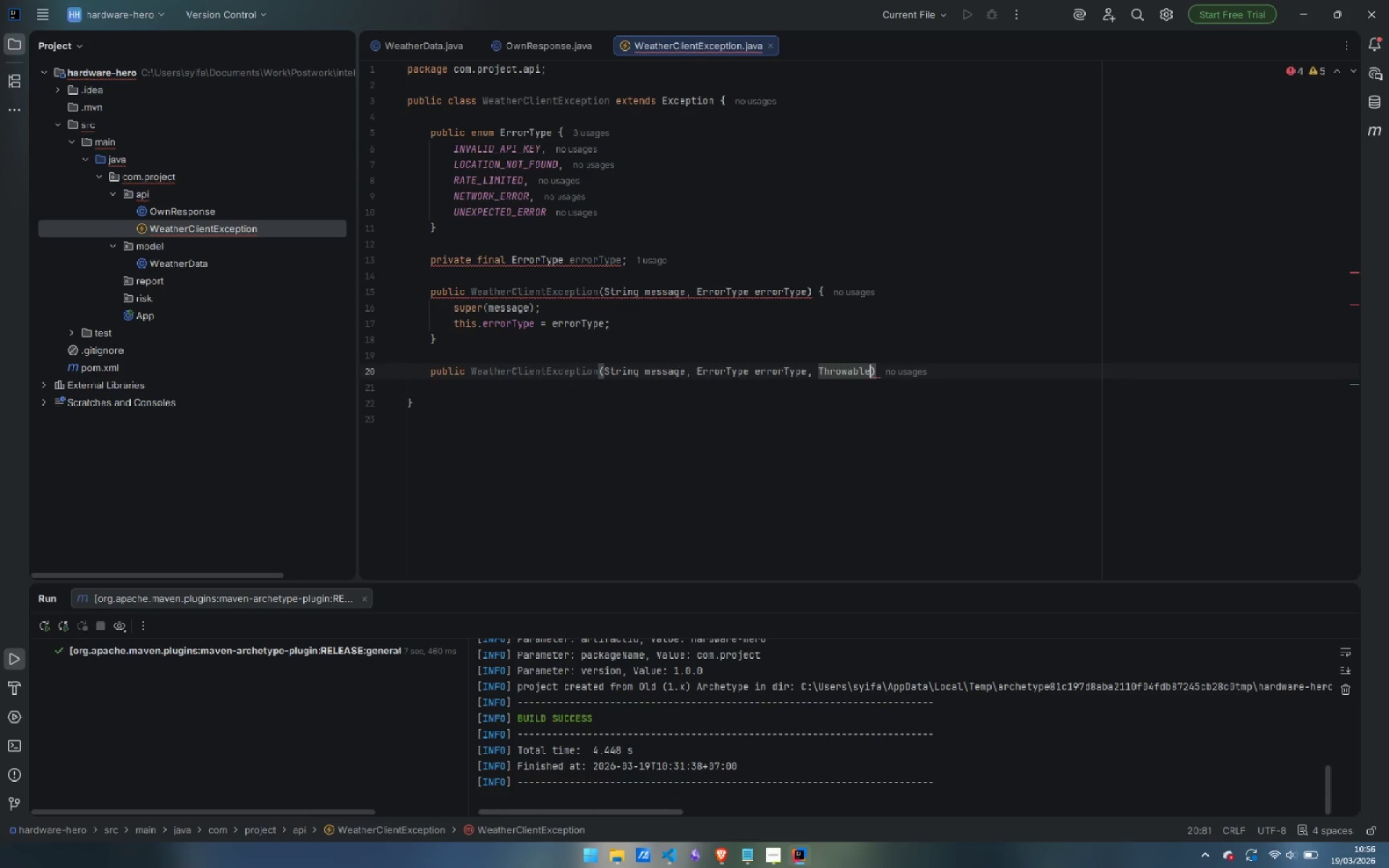 
type( cas)
key(Backspace)
type(use)
 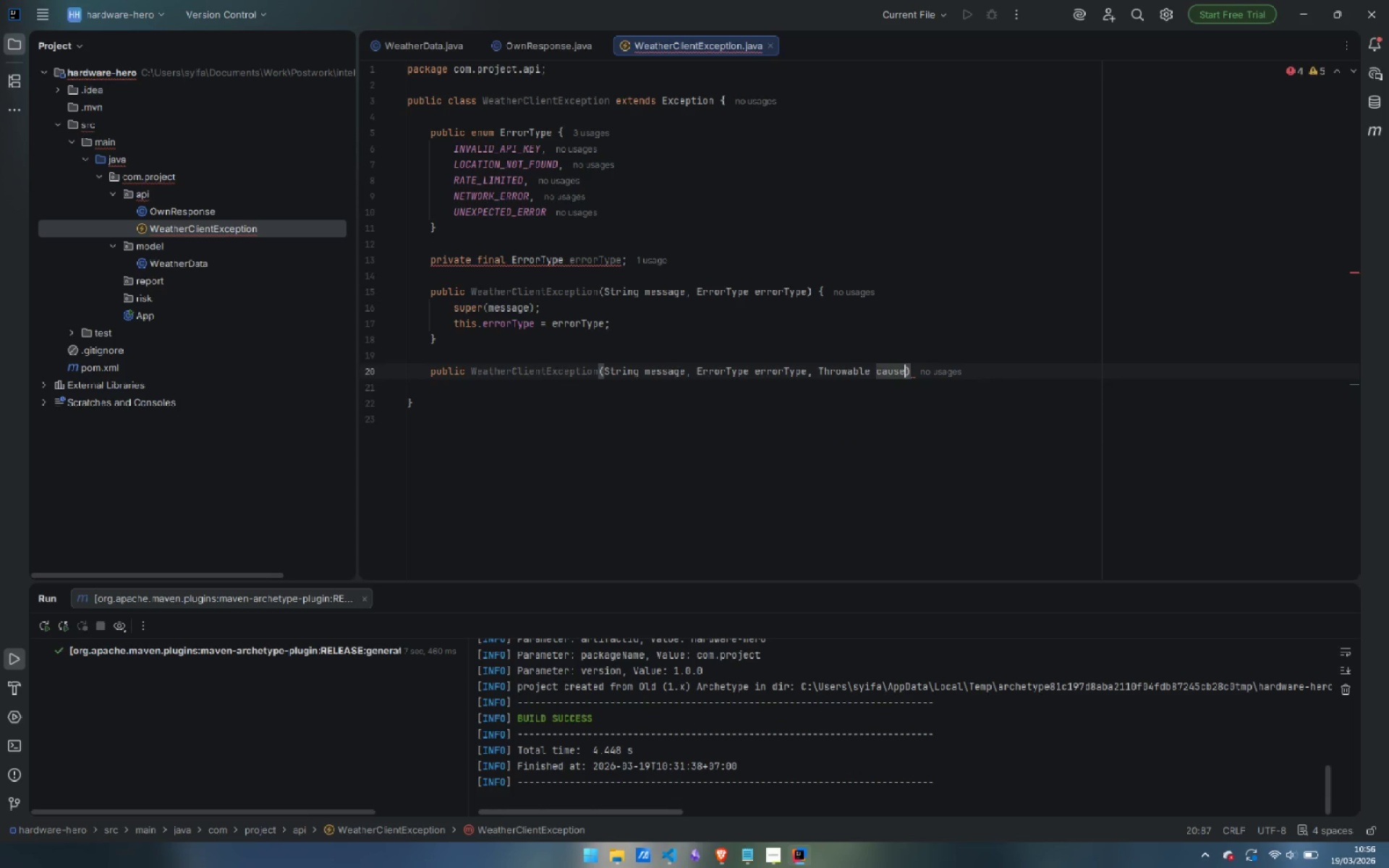 
key(ArrowRight)
 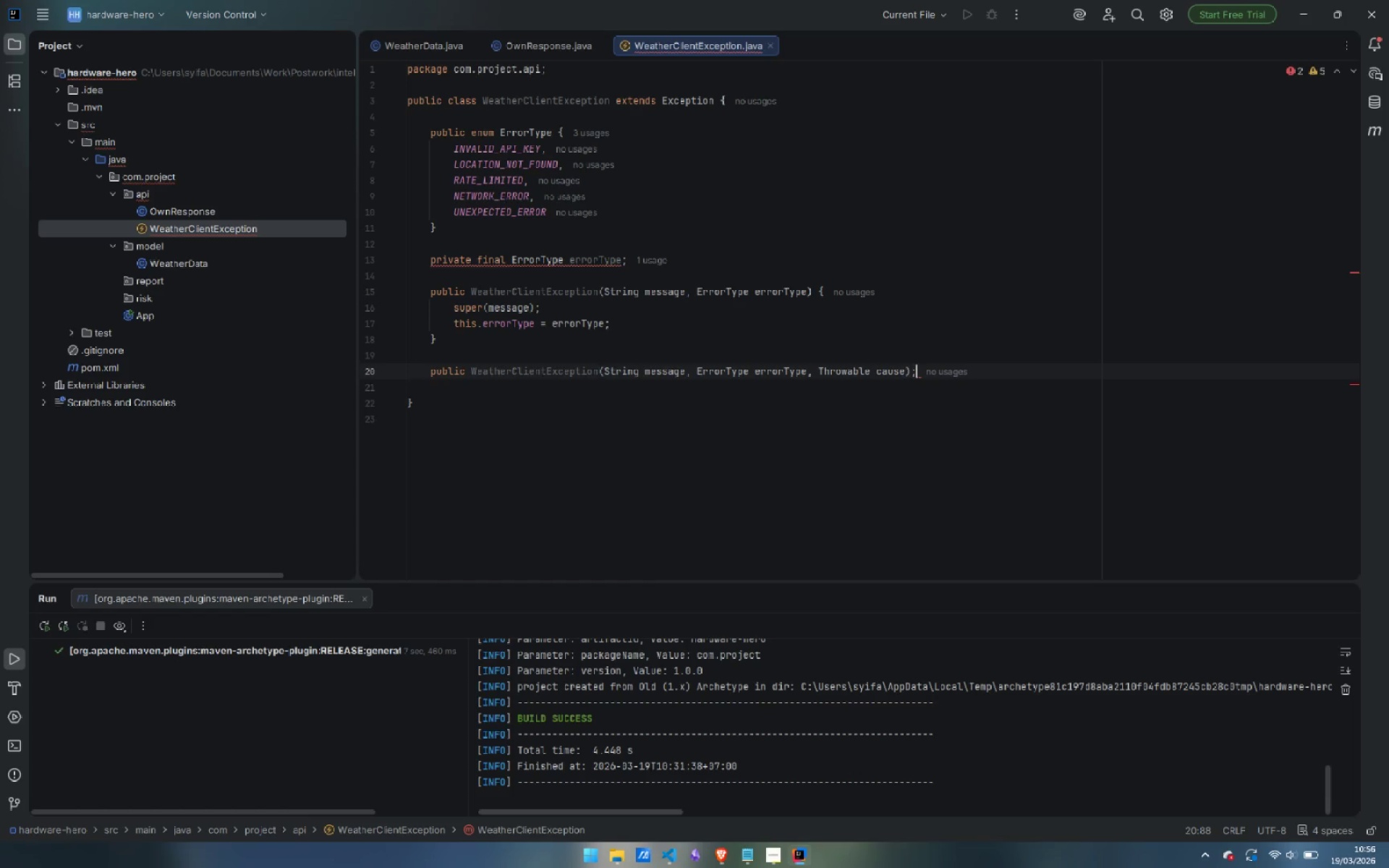 
key(Semicolon)
 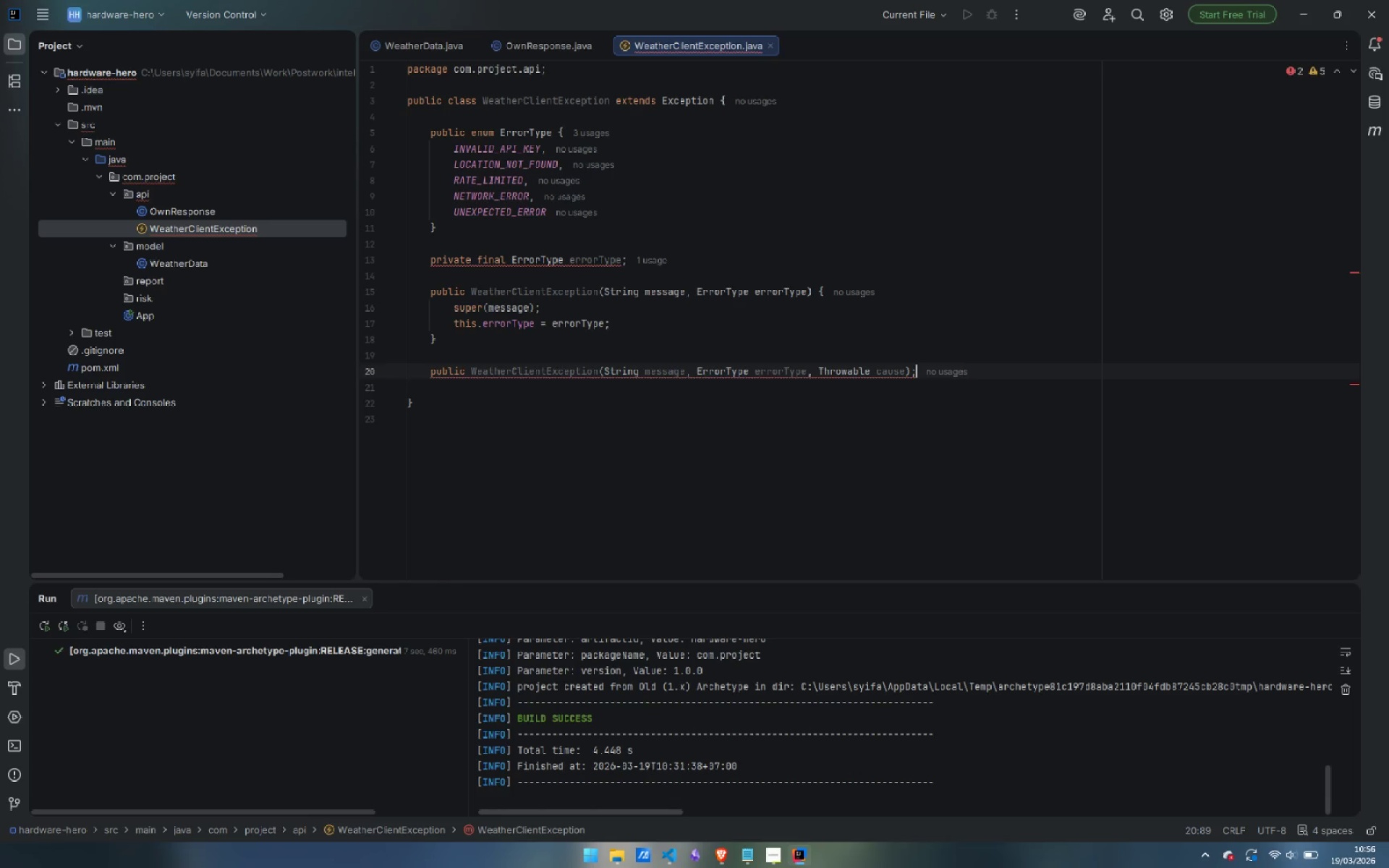 
key(Enter)
 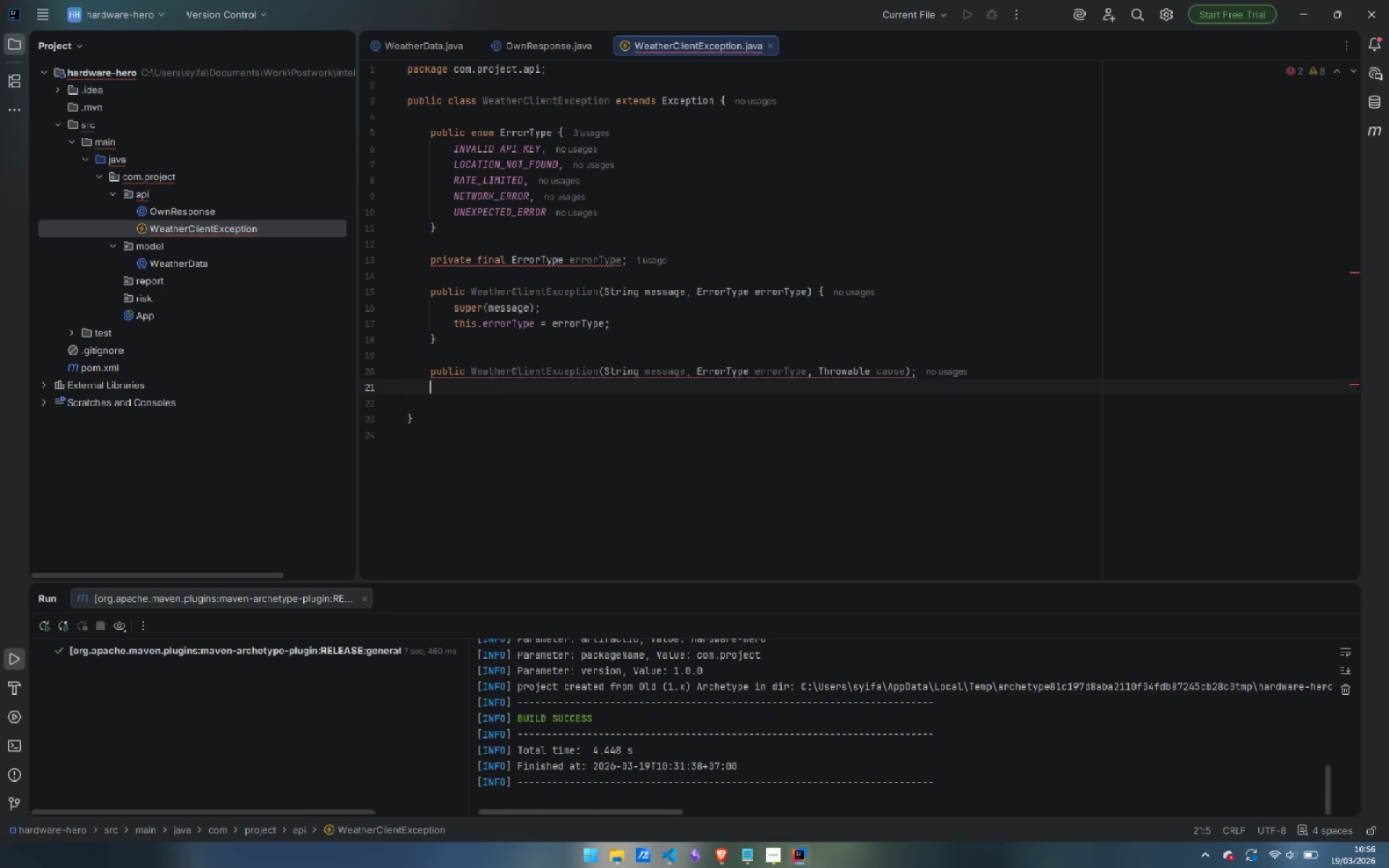 
key(Control+ControlLeft)
 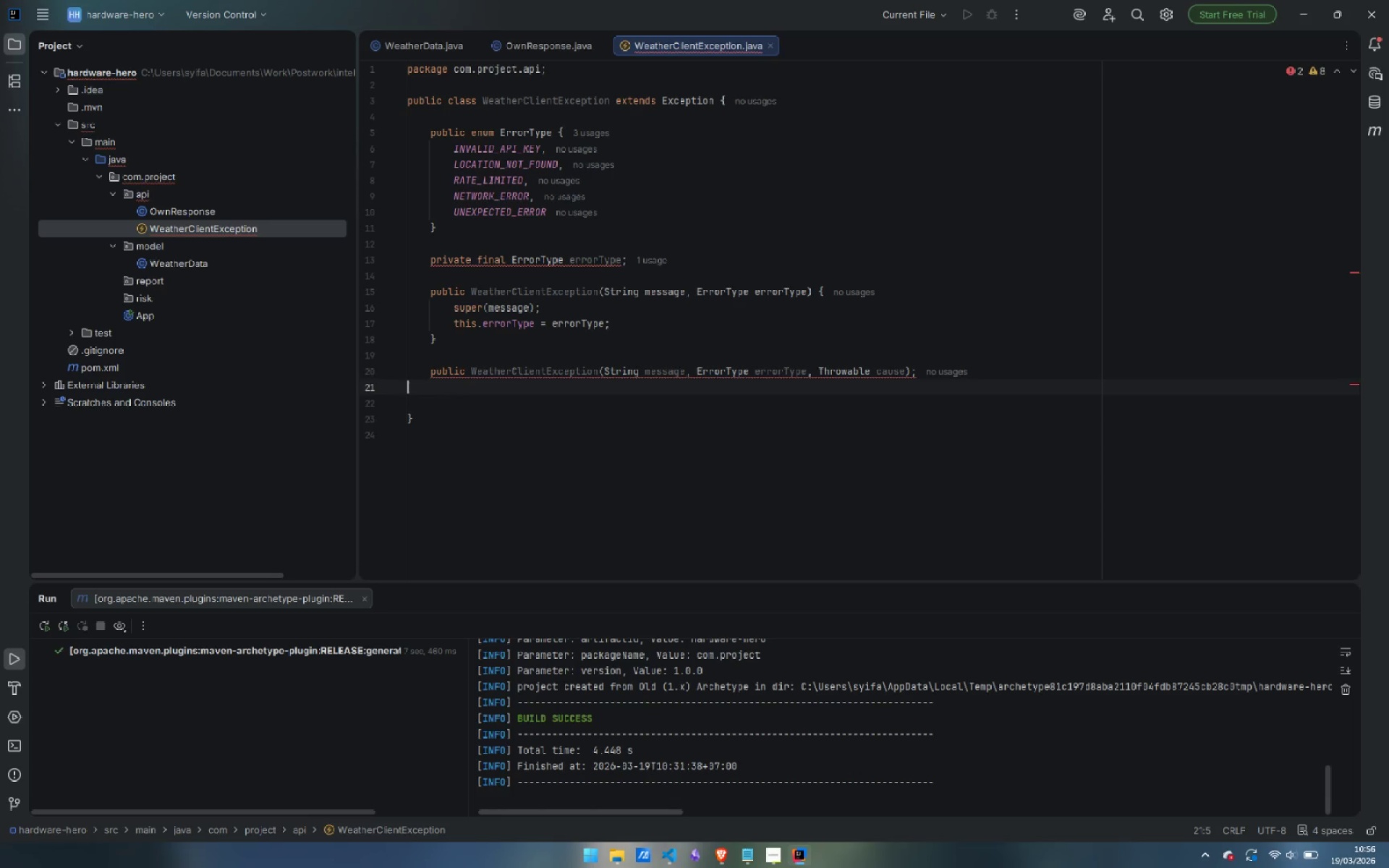 
key(Control+Backspace)
 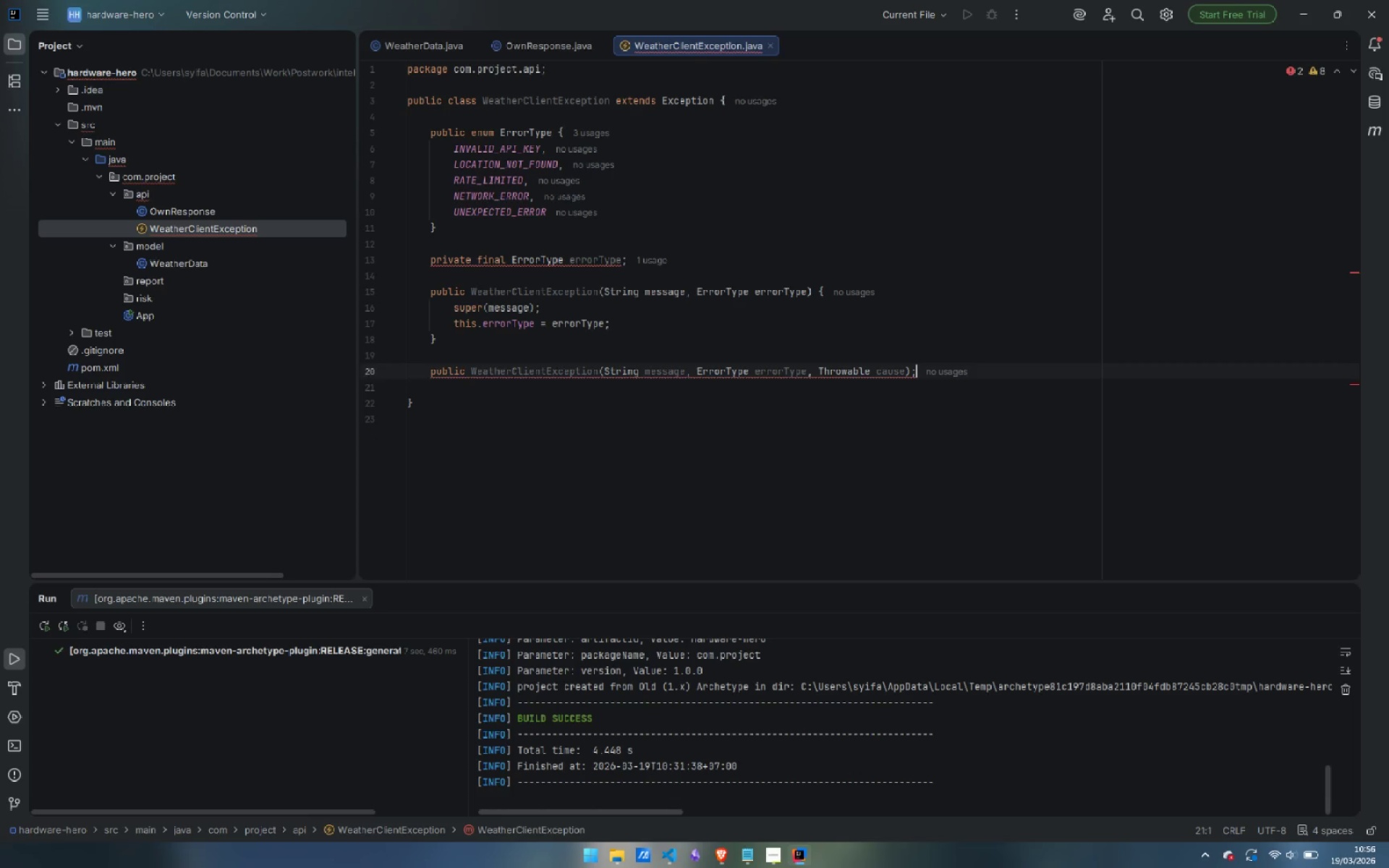 
key(Backspace)
 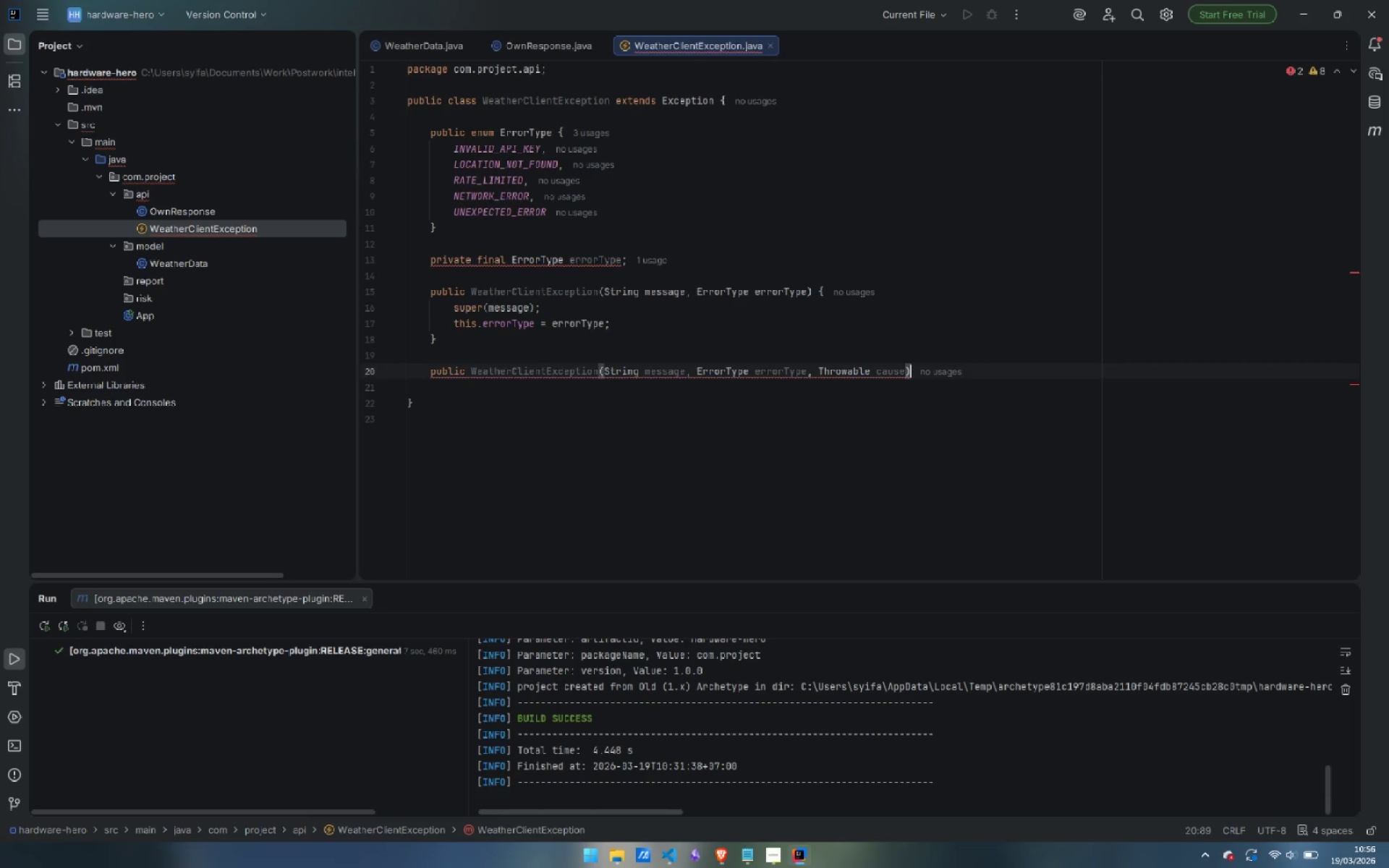 
key(Backspace)
 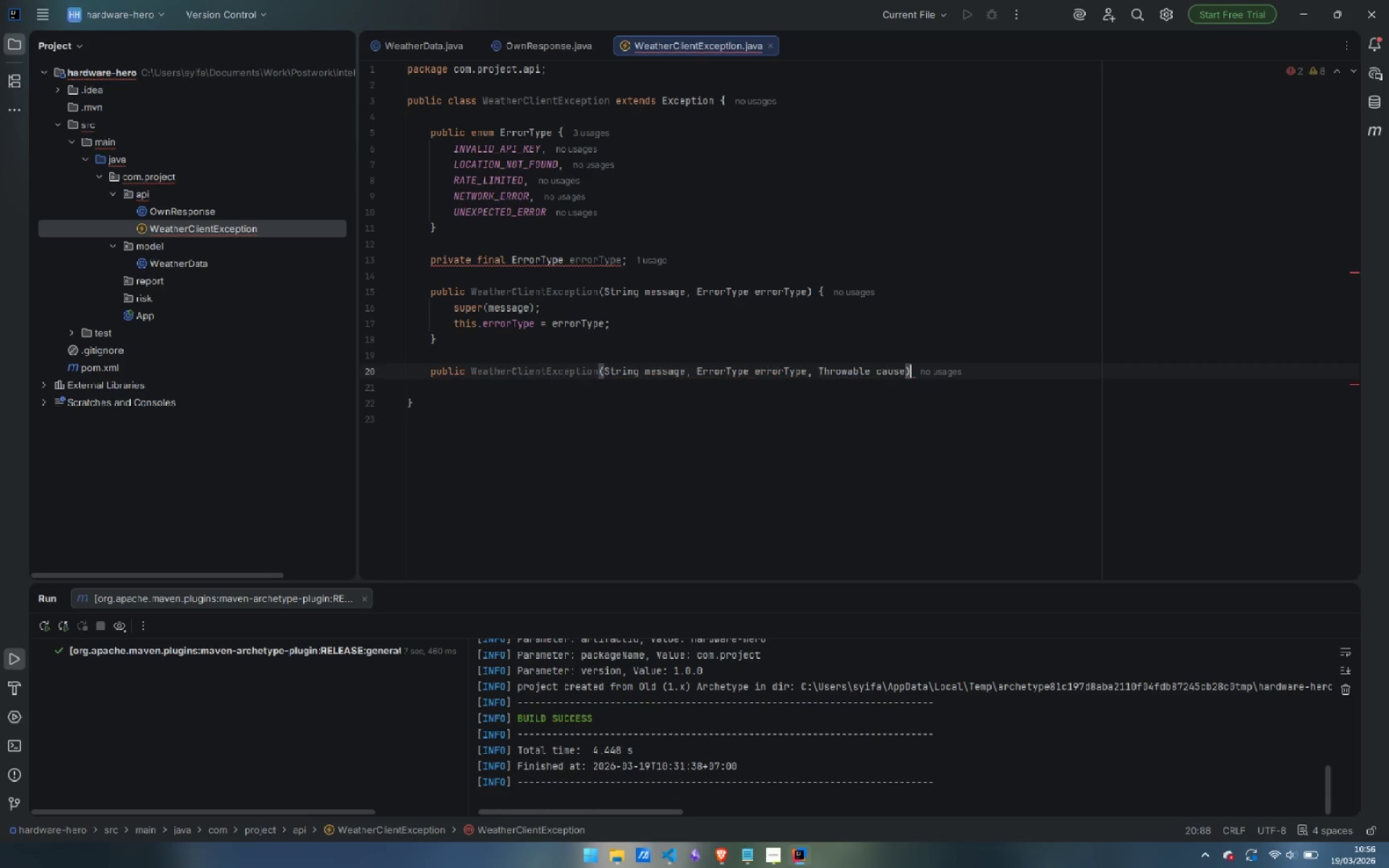 
key(Space)
 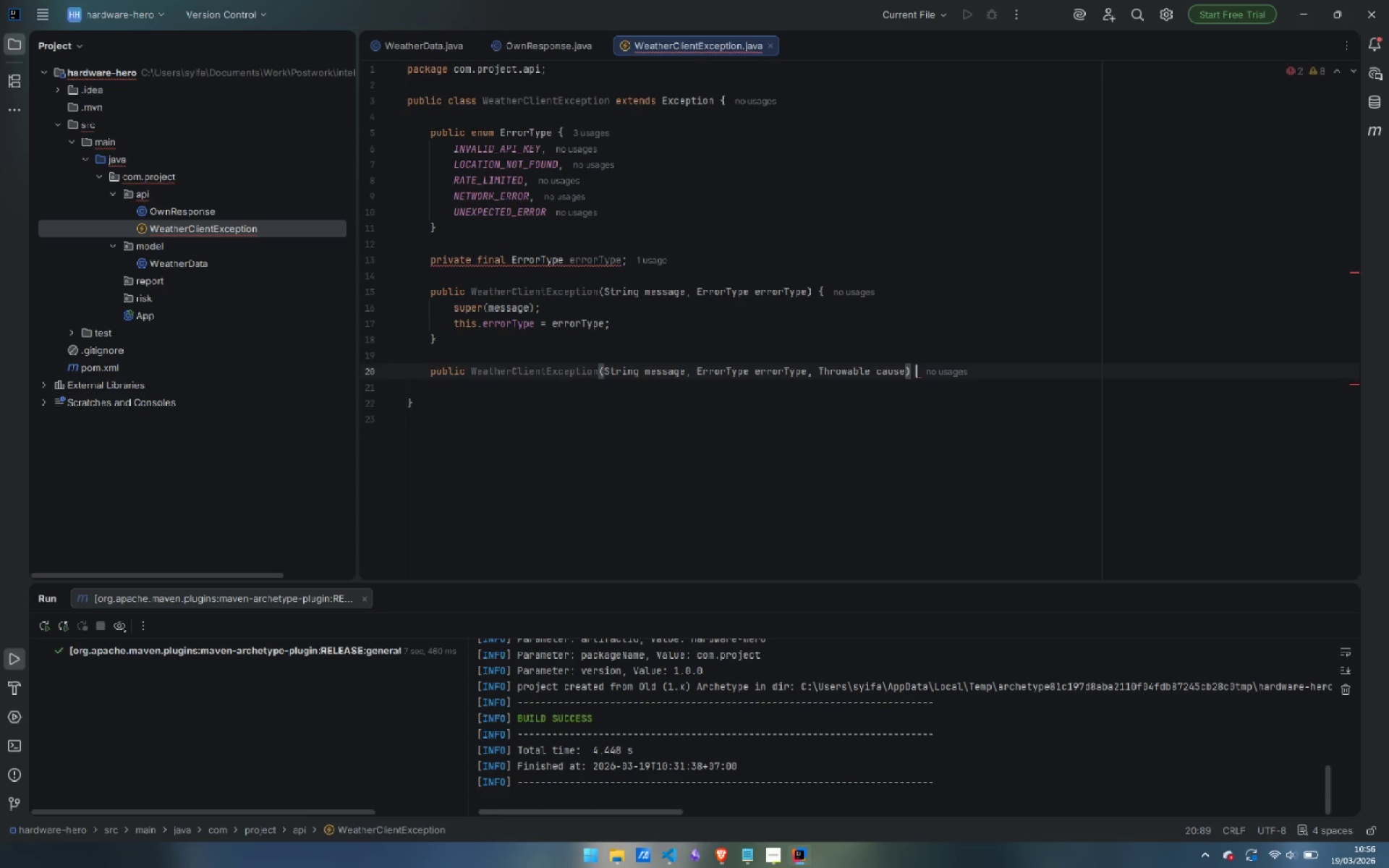 
key(Shift+ShiftLeft)
 